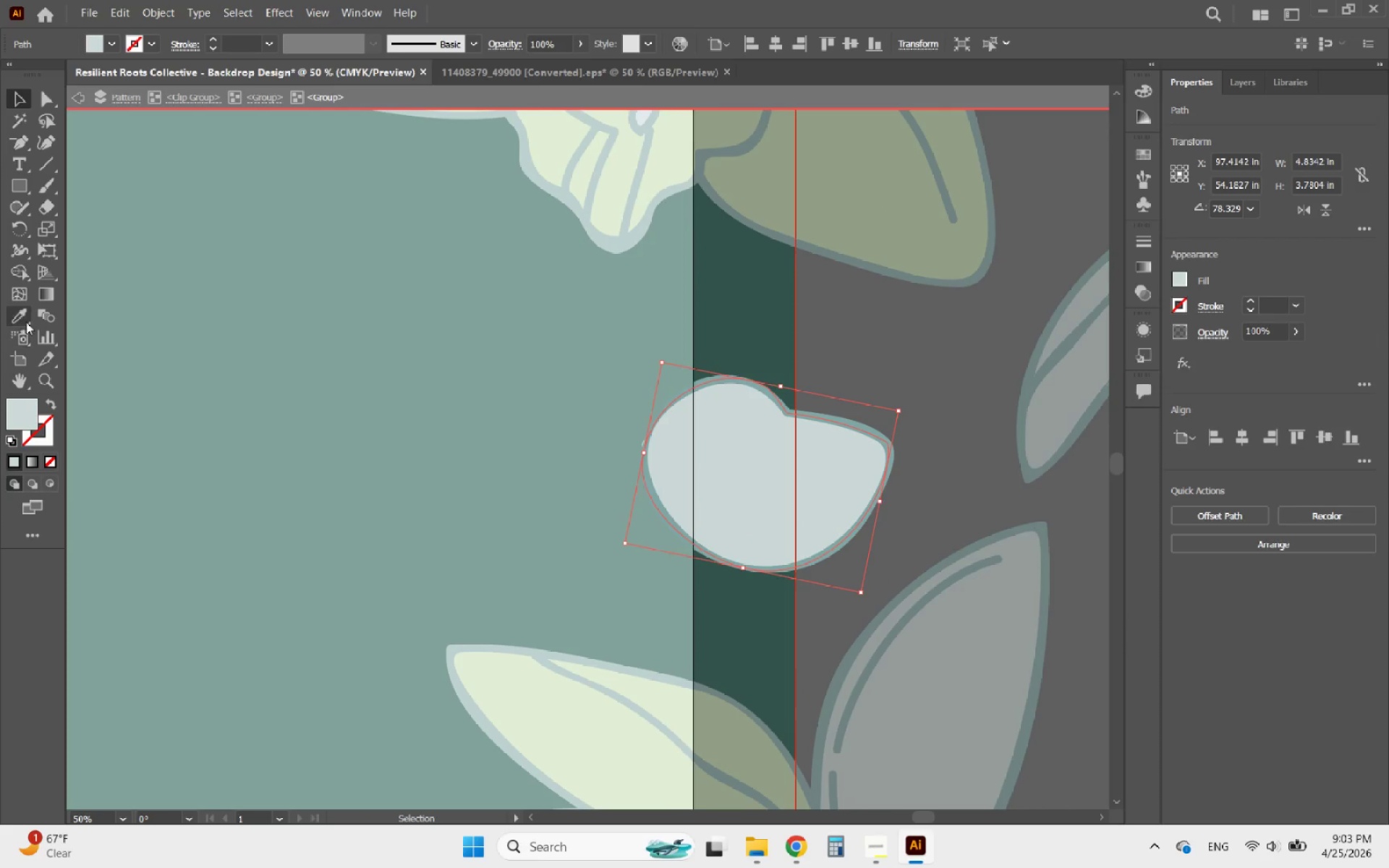 
left_click([15, 312])
 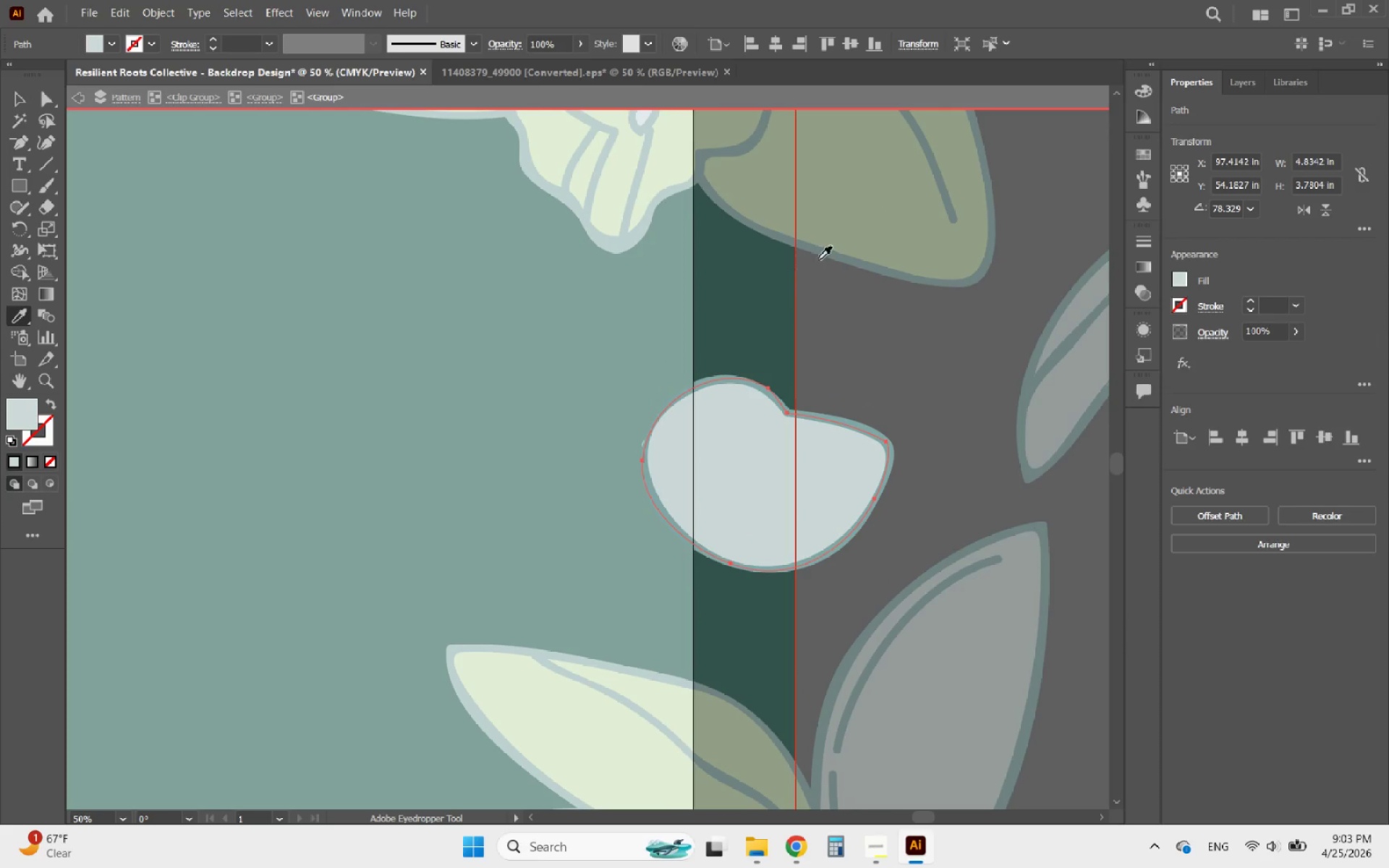 
left_click([846, 221])
 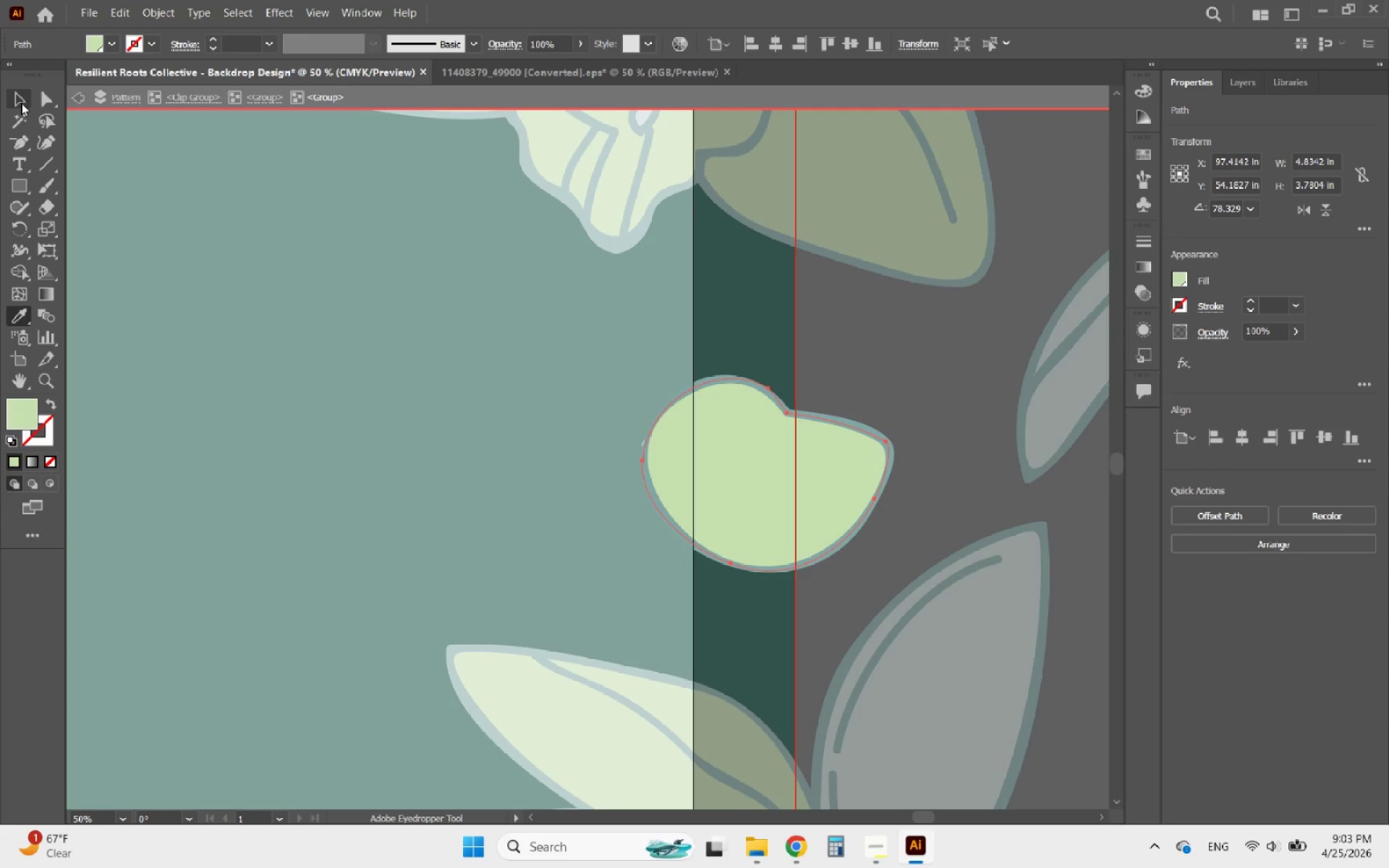 
double_click([677, 407])
 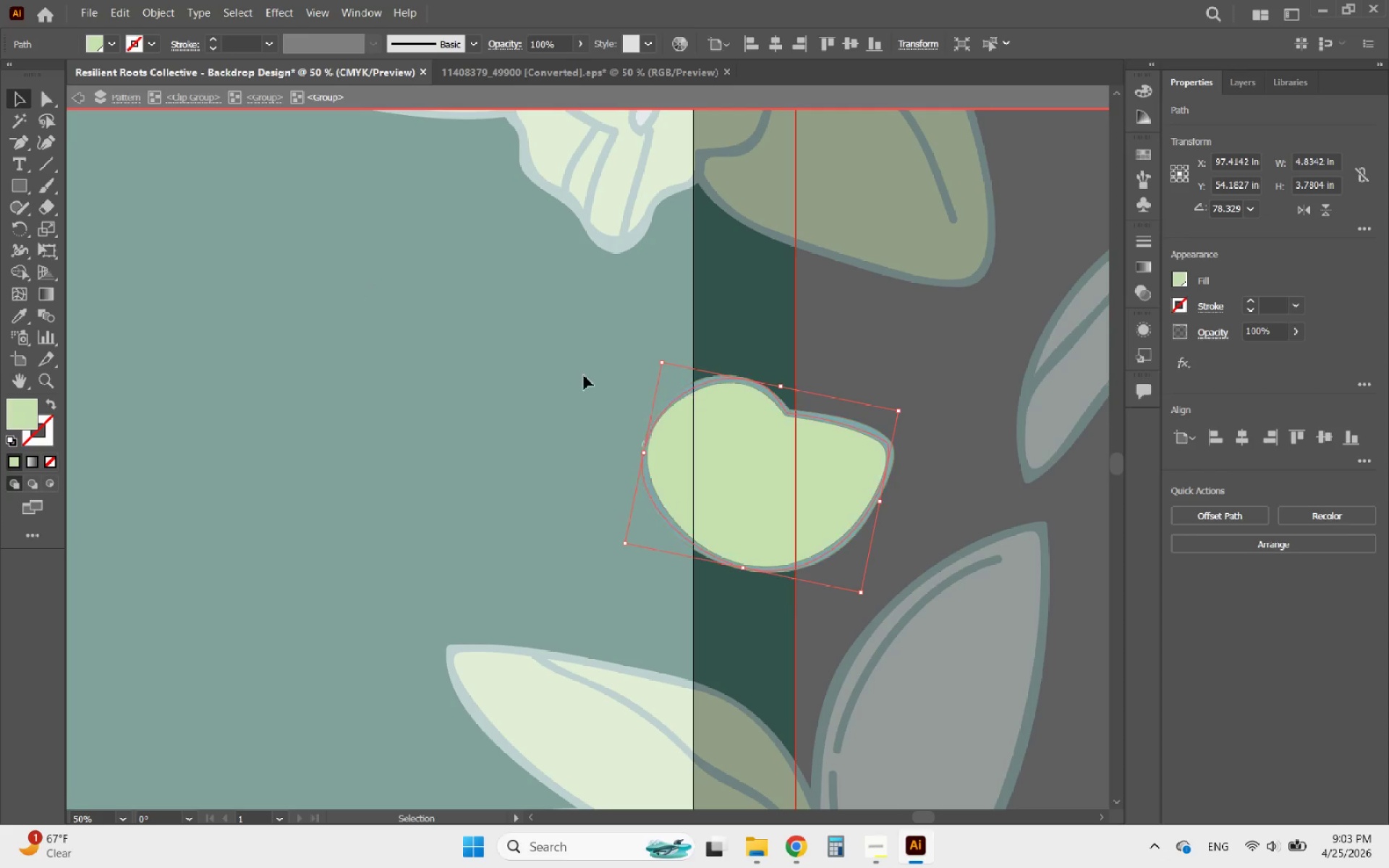 
triple_click([583, 375])
 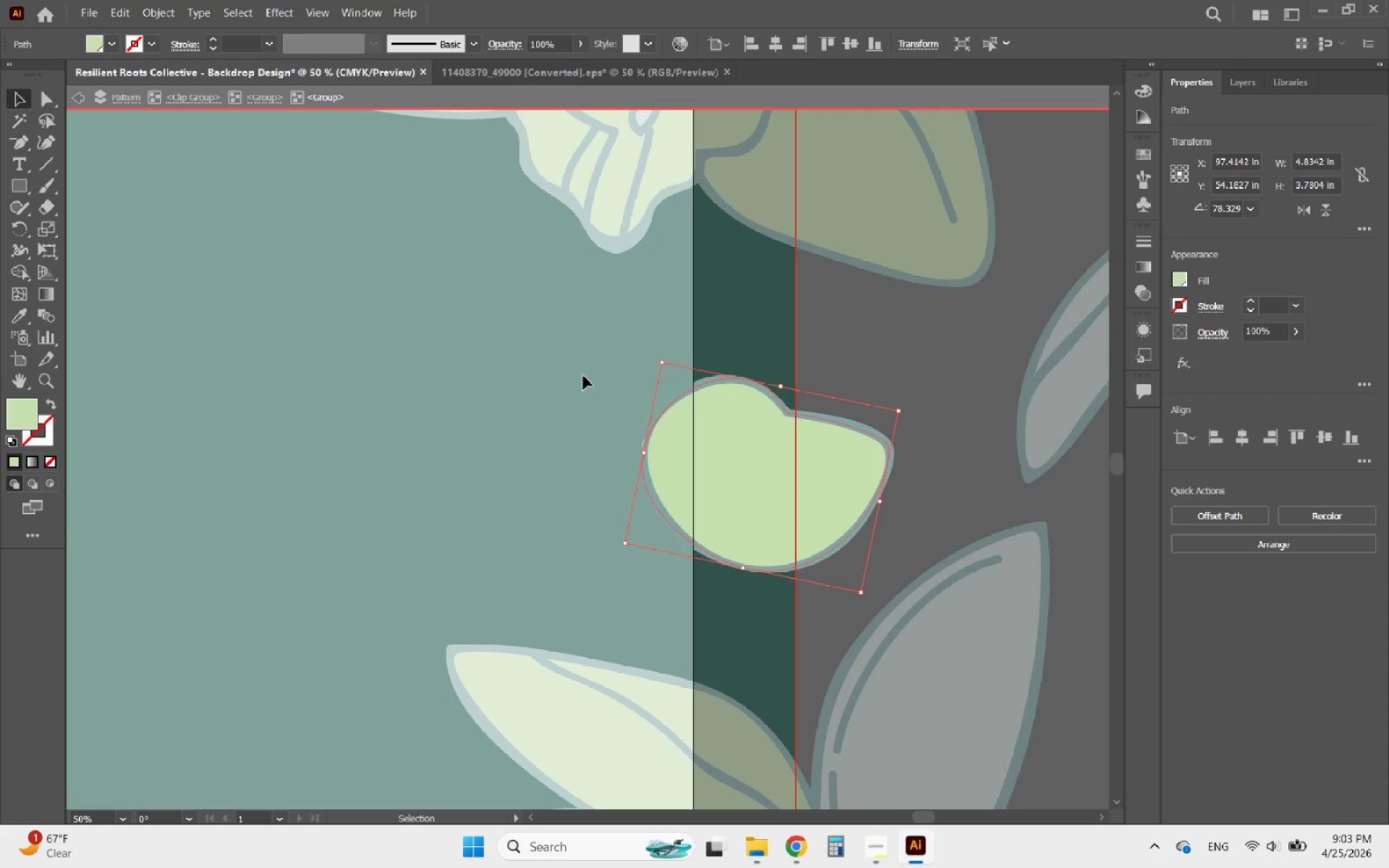 
triple_click([583, 375])
 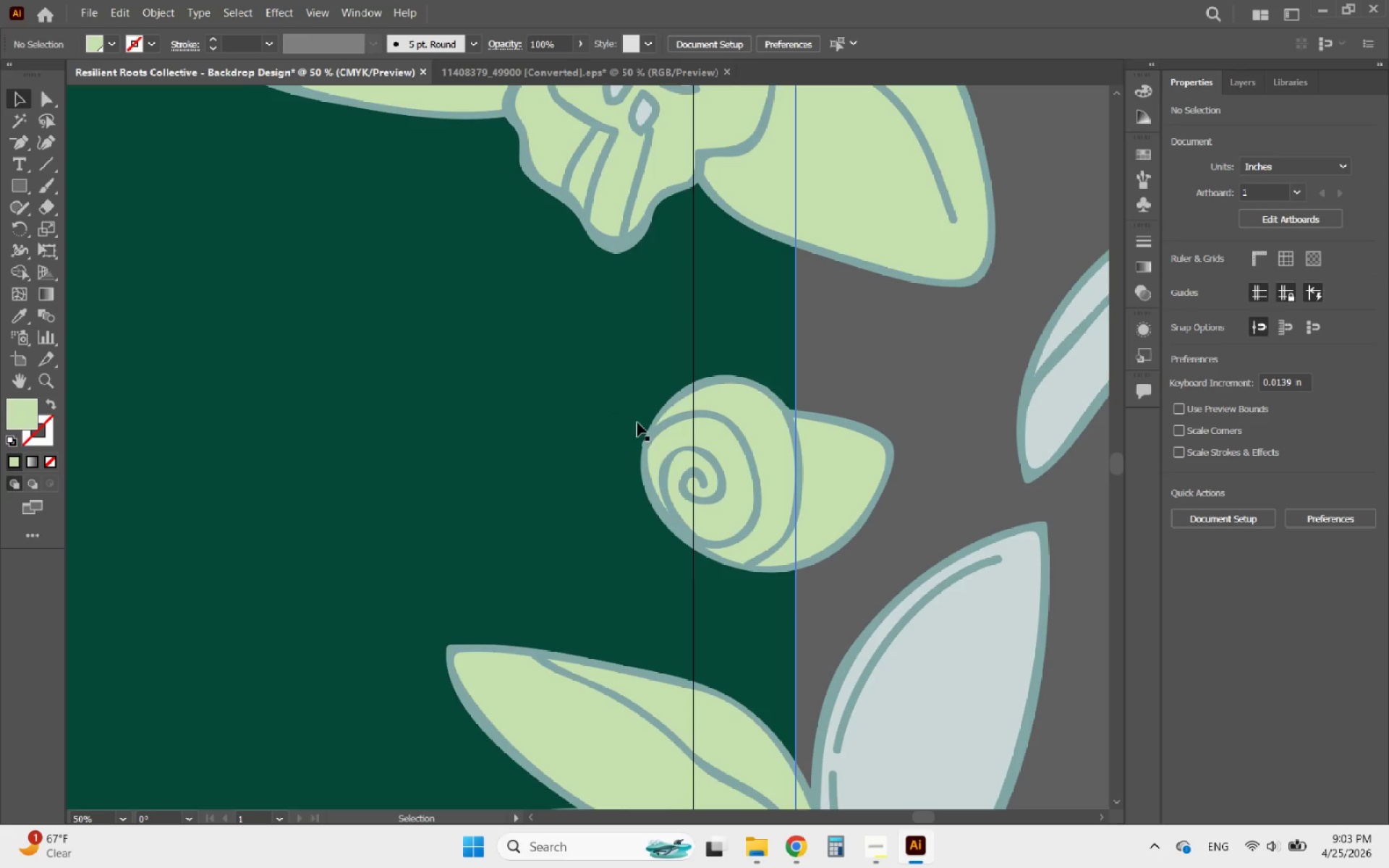 
hold_key(key=AltLeft, duration=2.14)
scroll: coordinate [744, 539], scroll_direction: down, amount: 6.0
 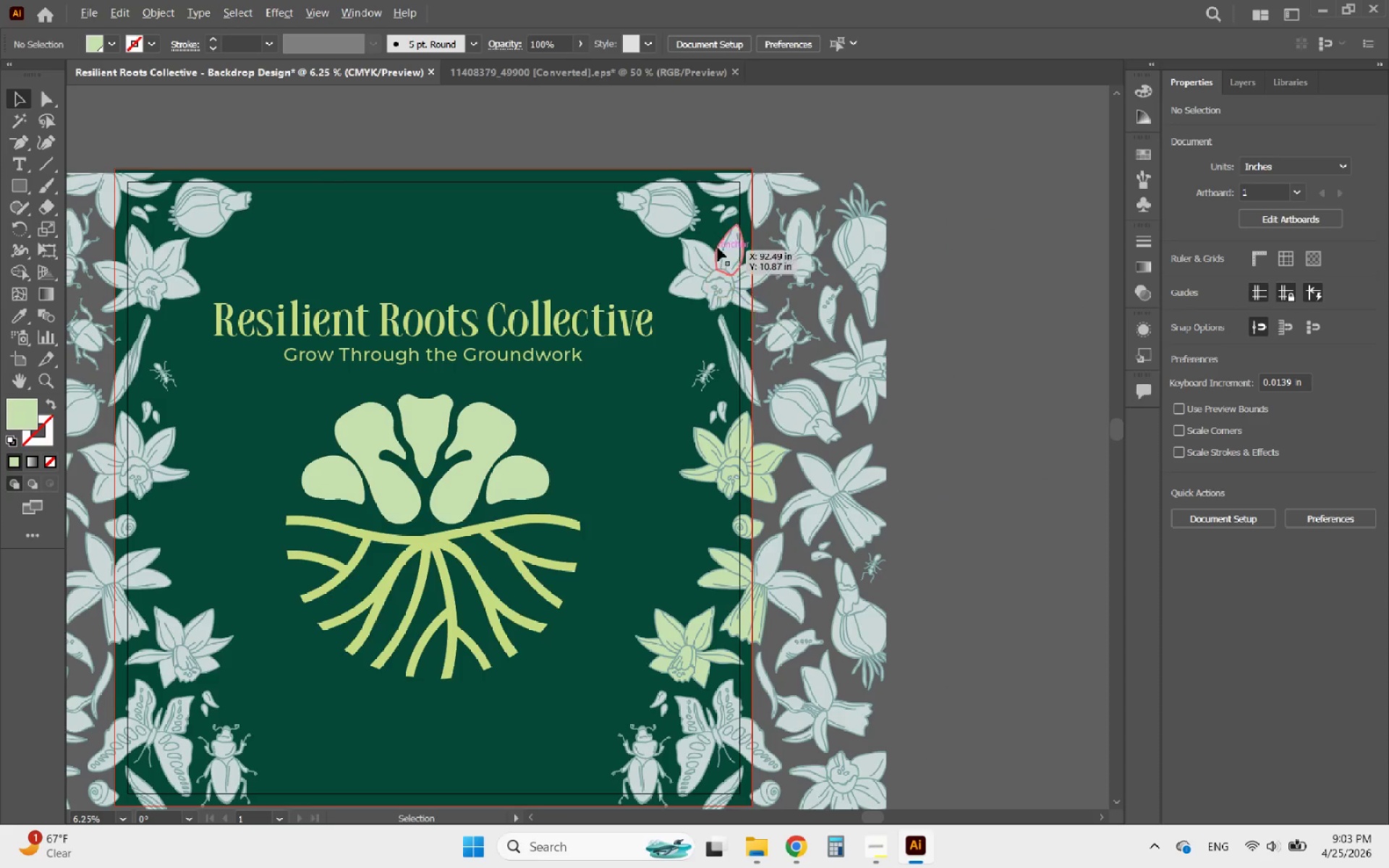 
scroll: coordinate [664, 169], scroll_direction: up, amount: 4.0
 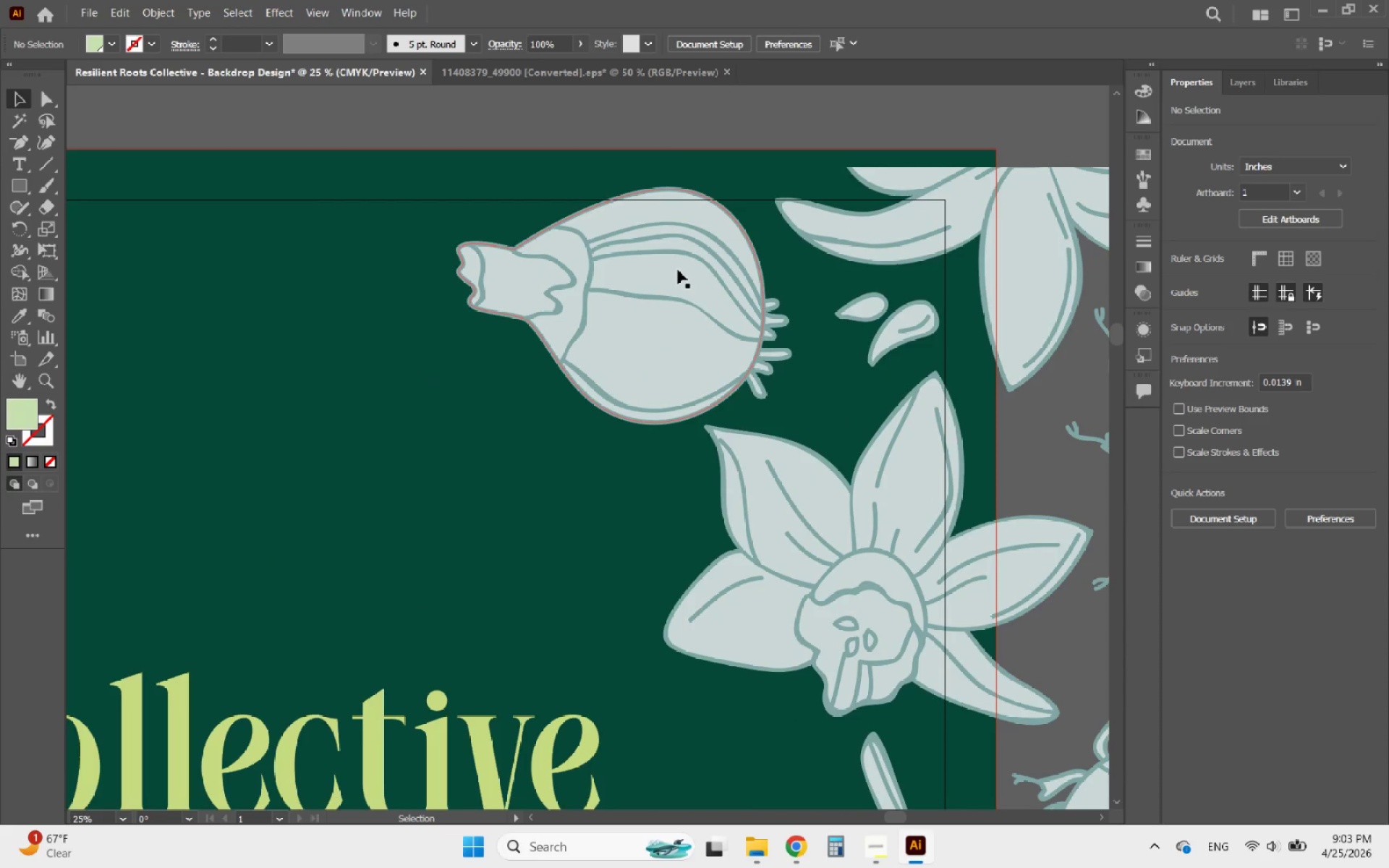 
double_click([678, 270])
 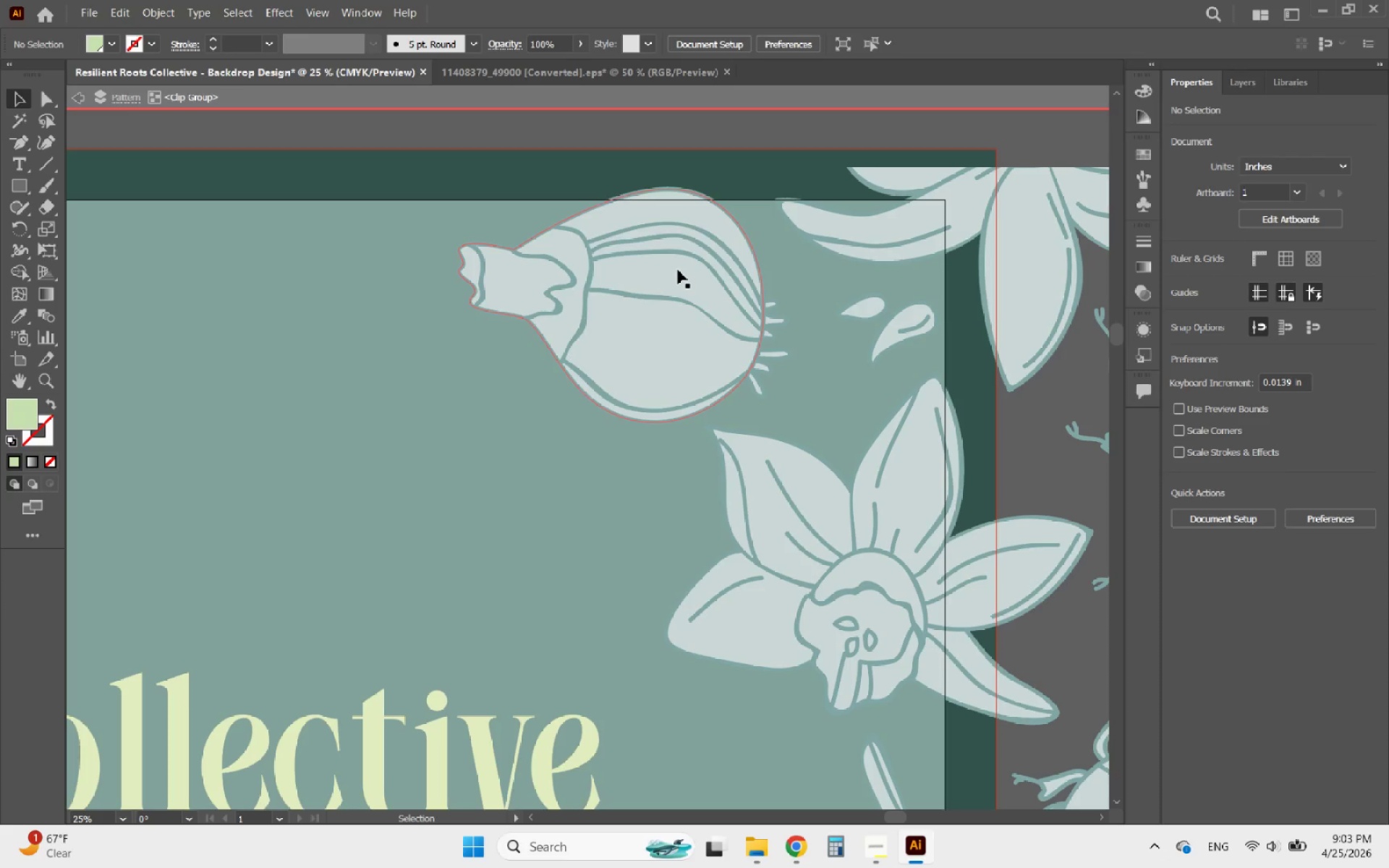 
double_click([678, 270])
 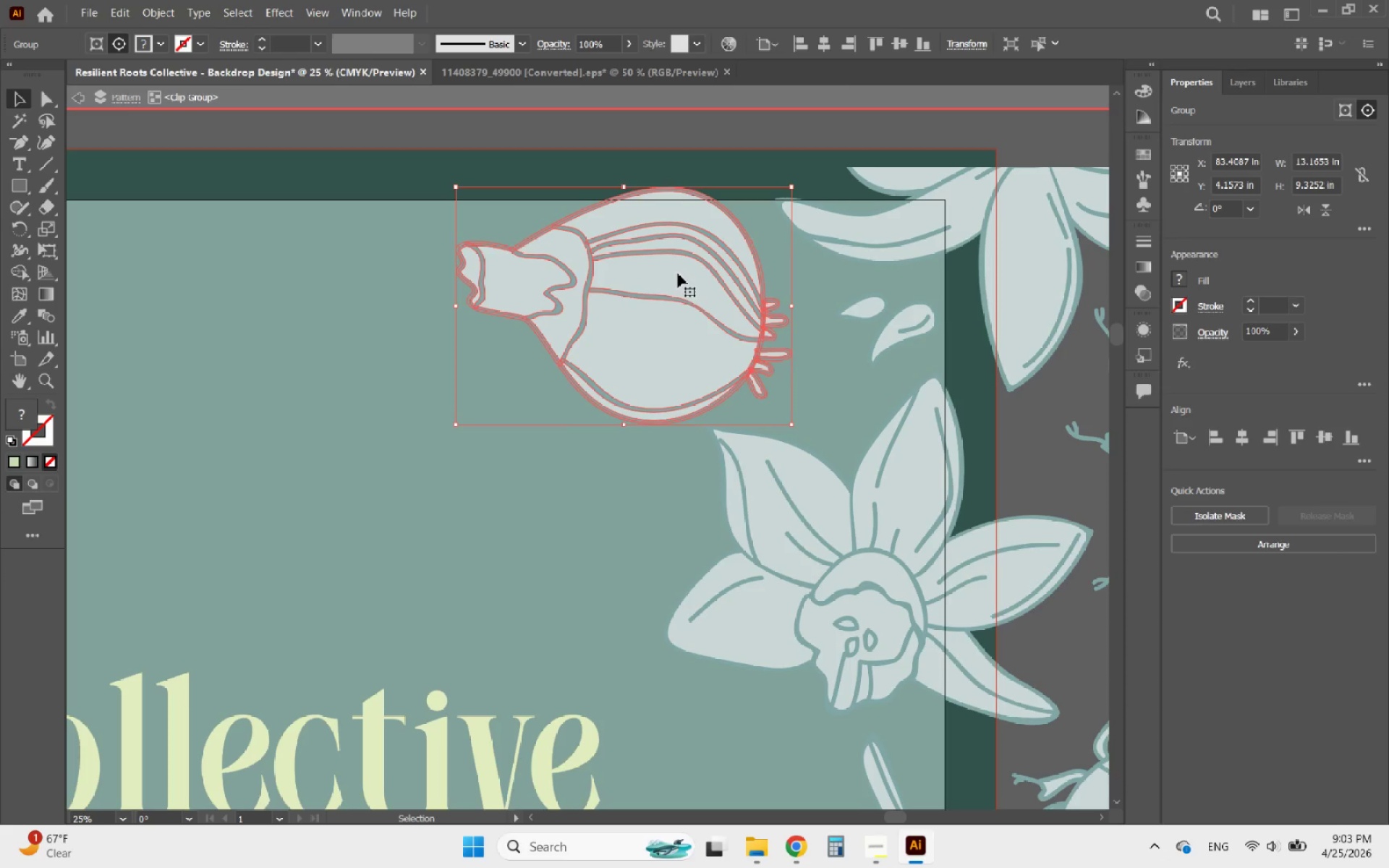 
triple_click([678, 275])
 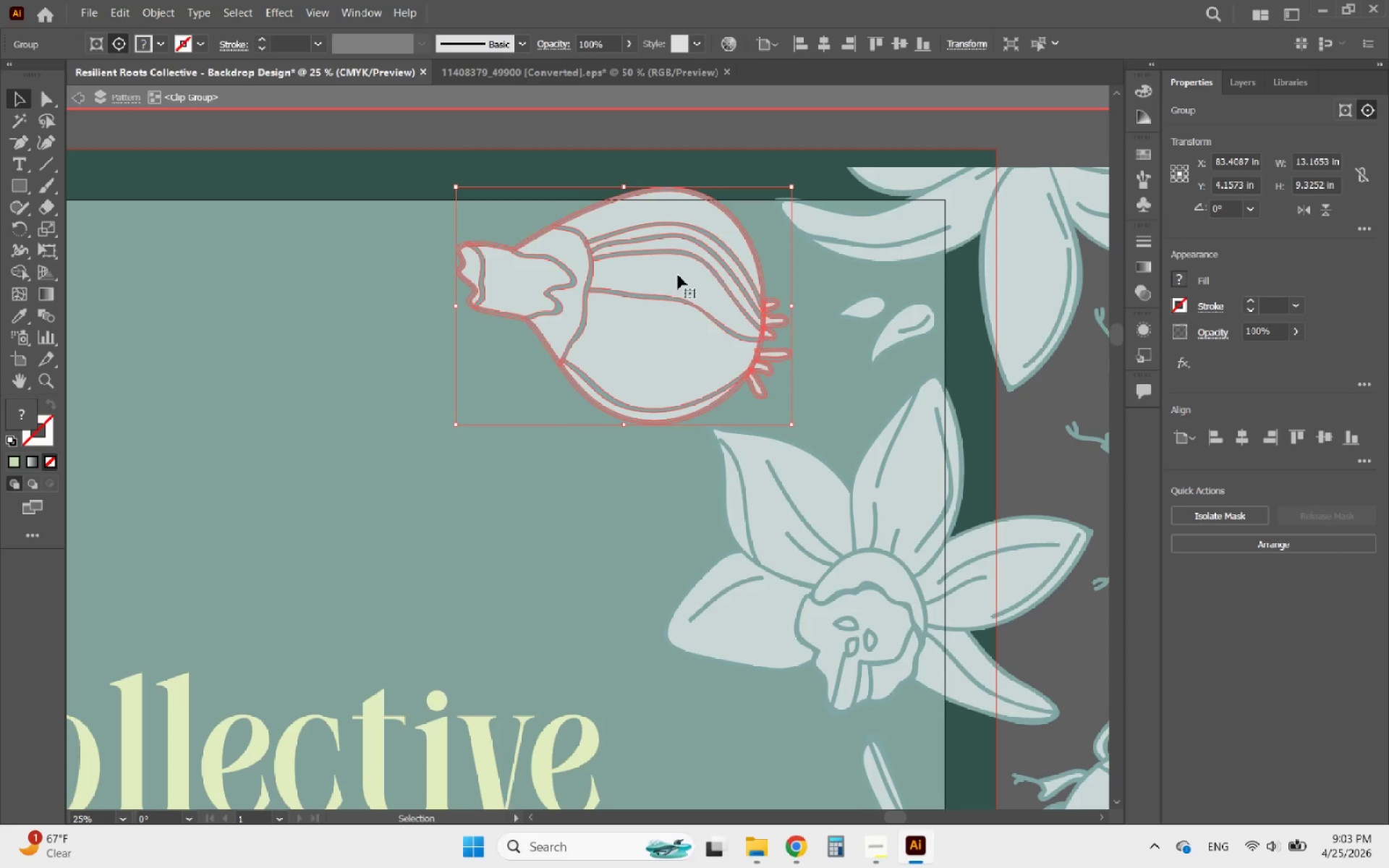 
triple_click([678, 275])
 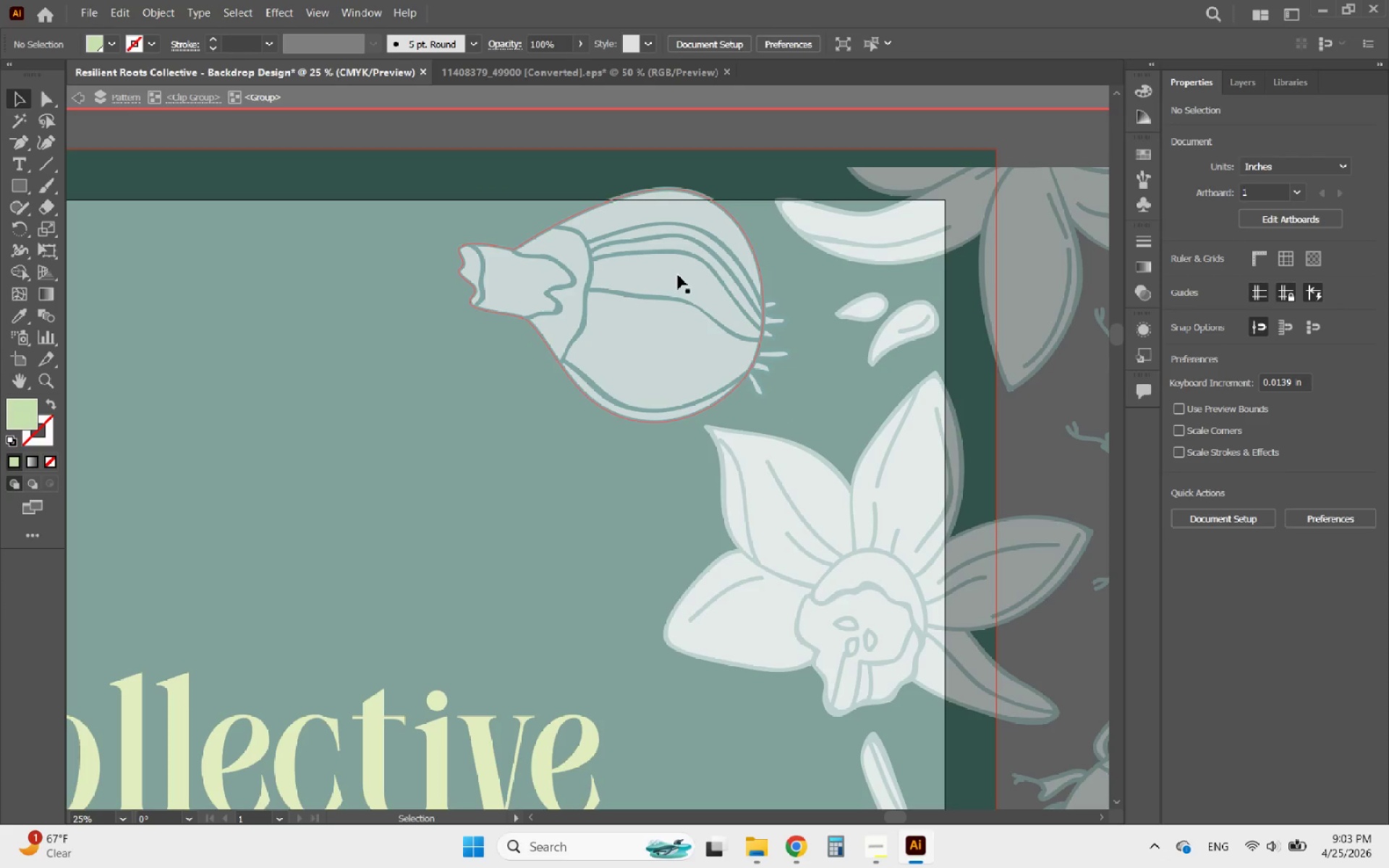 
triple_click([678, 275])
 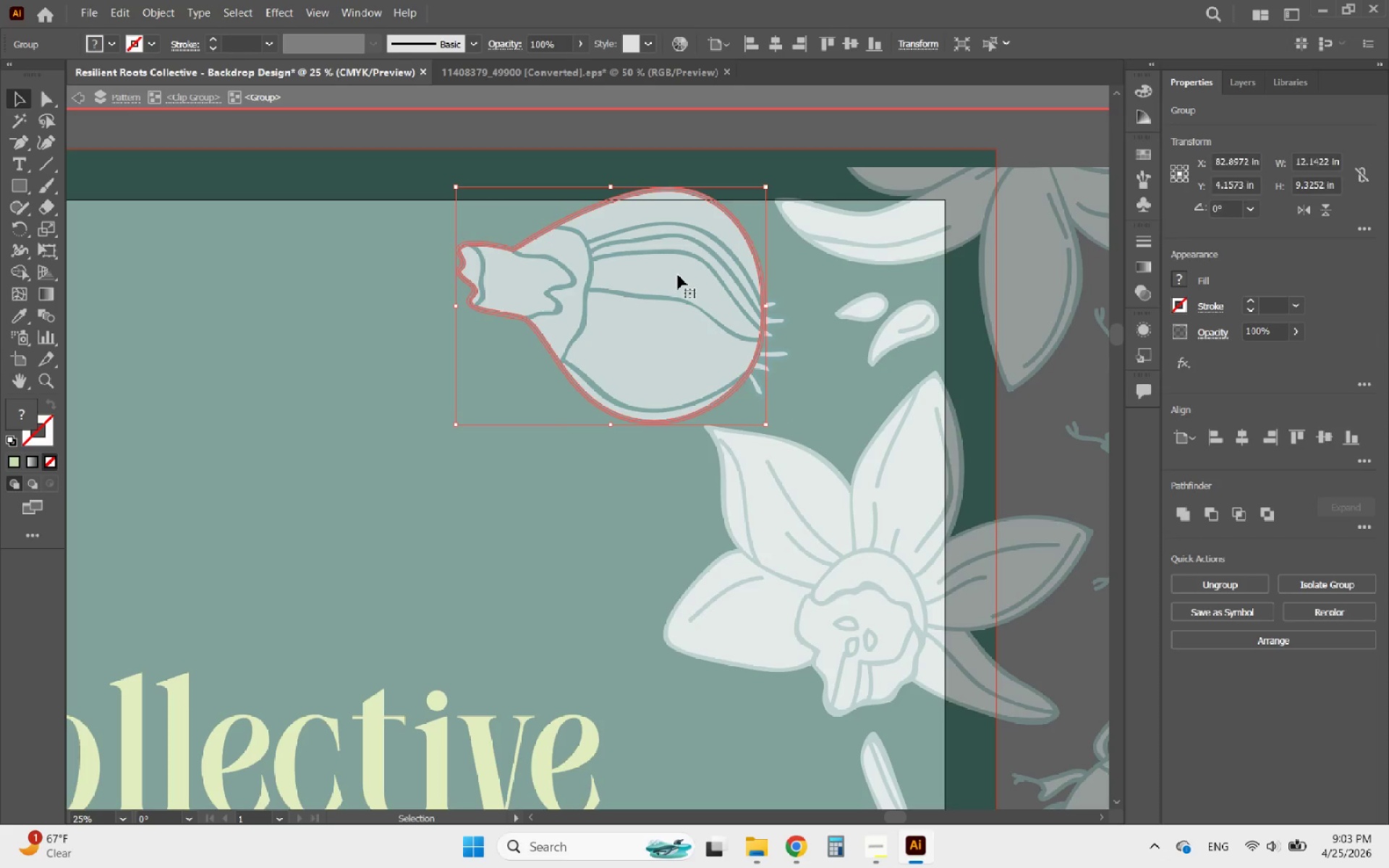 
double_click([678, 275])
 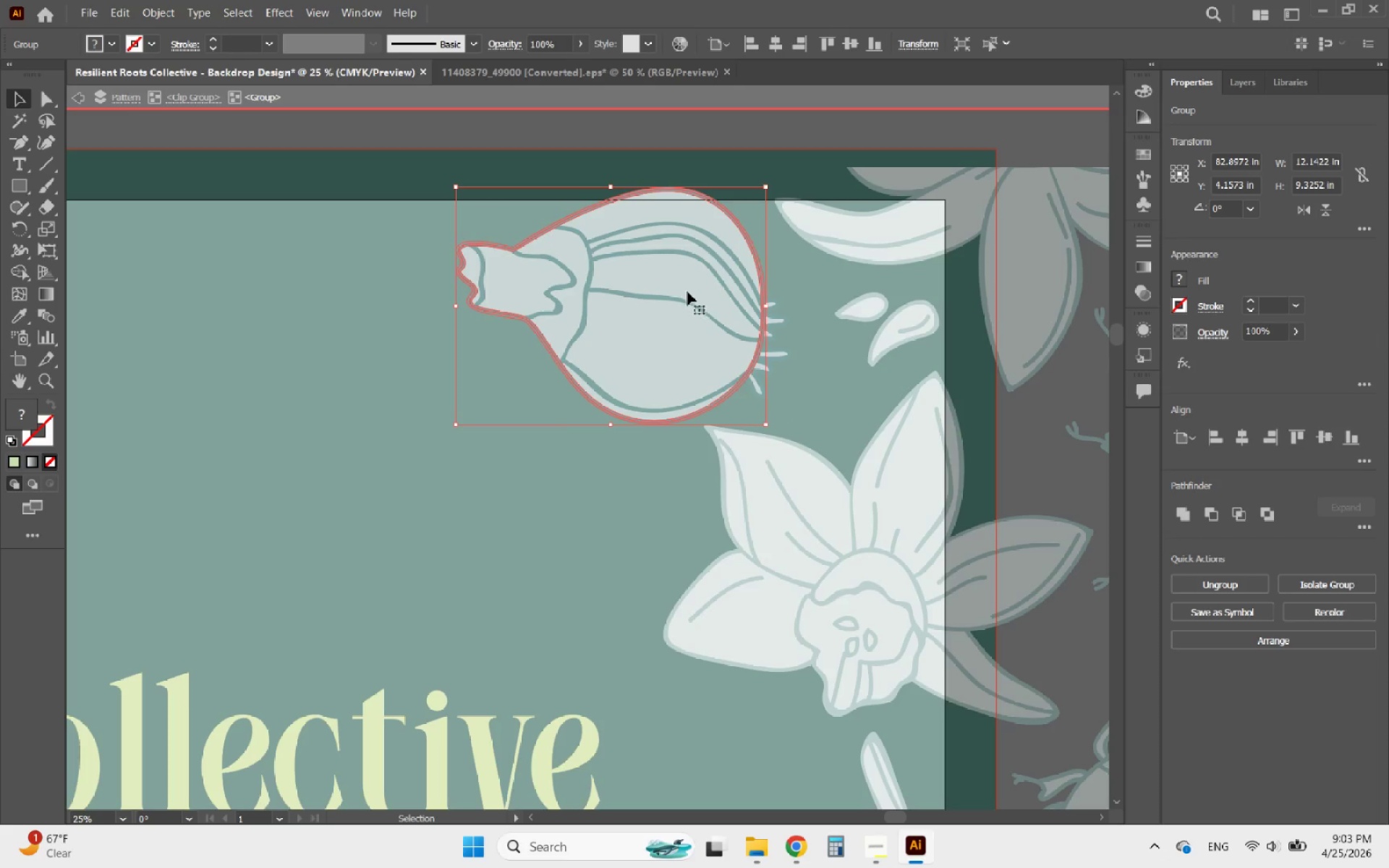 
triple_click([687, 292])
 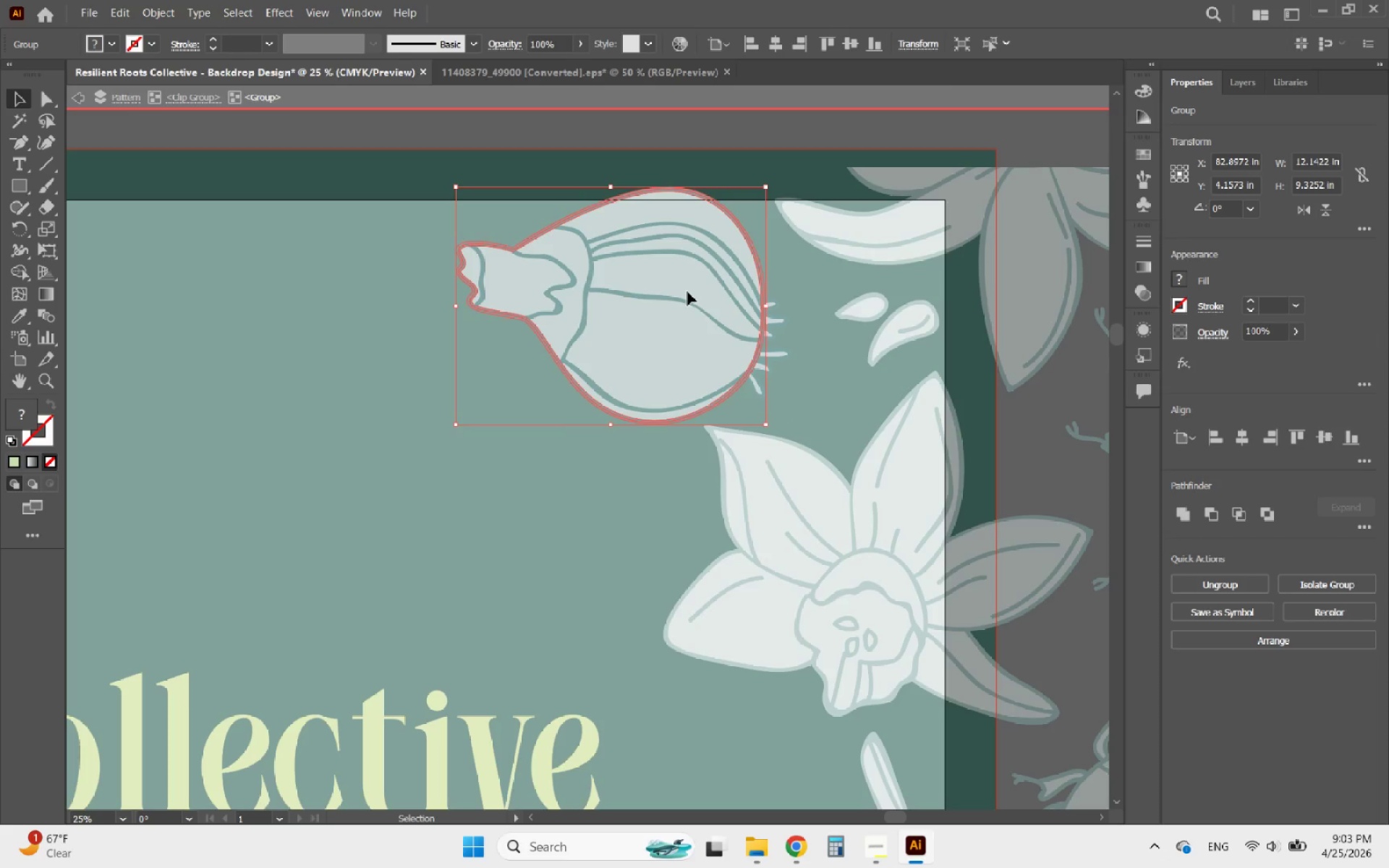 
triple_click([687, 292])
 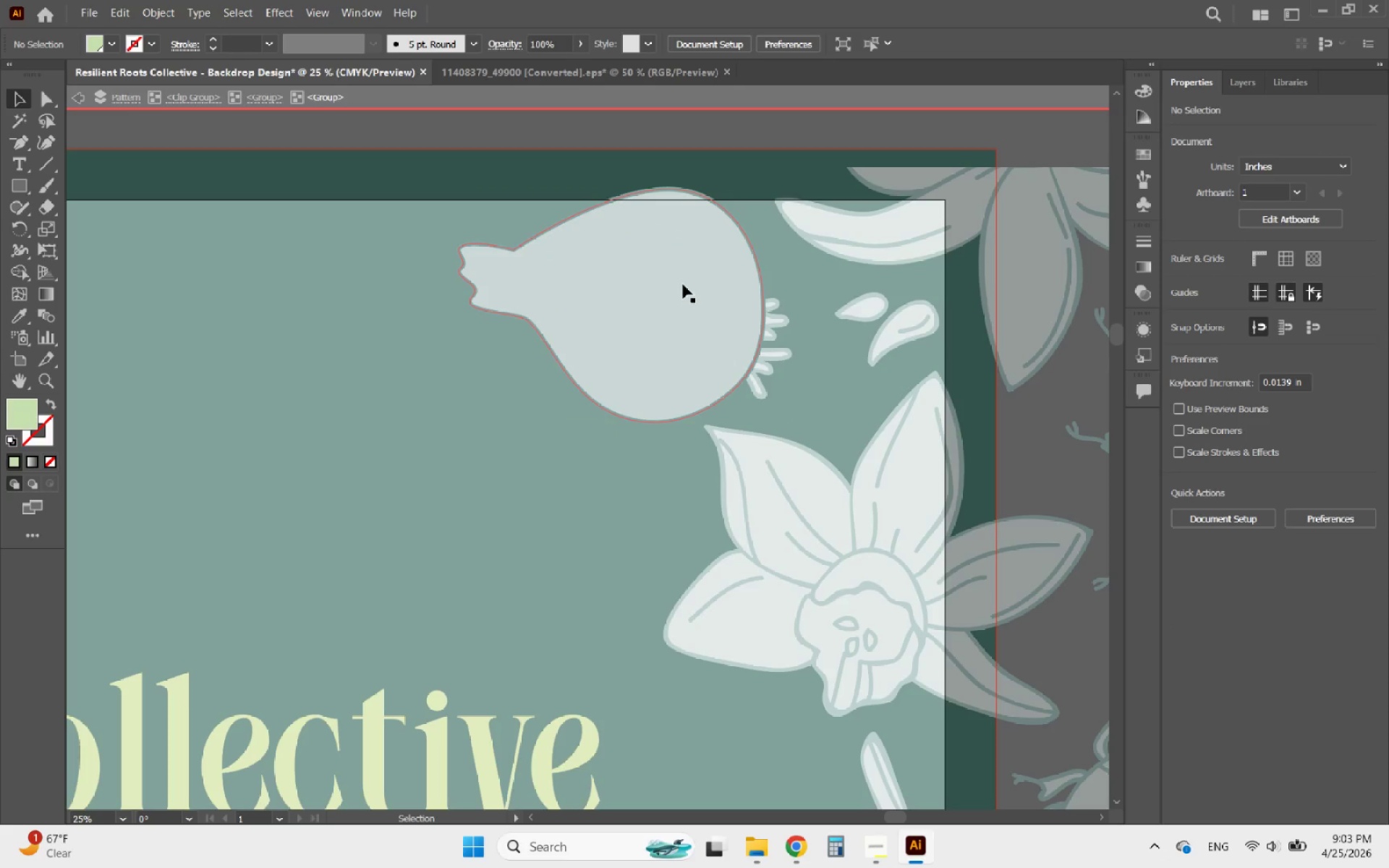 
left_click([683, 284])
 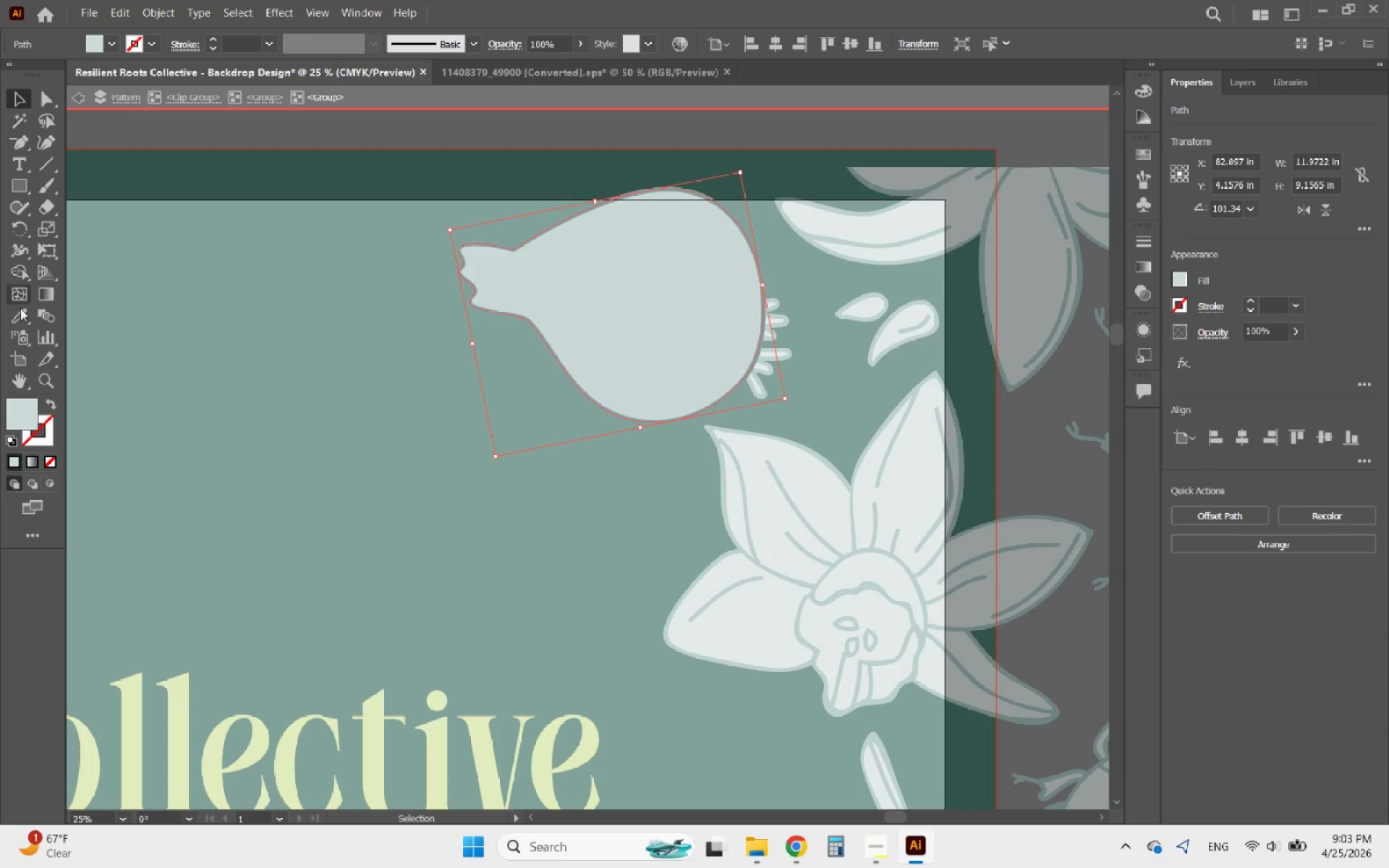 
left_click([14, 313])
 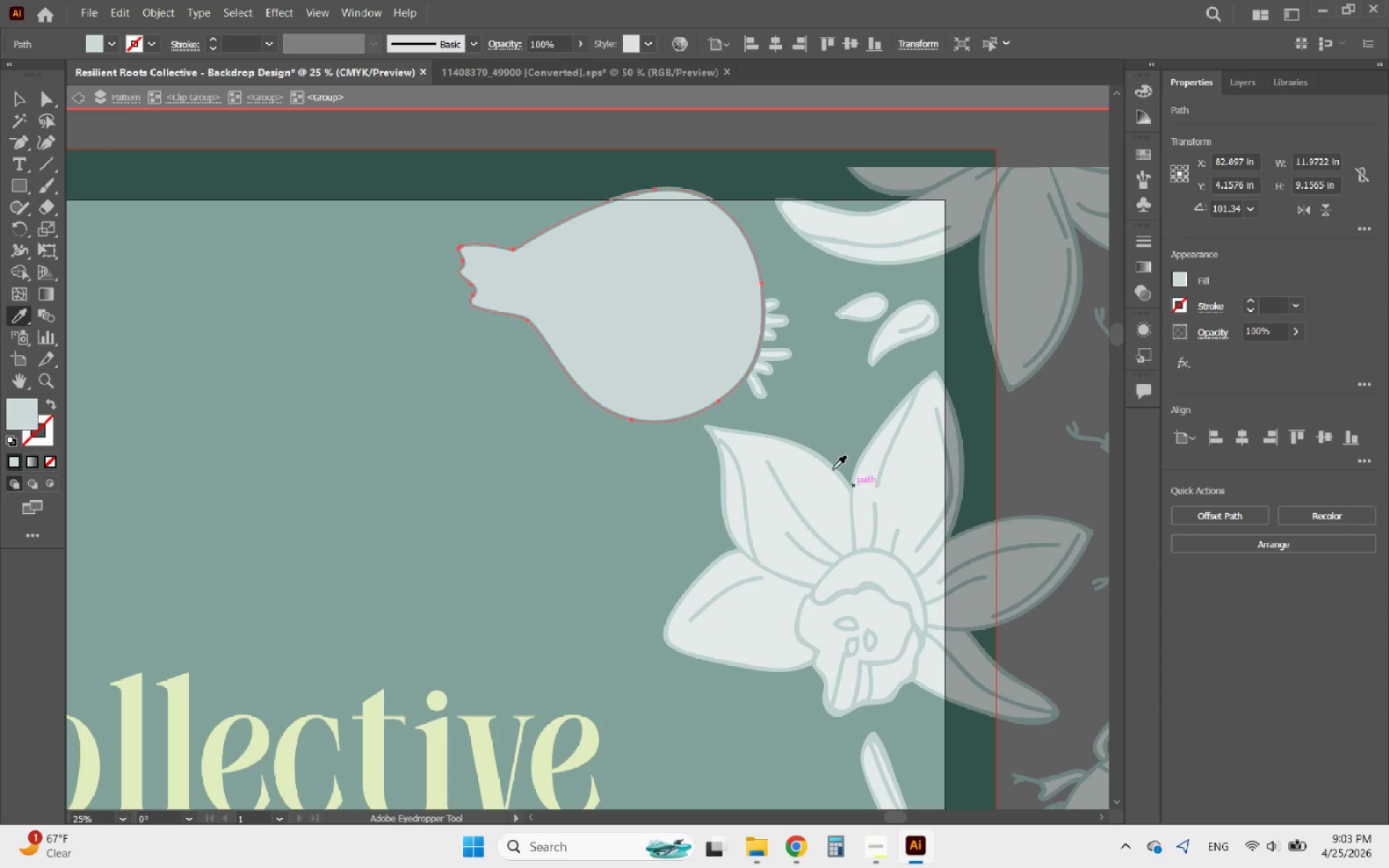 
hold_key(key=AltLeft, duration=1.03)
scroll: coordinate [818, 630], scroll_direction: none, amount: 0.0
 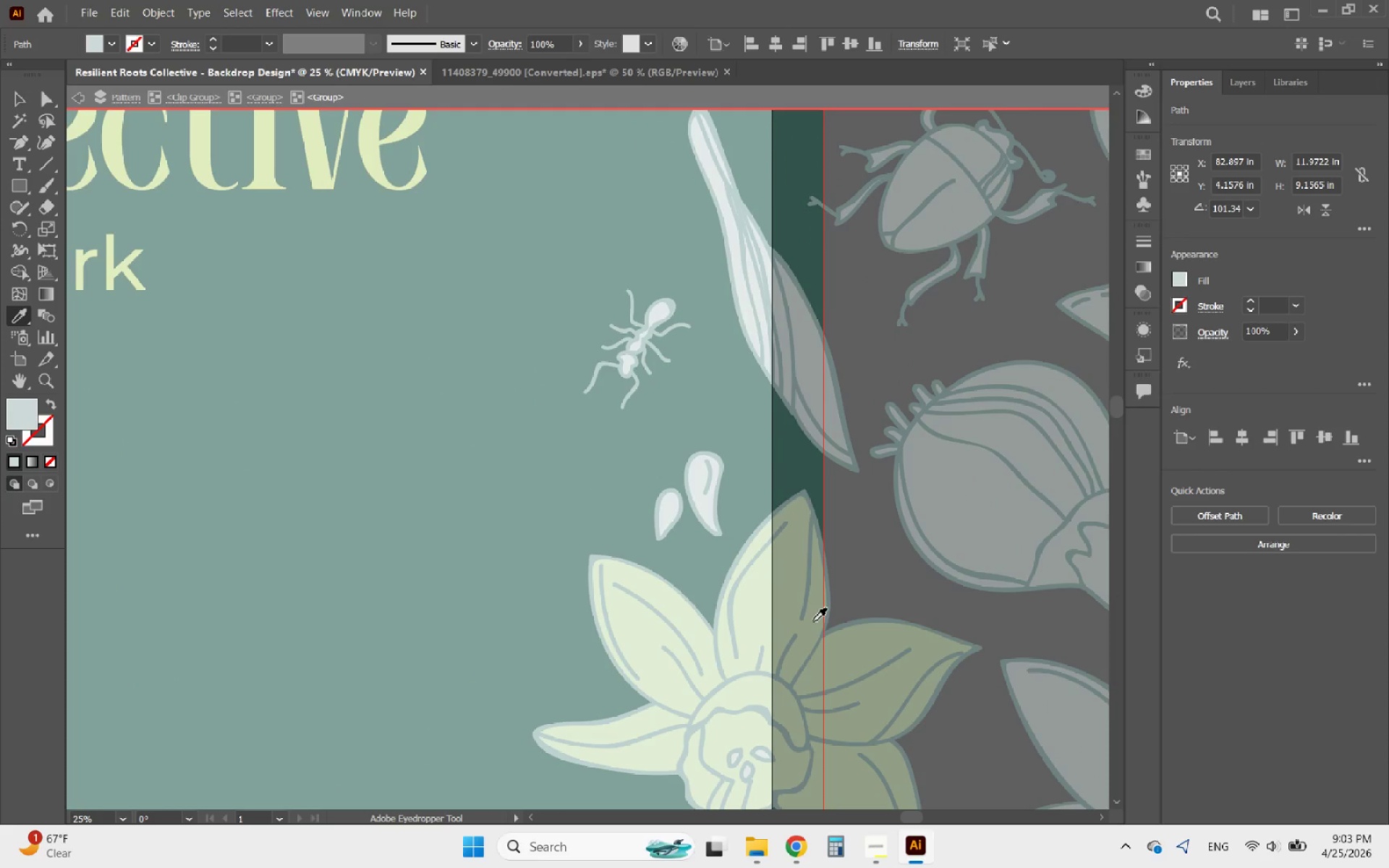 
left_click([813, 621])
 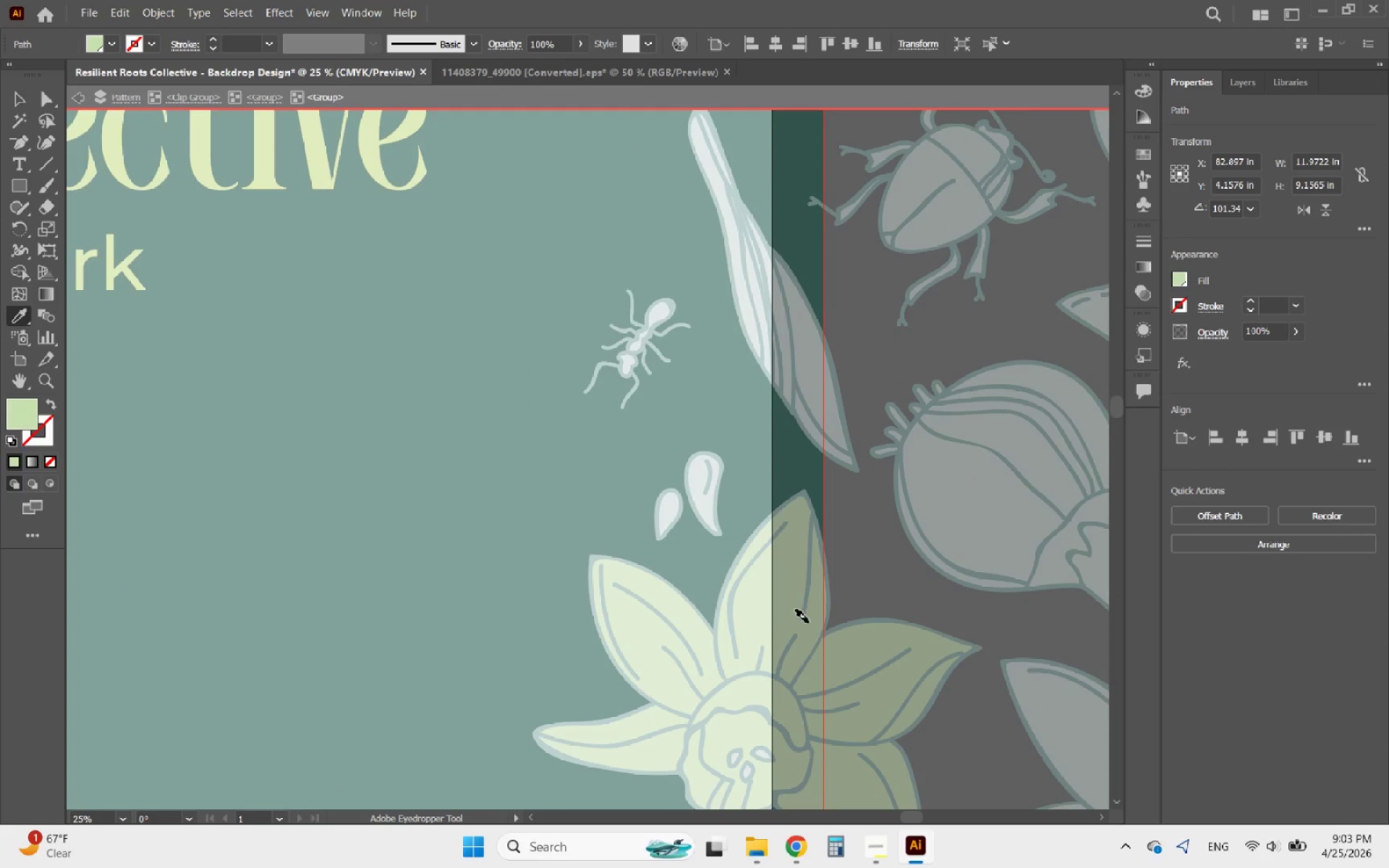 
hold_key(key=AltLeft, duration=0.48)
scroll: coordinate [788, 636], scroll_direction: down, amount: 3.0
 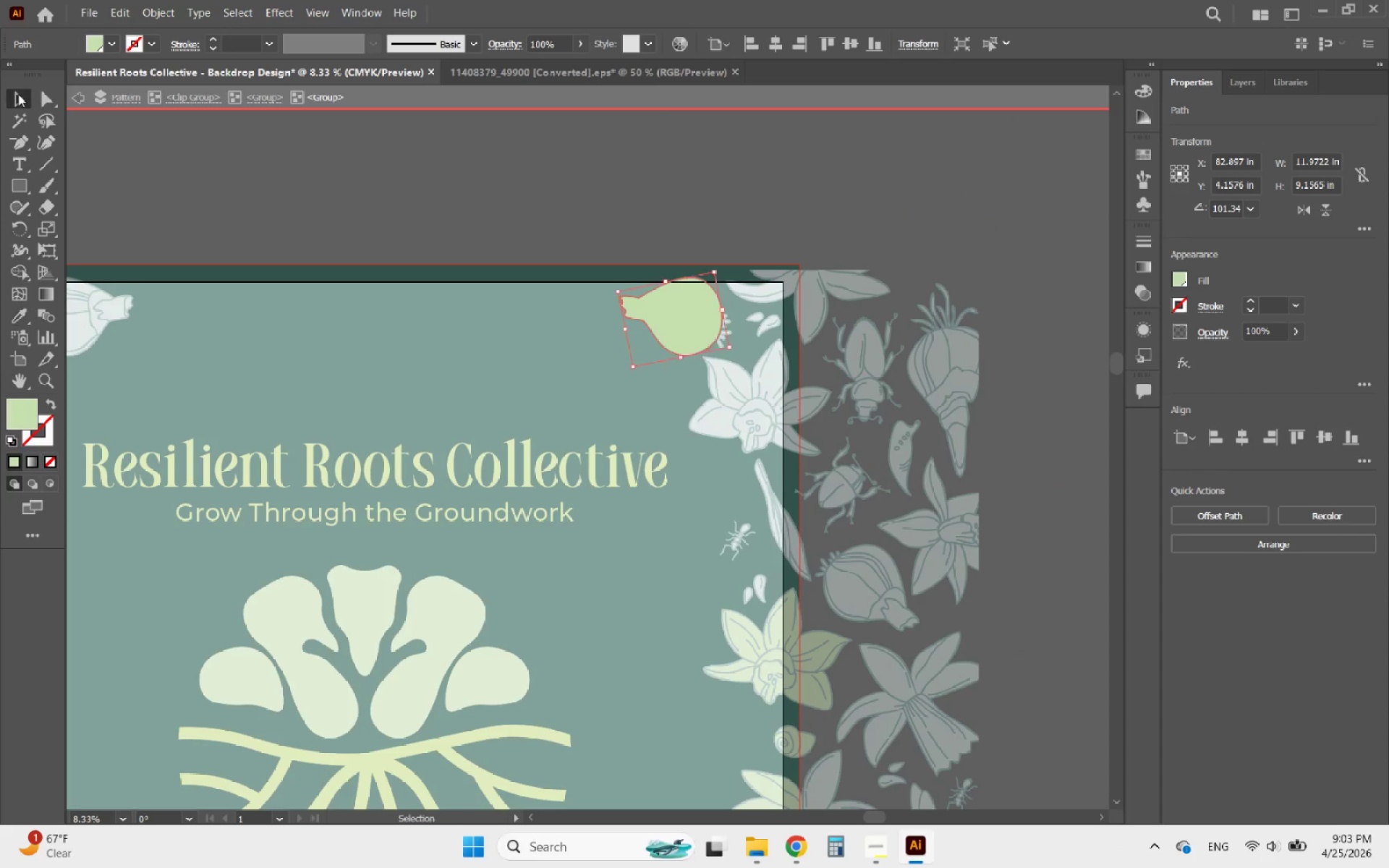 
double_click([631, 226])
 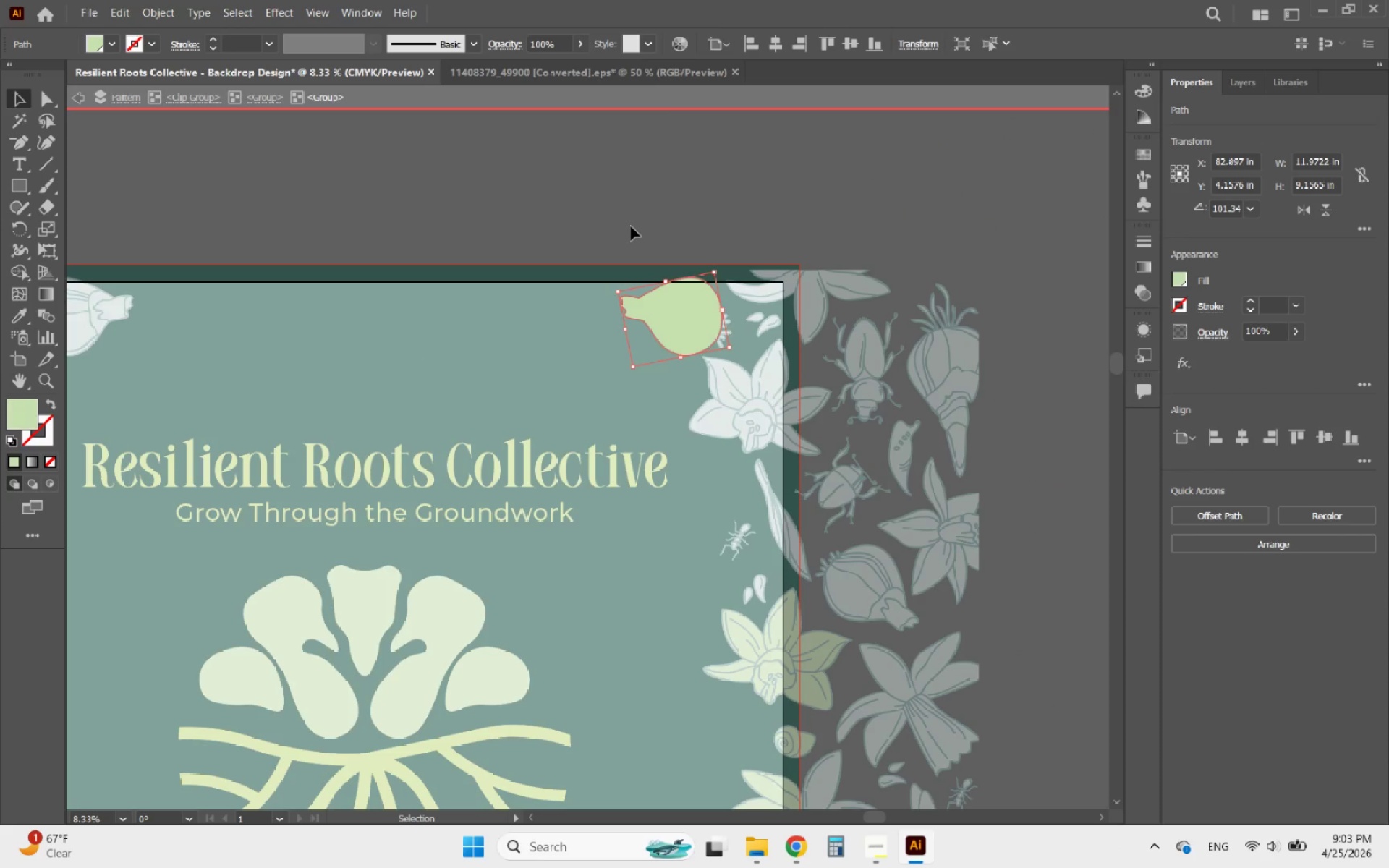 
triple_click([631, 226])
 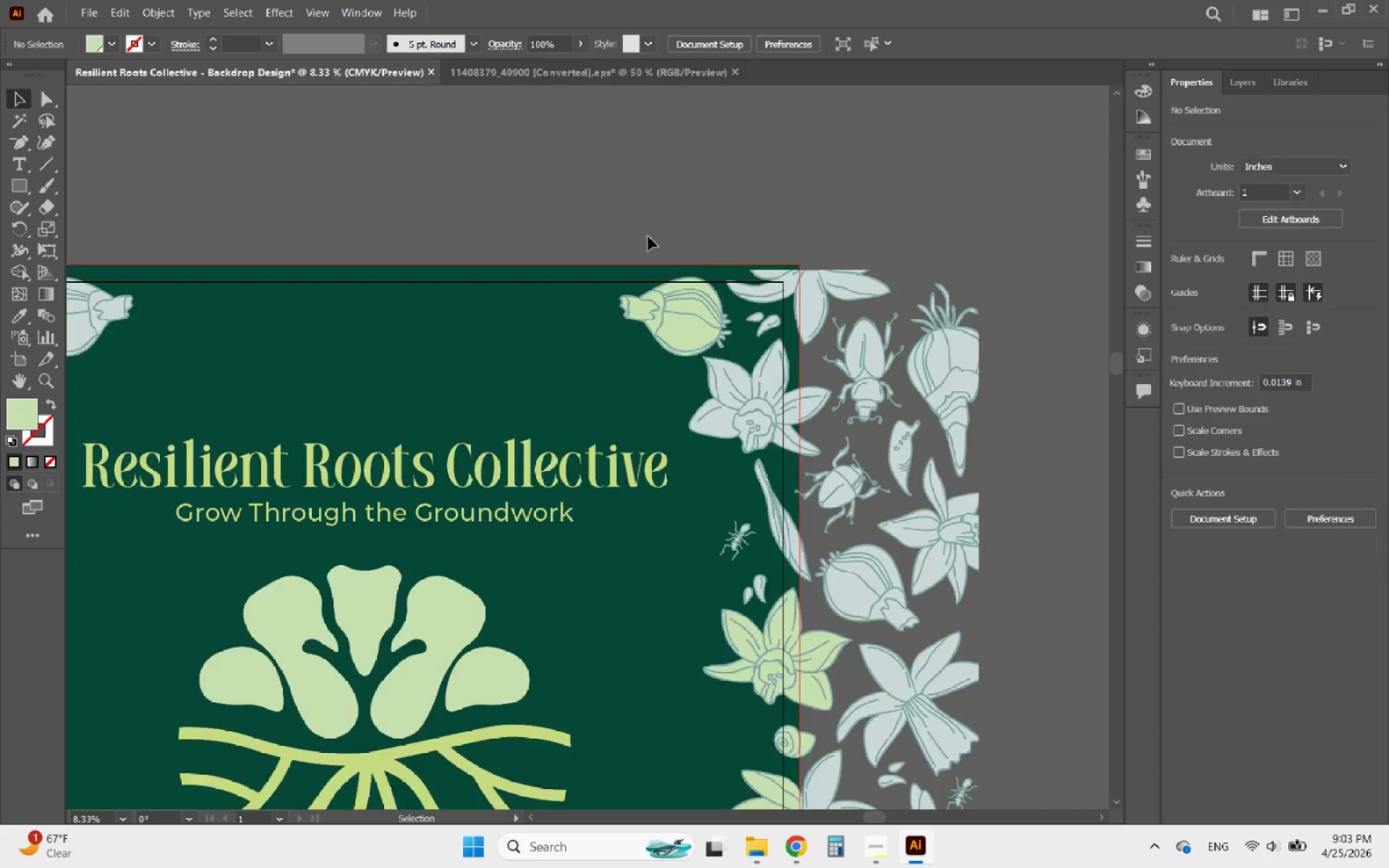 
hold_key(key=AltLeft, duration=0.62)
scroll: coordinate [740, 300], scroll_direction: up, amount: 4.0
 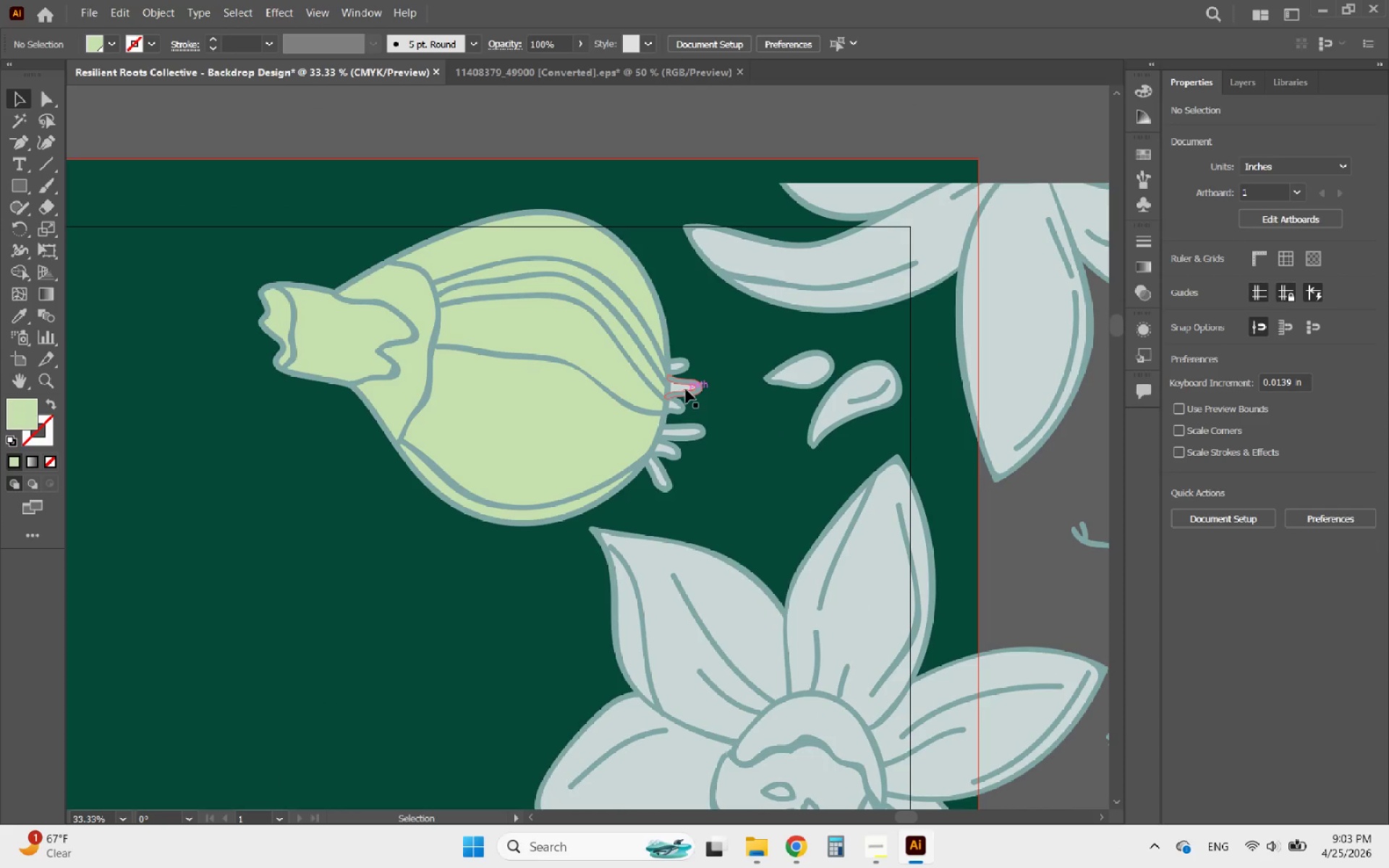 
double_click([686, 389])
 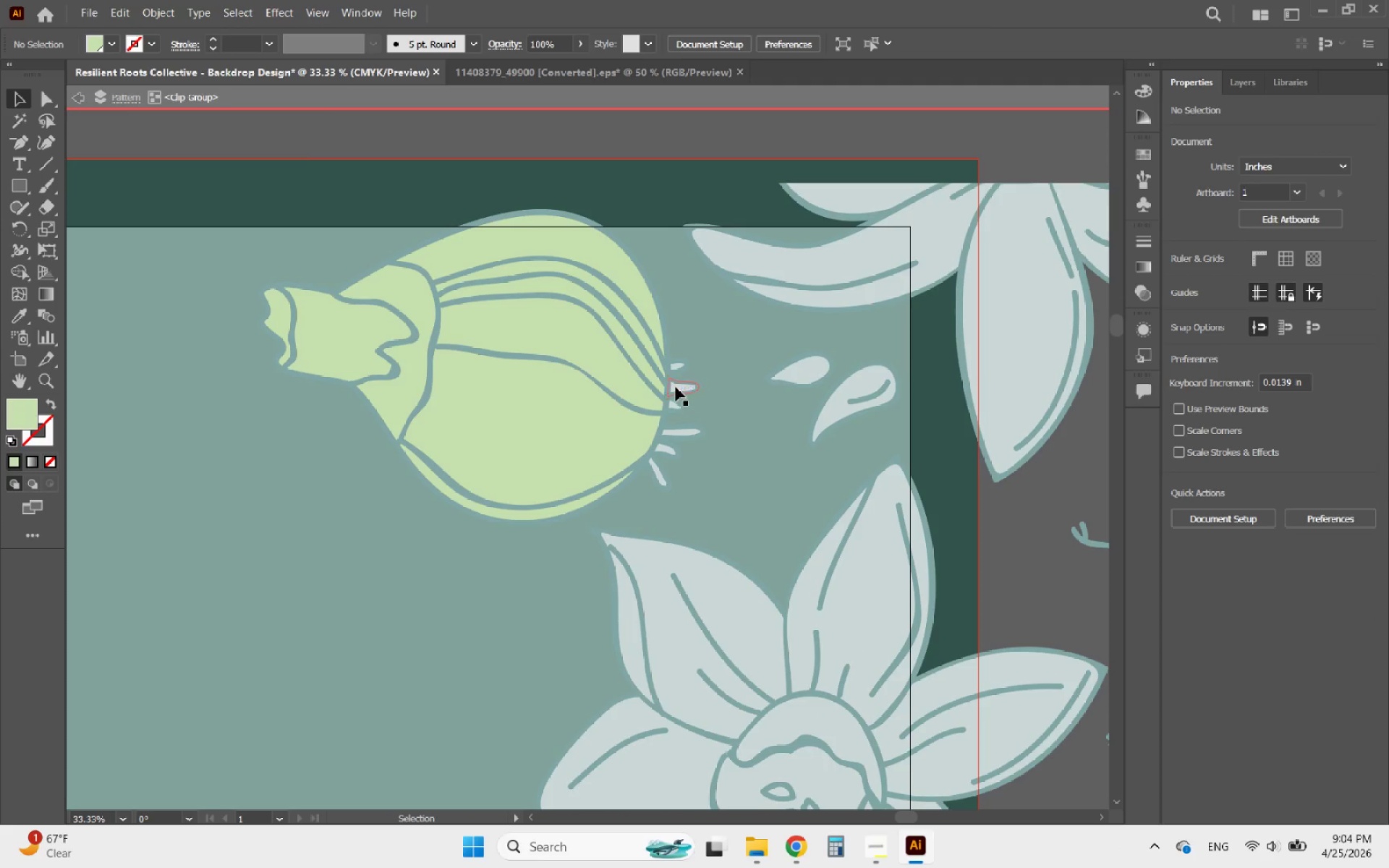 
left_click([676, 387])
 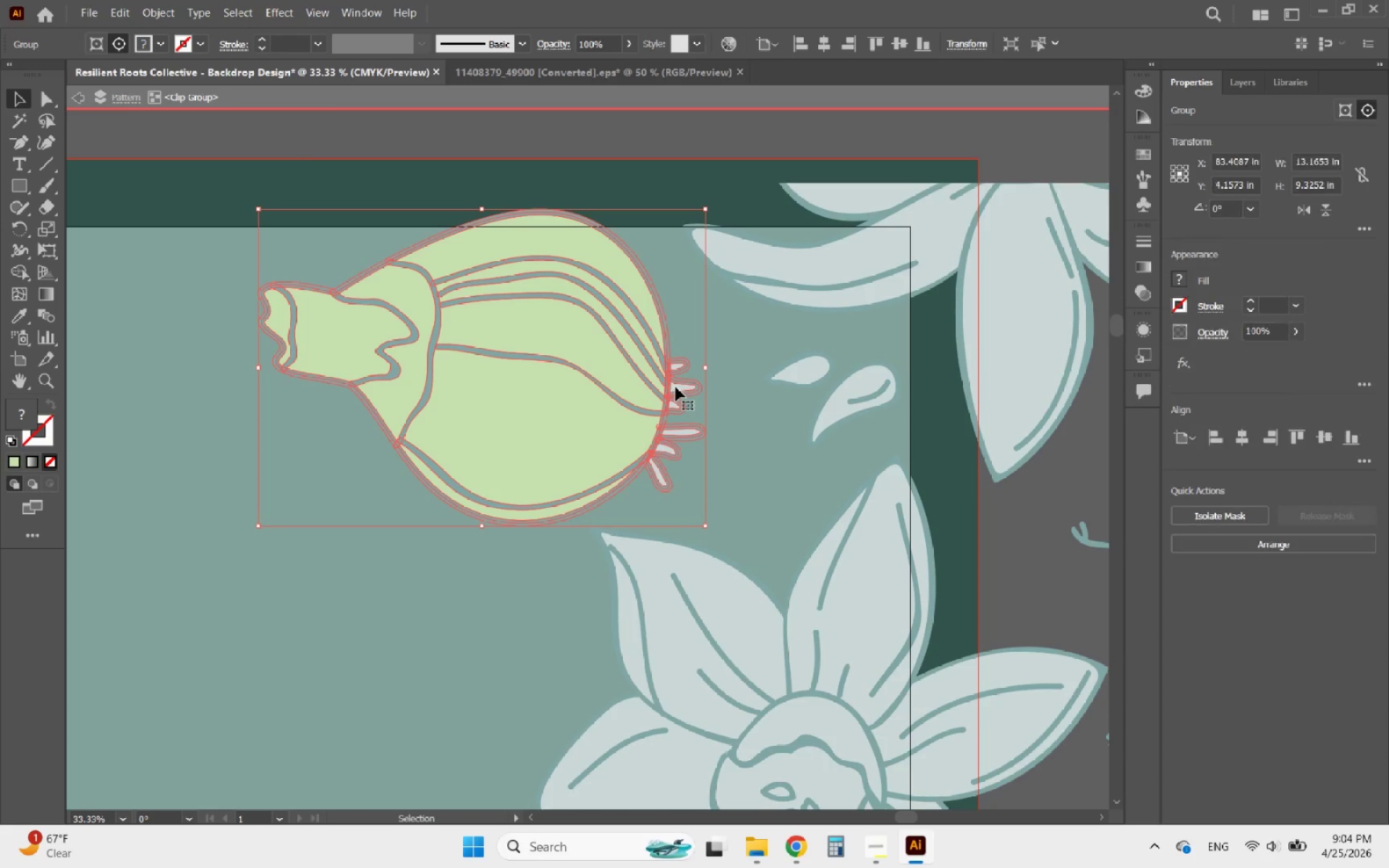 
hold_key(key=AltLeft, duration=0.36)
 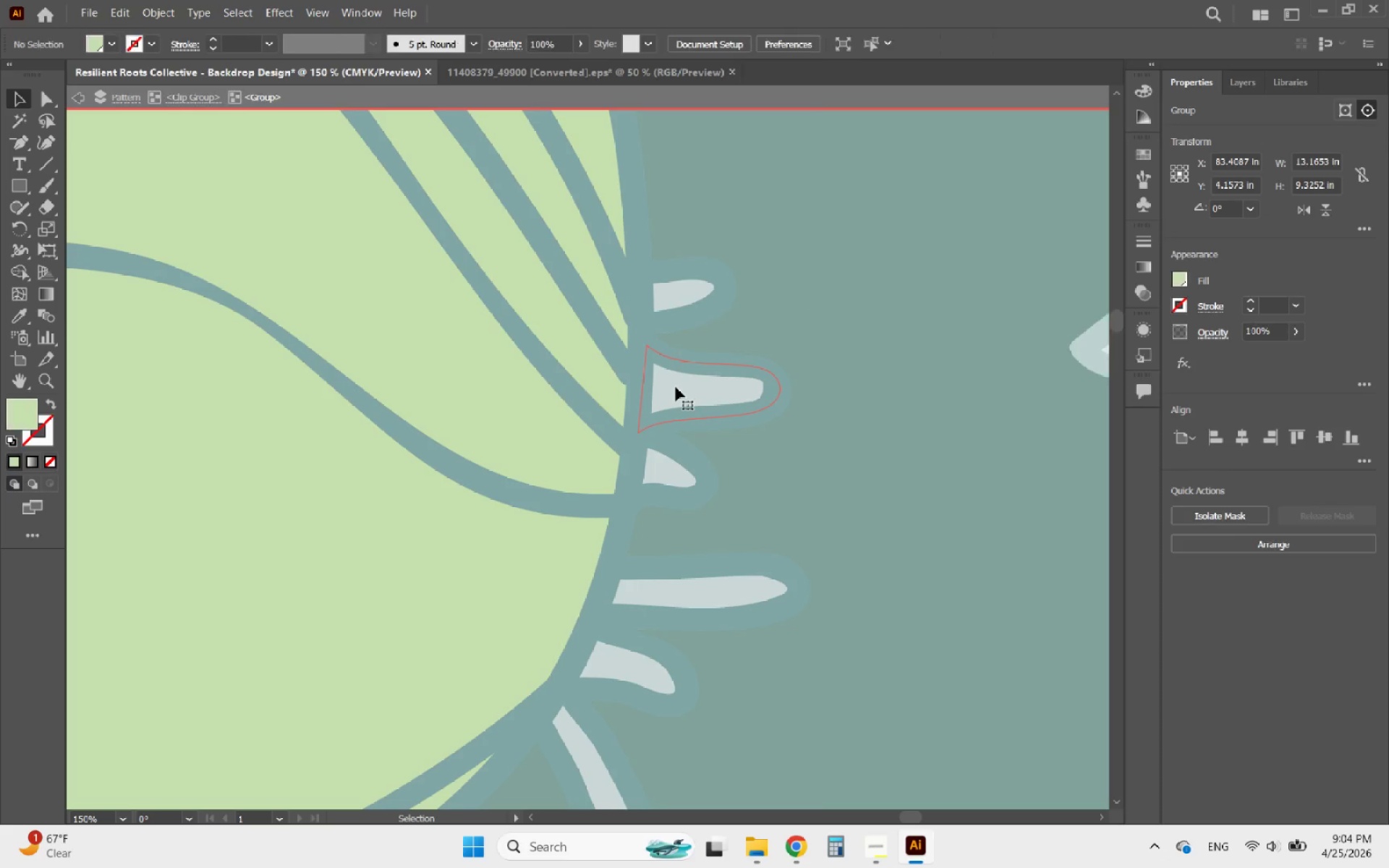 
double_click([676, 387])
 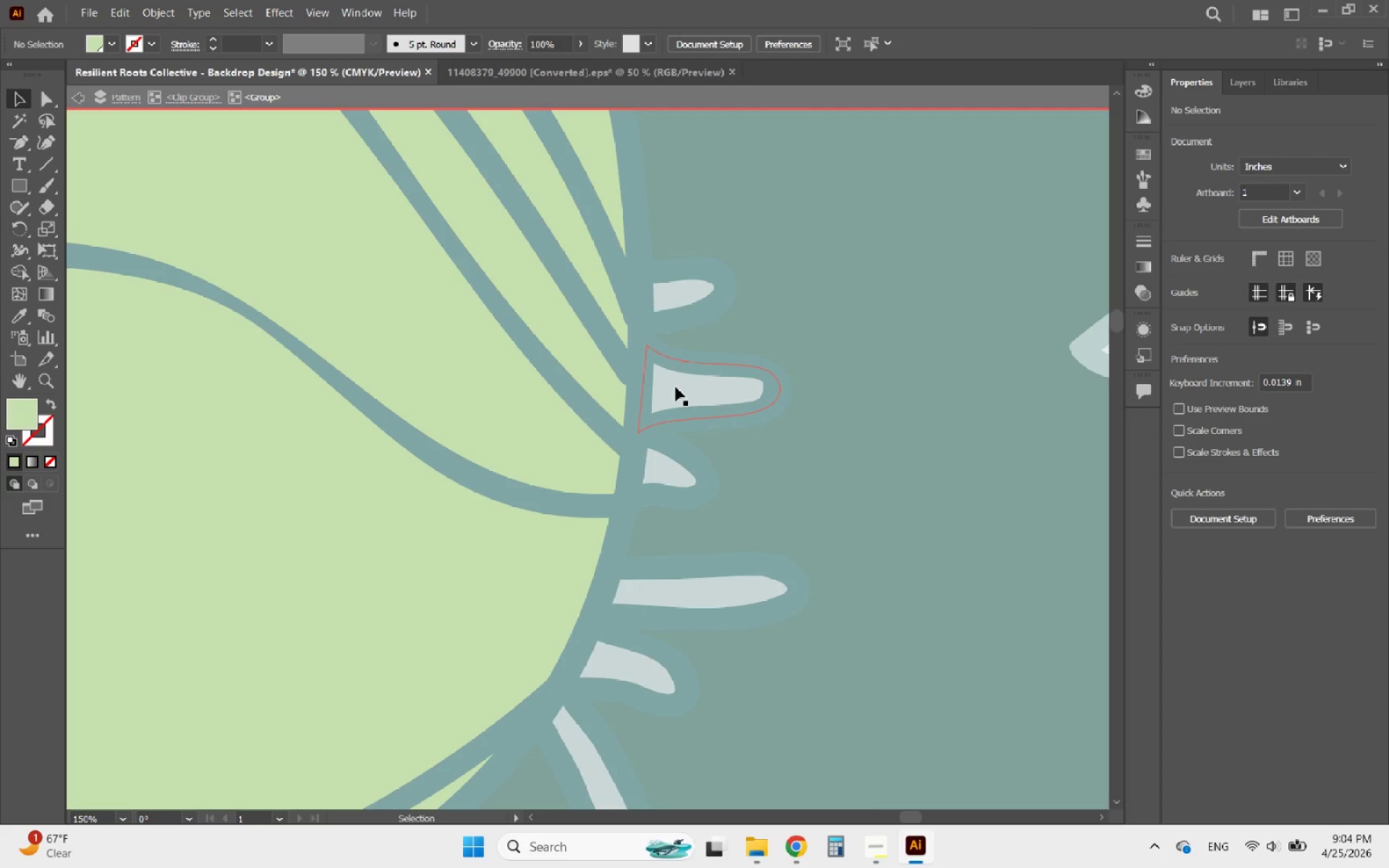 
scroll: coordinate [676, 387], scroll_direction: up, amount: 4.0
 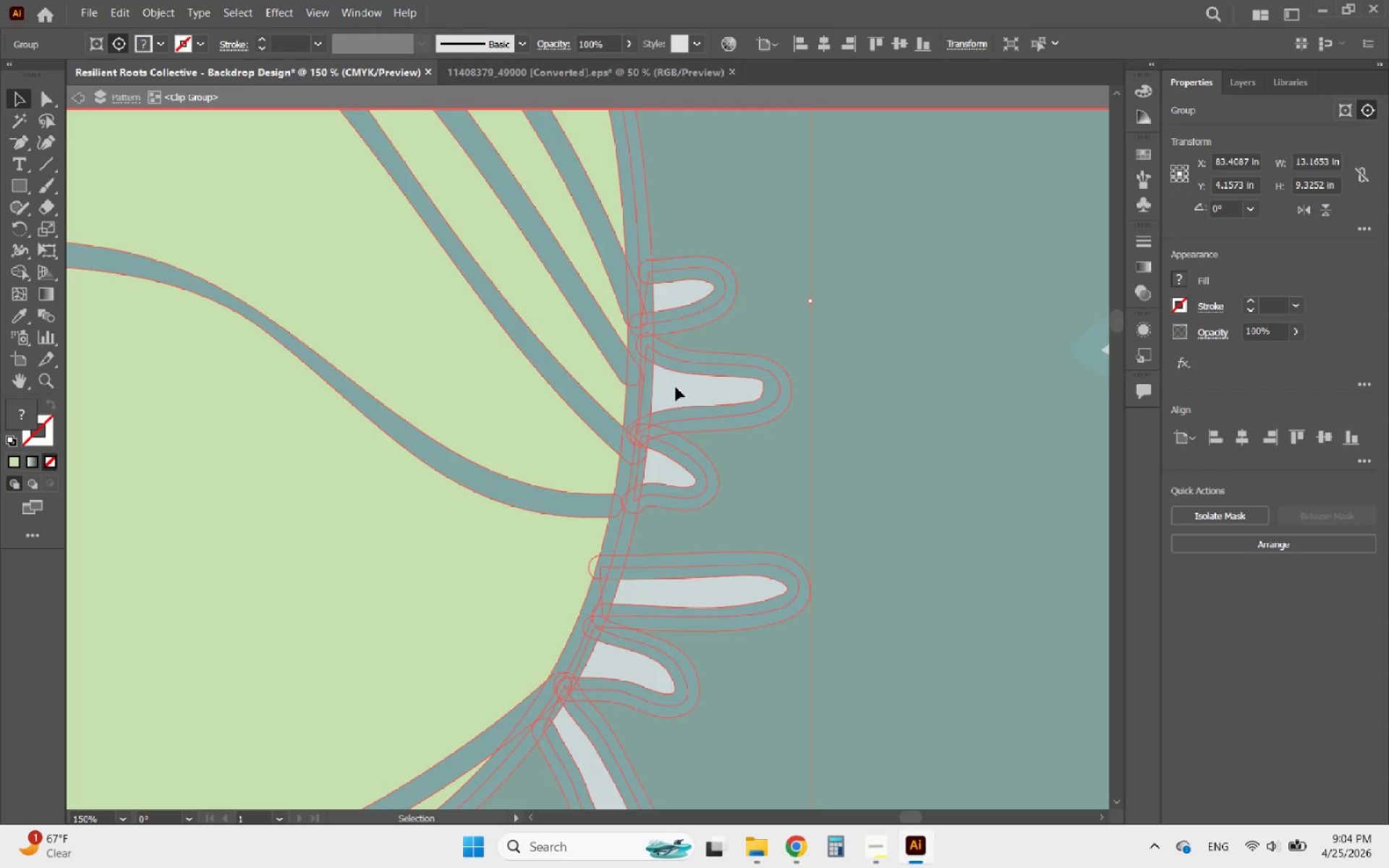 
triple_click([676, 387])
 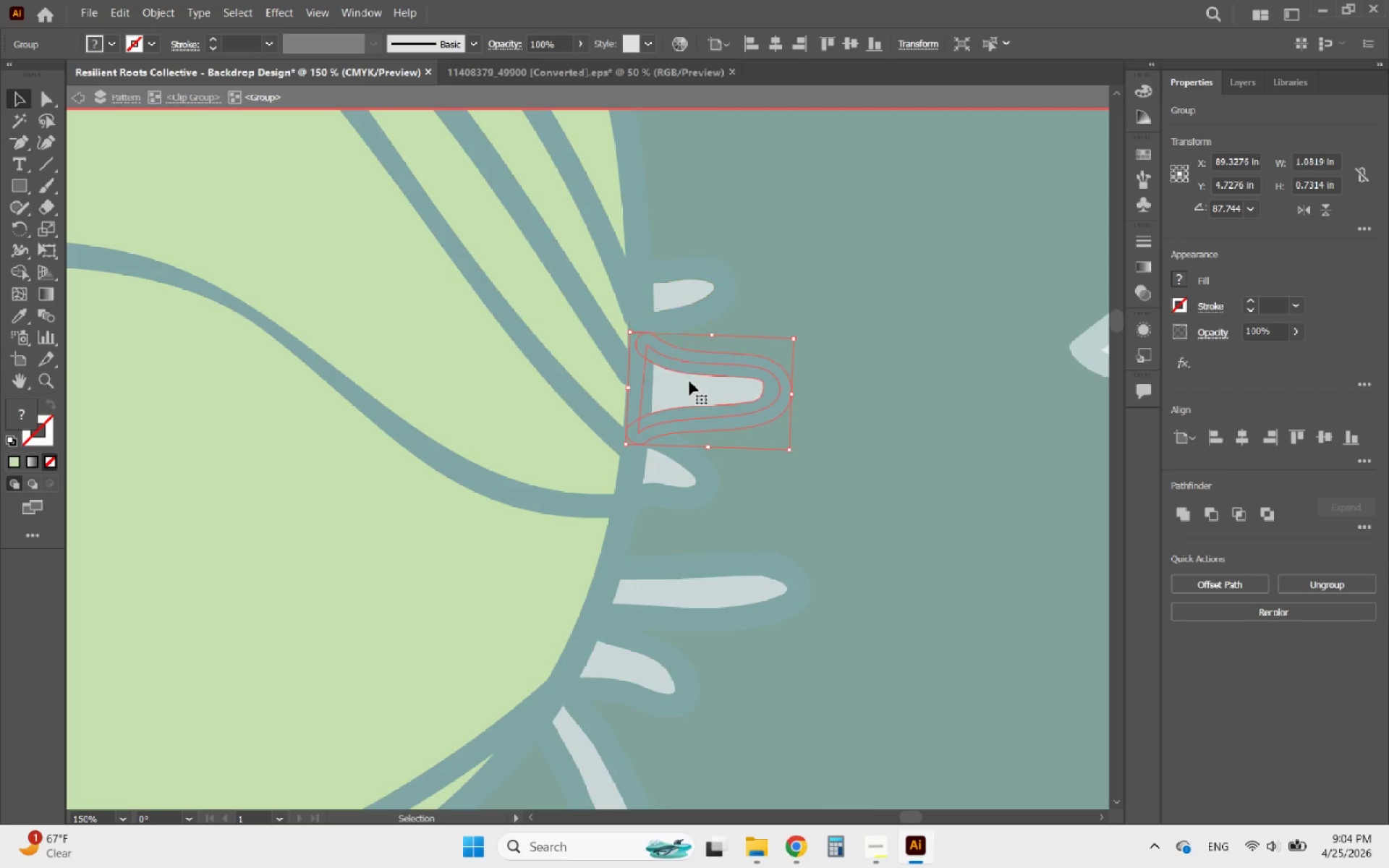 
double_click([689, 384])
 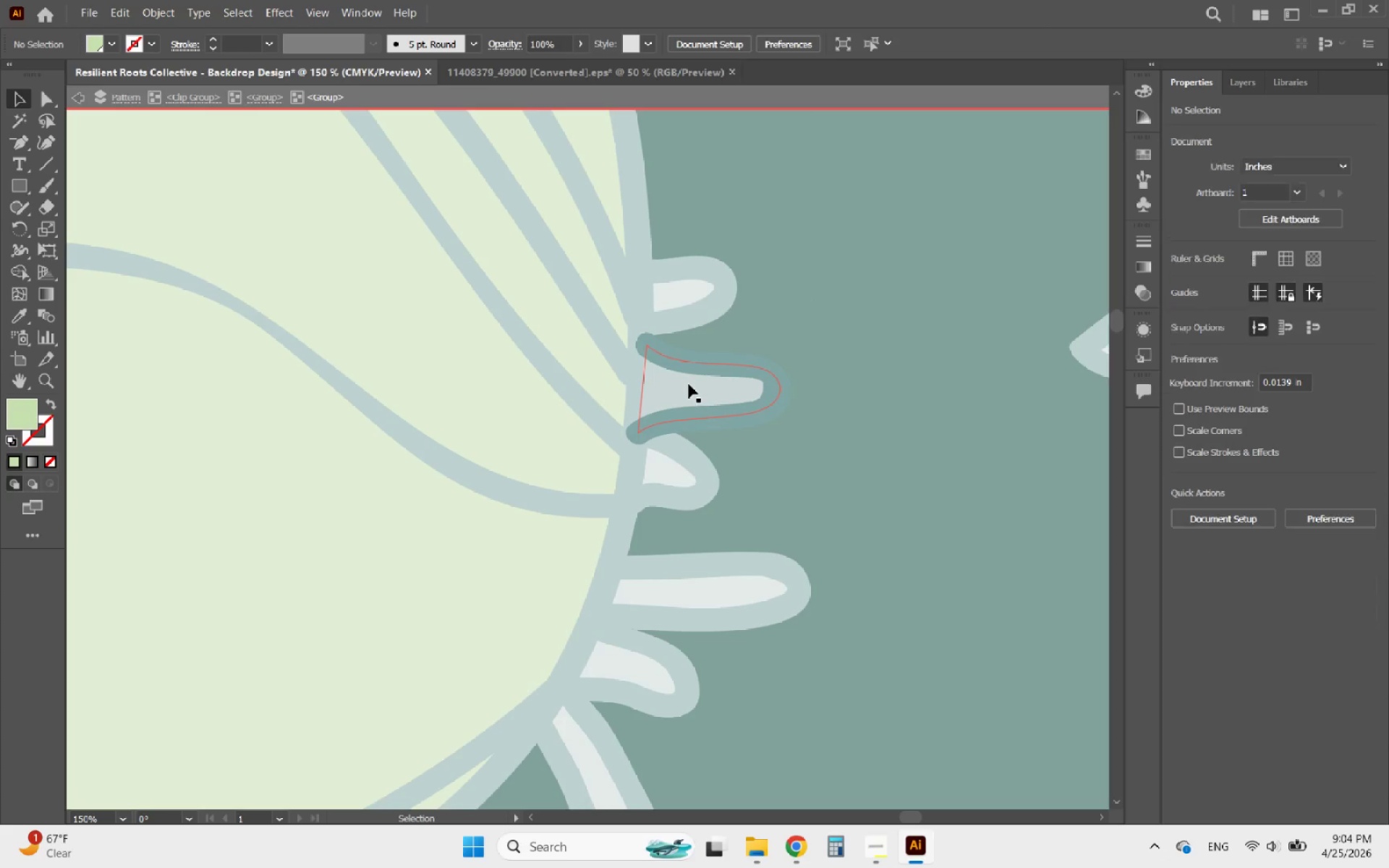 
triple_click([689, 384])
 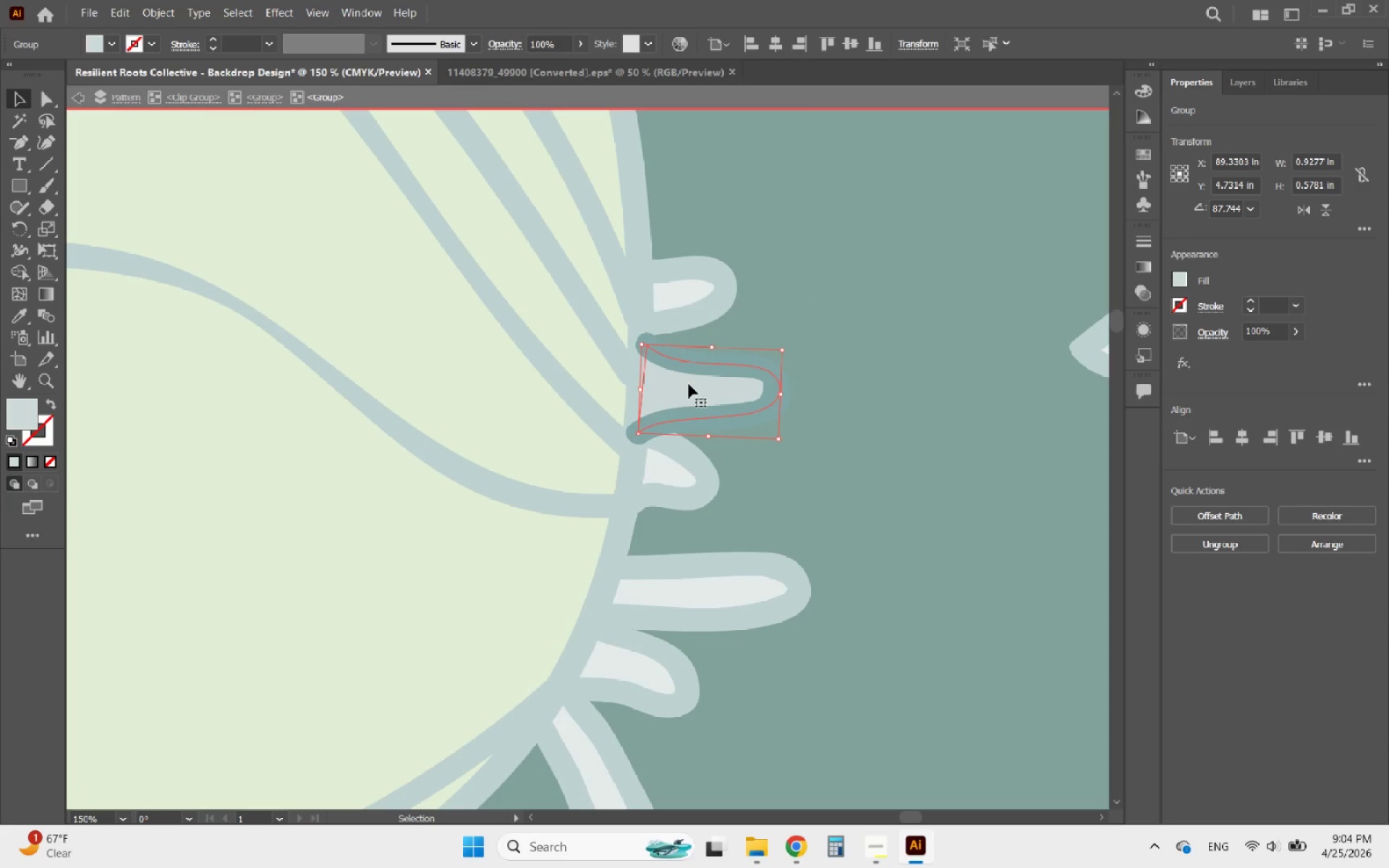 
hold_key(key=AltLeft, duration=0.53)
scroll: coordinate [679, 359], scroll_direction: down, amount: 5.0
 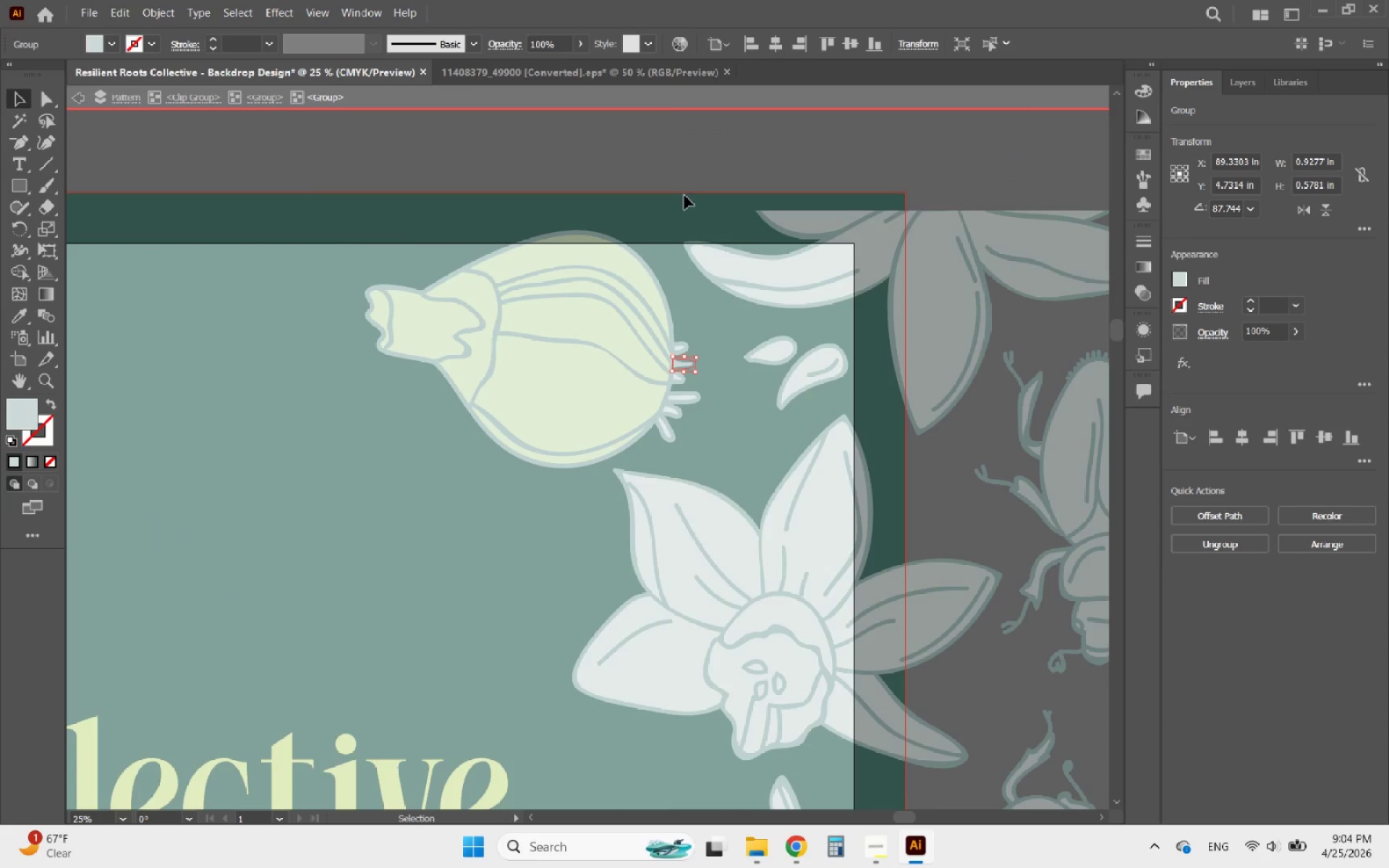 
double_click([684, 195])
 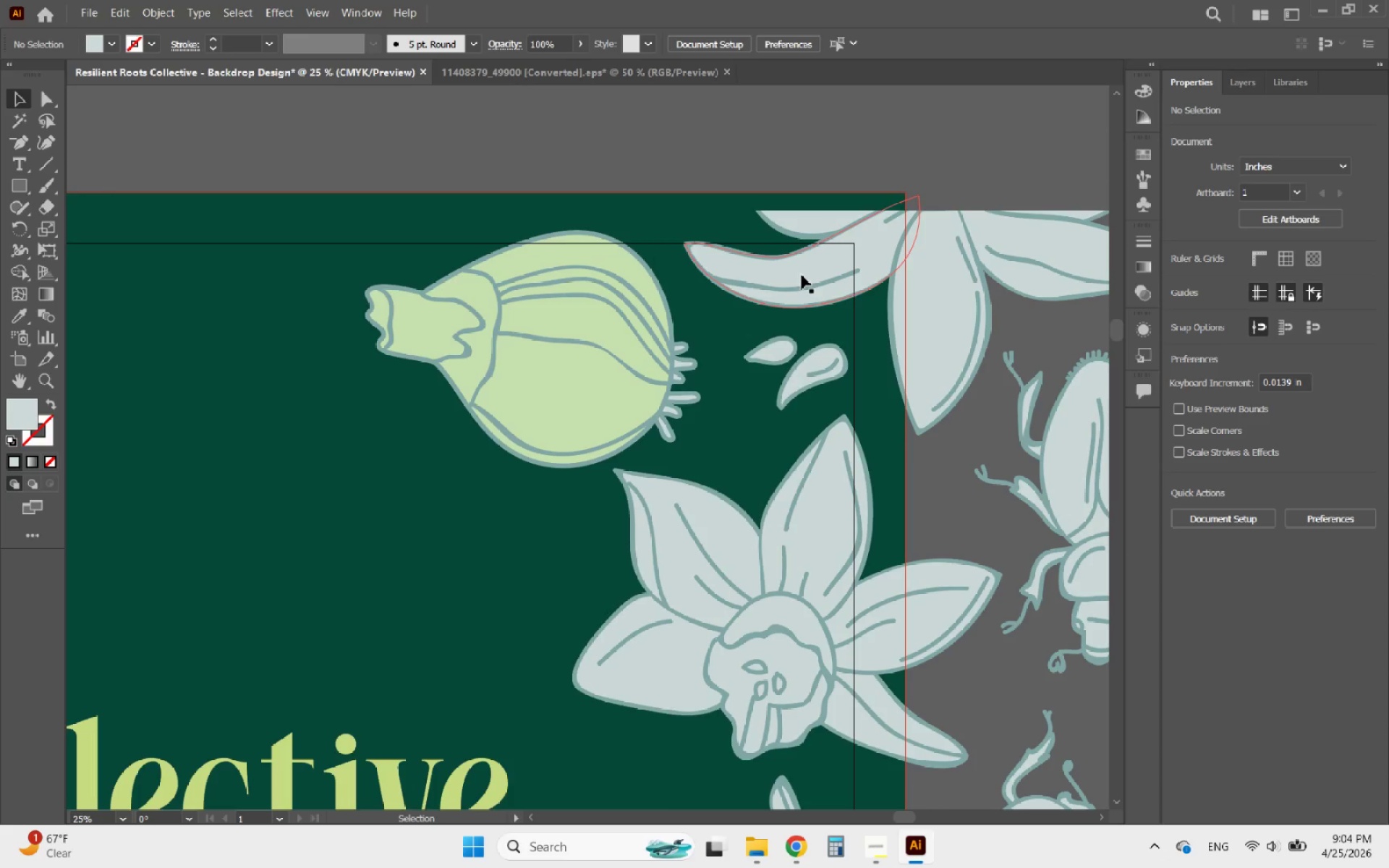 
double_click([802, 275])
 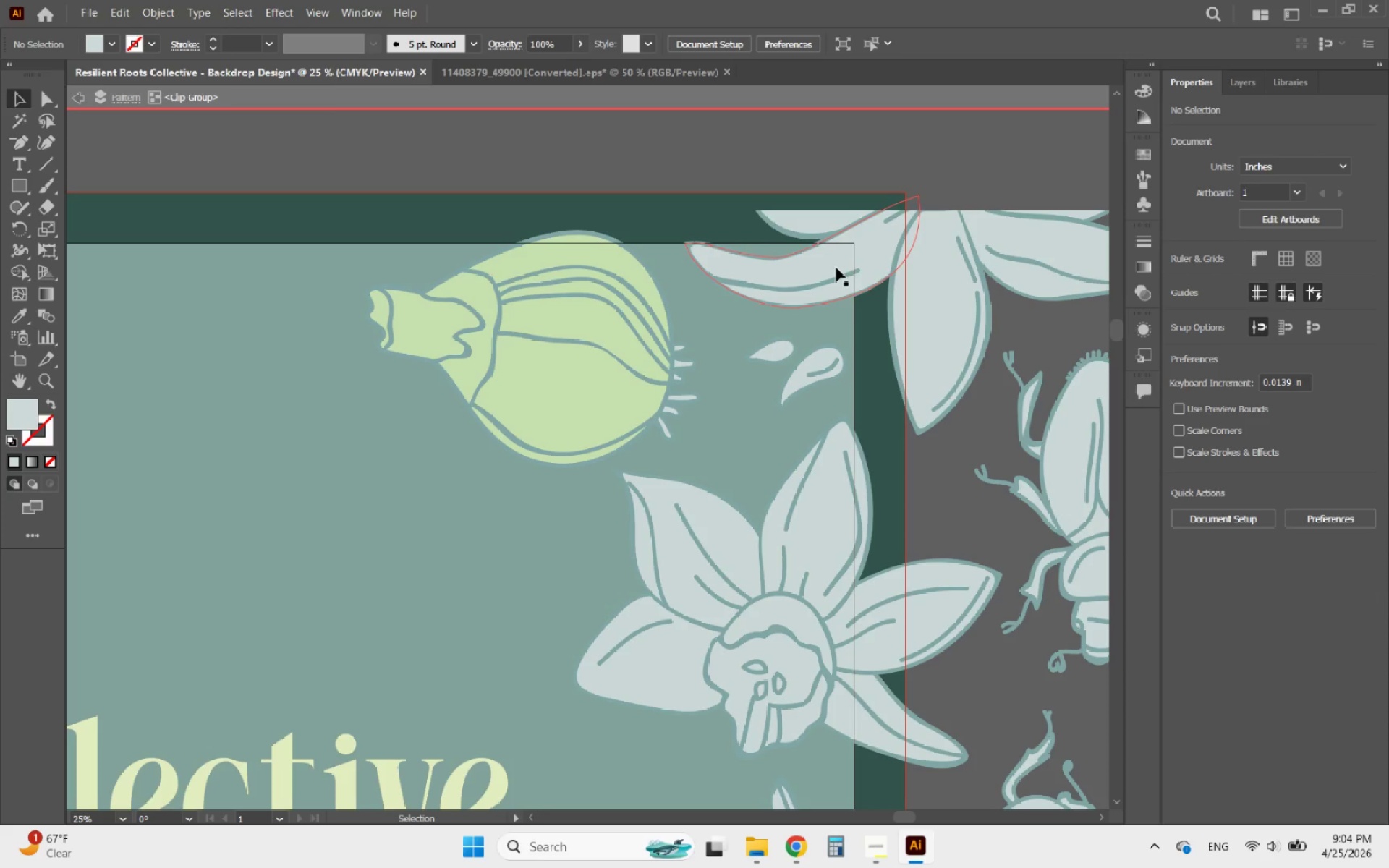 
left_click([838, 267])
 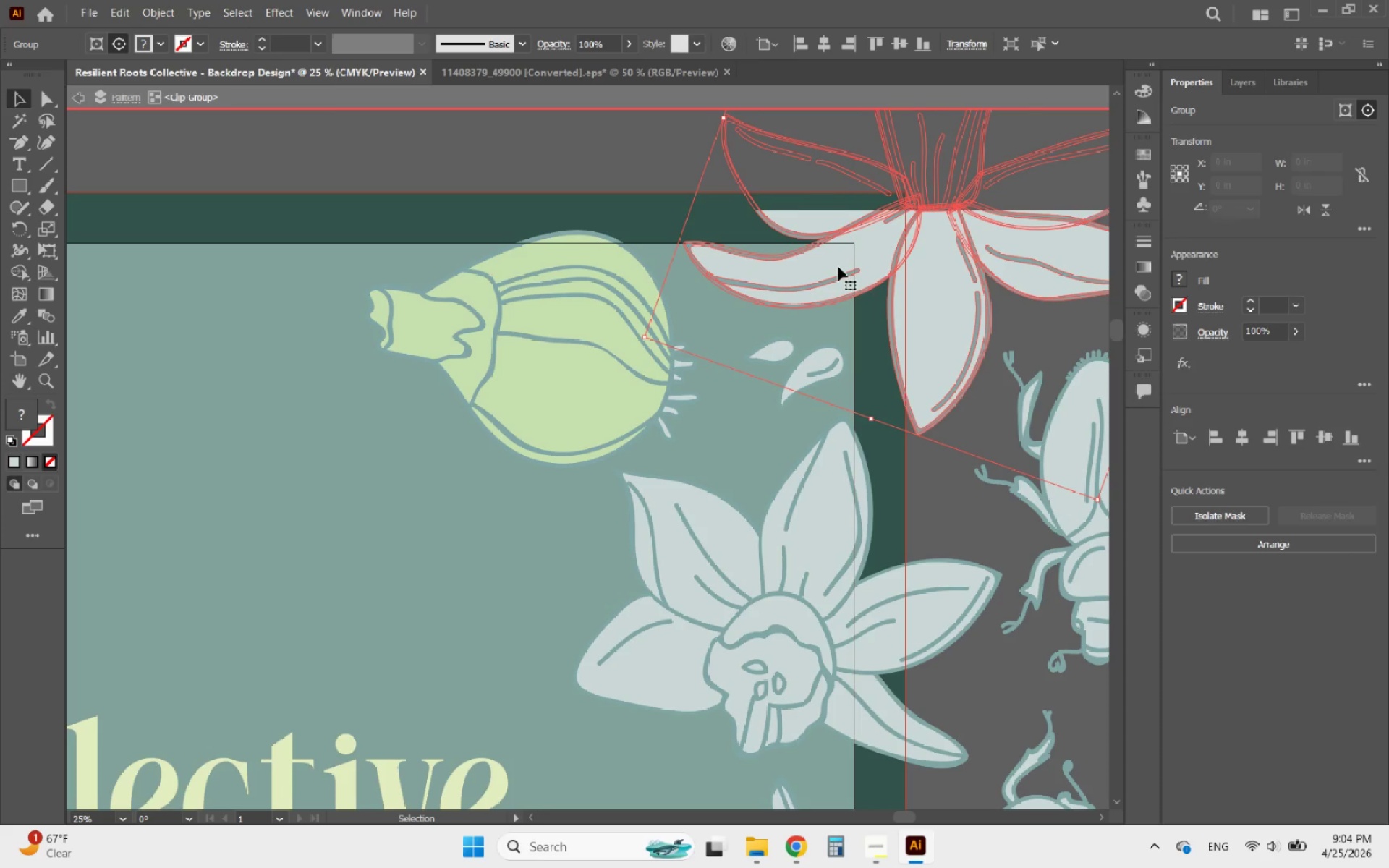 
hold_key(key=AltLeft, duration=0.47)
 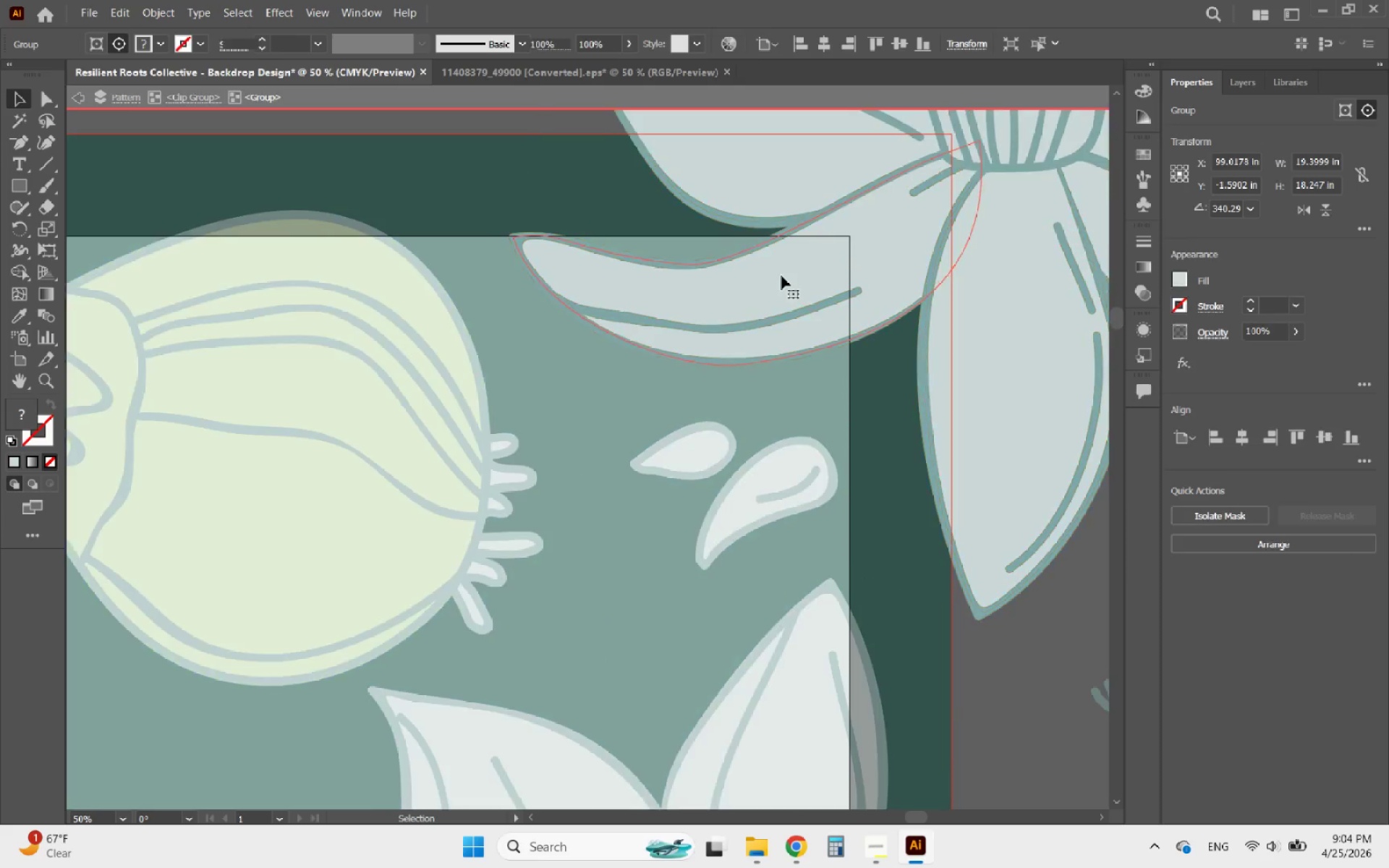 
left_click([781, 276])
 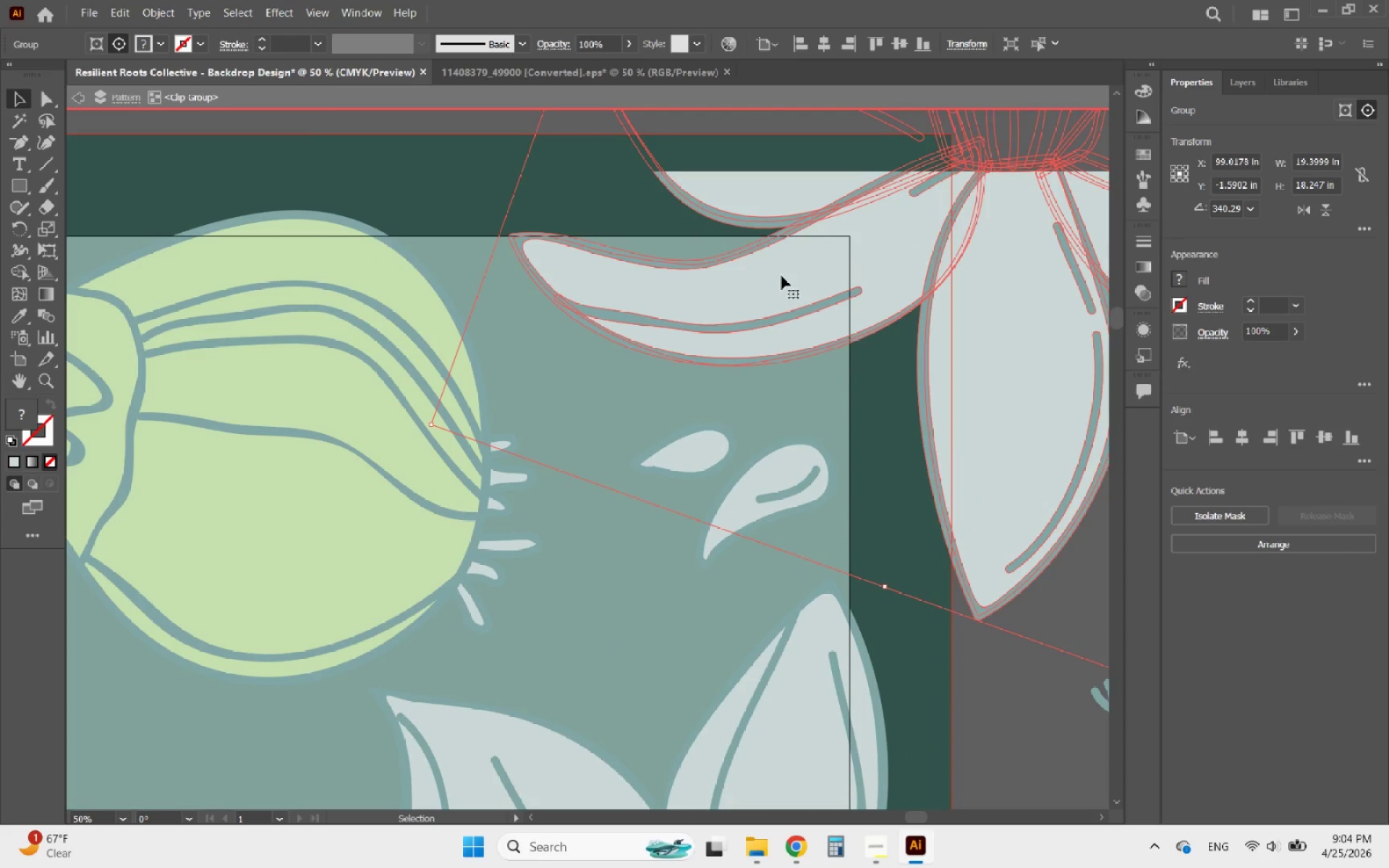 
scroll: coordinate [858, 251], scroll_direction: up, amount: 2.0
 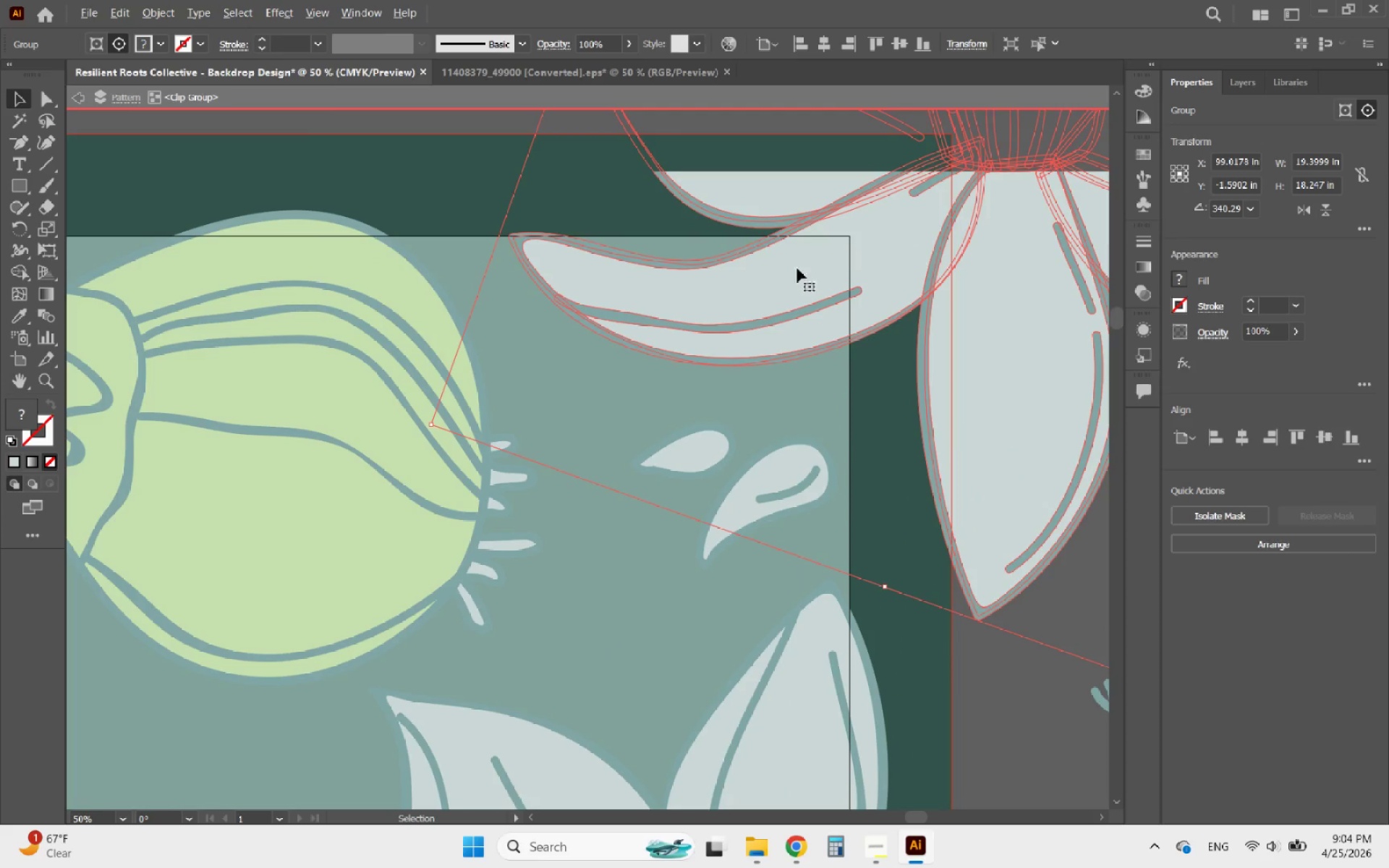 
double_click([781, 276])
 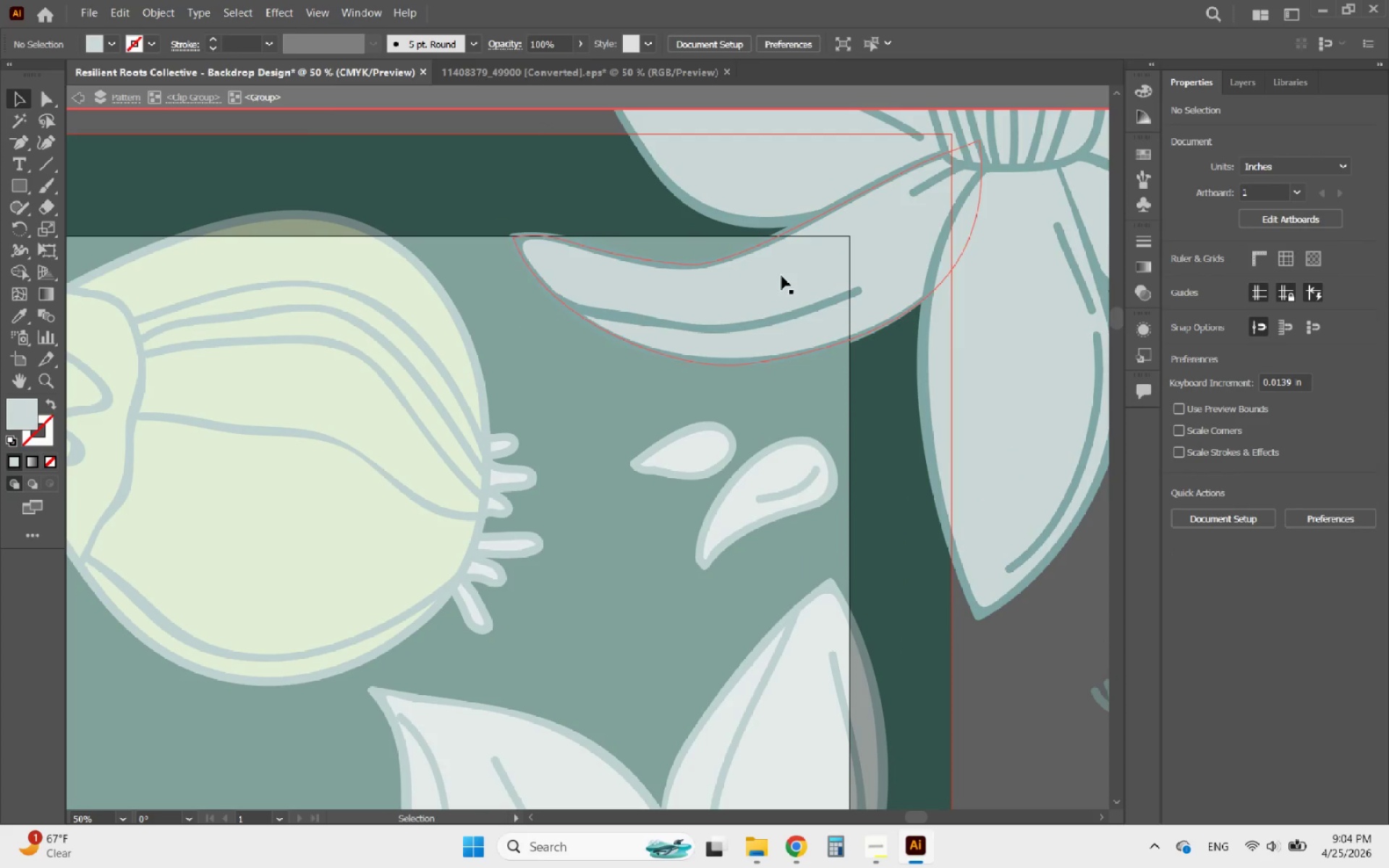 
triple_click([781, 276])
 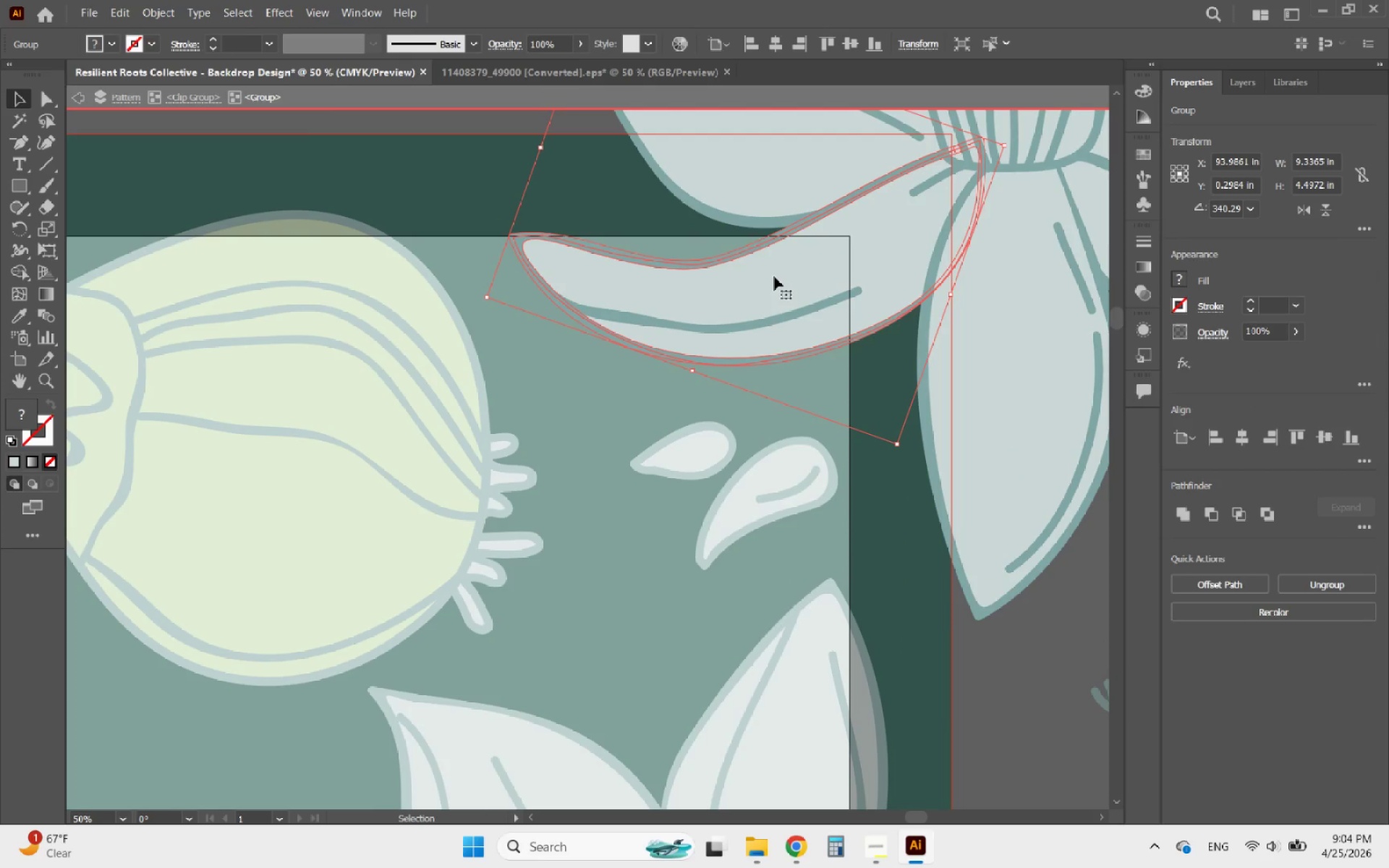 
double_click([774, 276])
 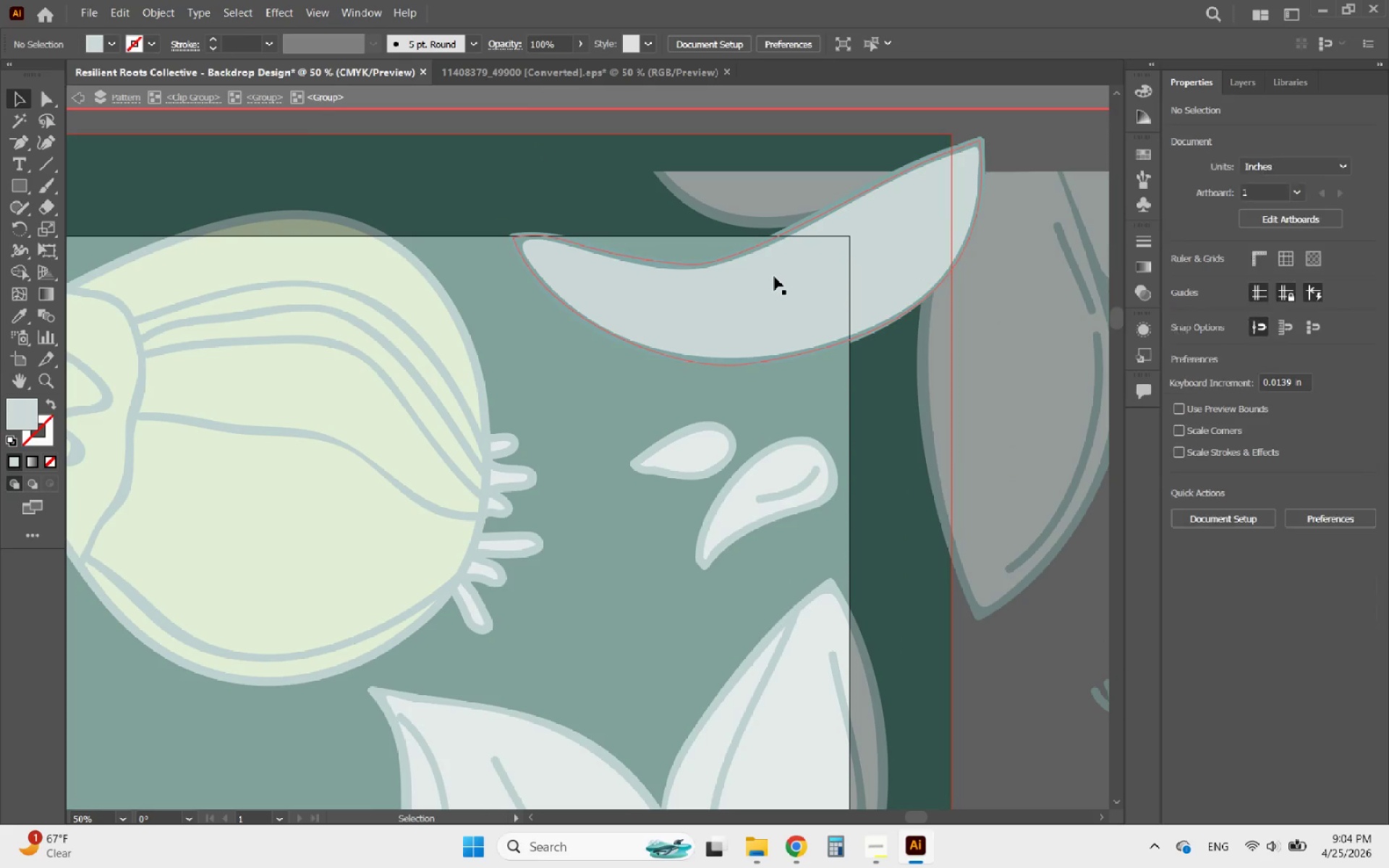 
triple_click([774, 276])
 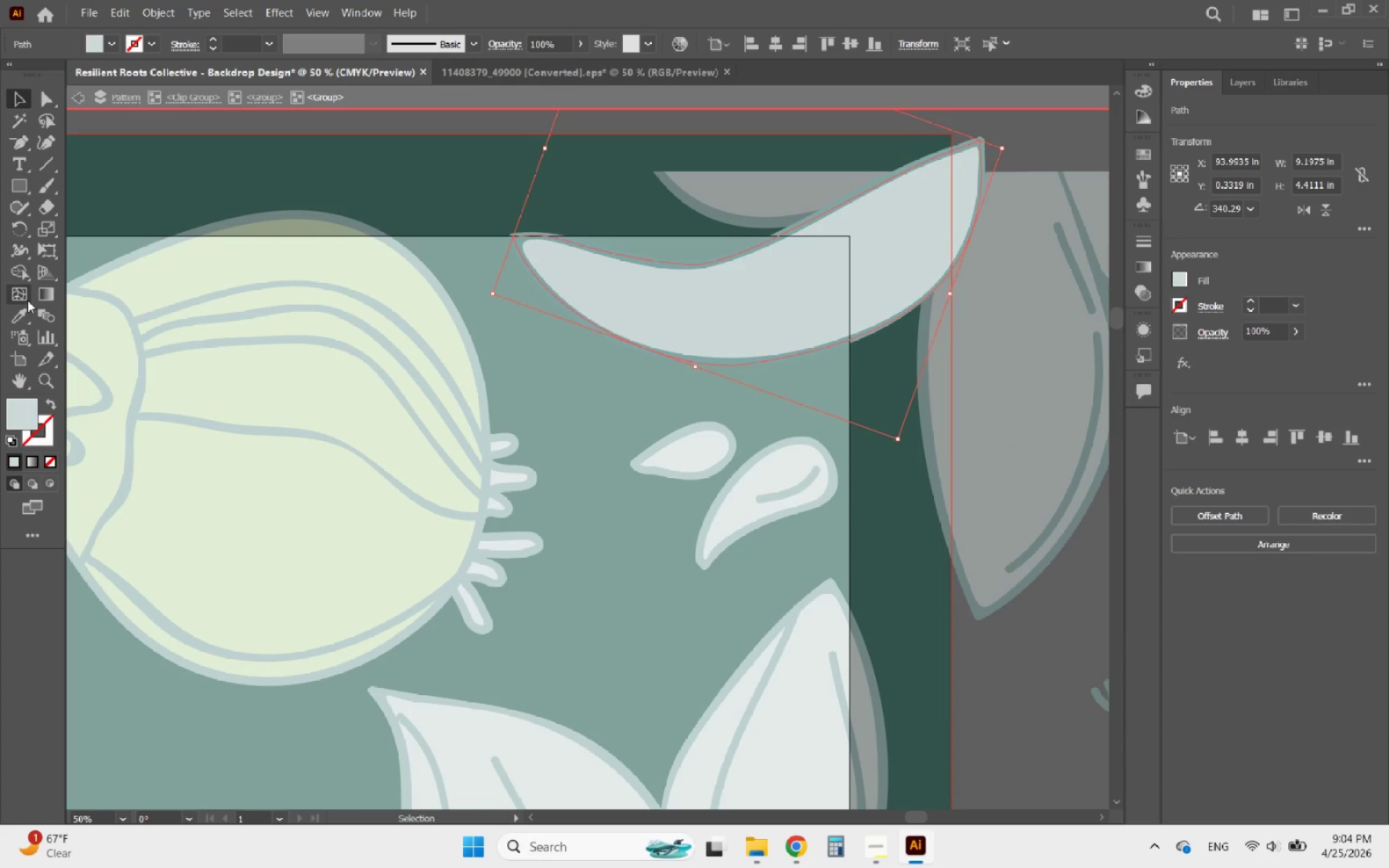 
left_click([17, 314])
 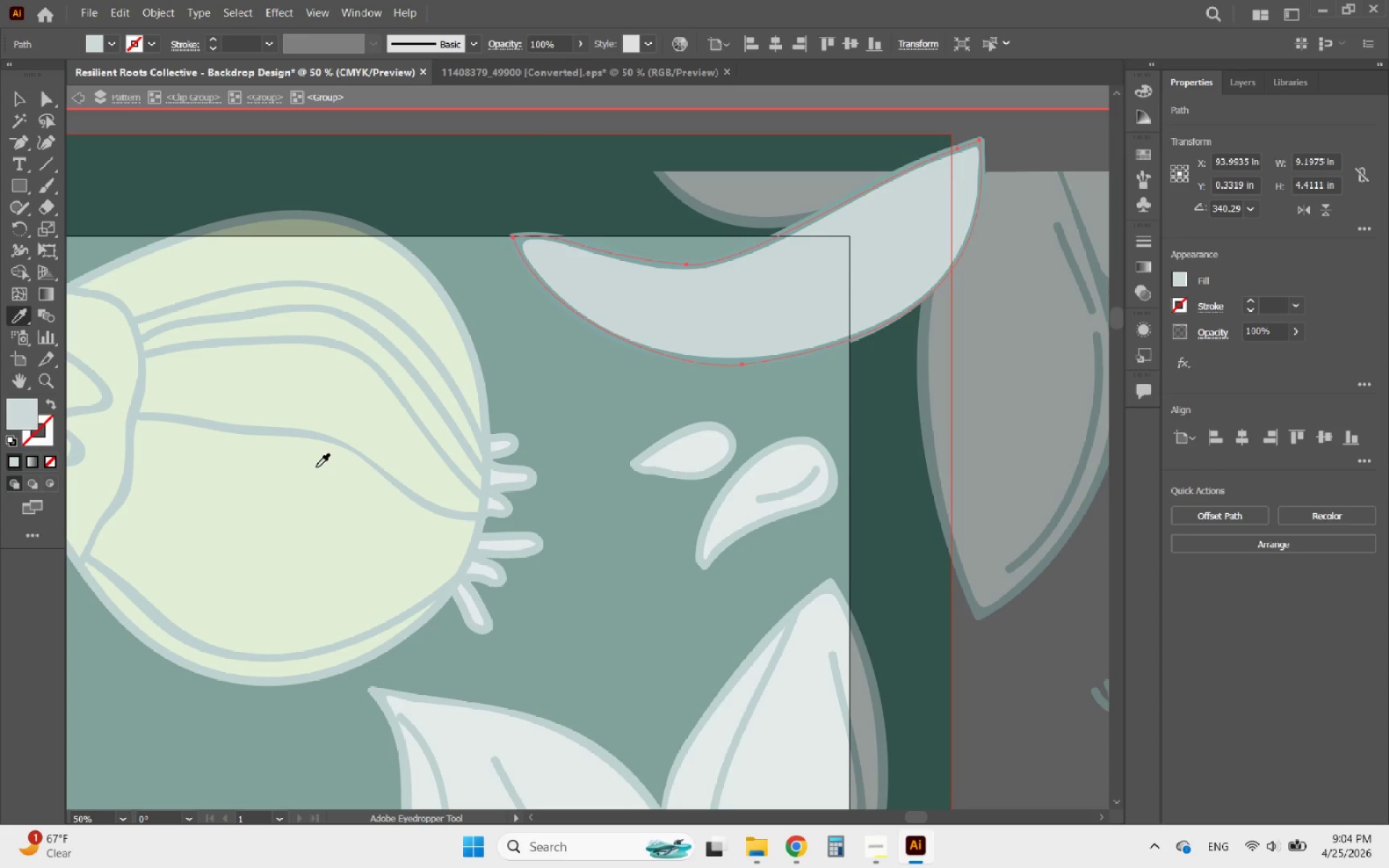 
left_click([307, 475])
 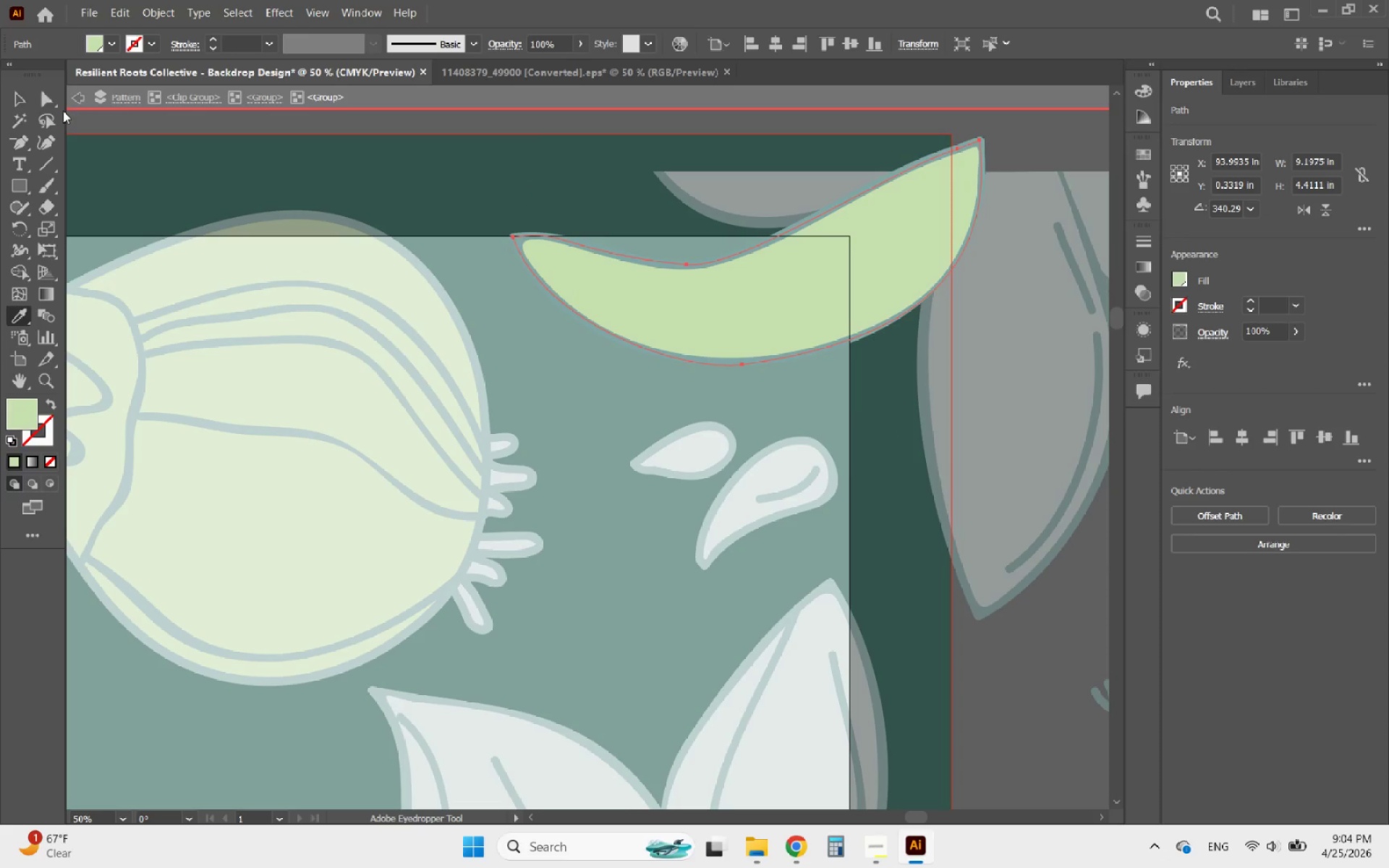 
left_click([27, 98])
 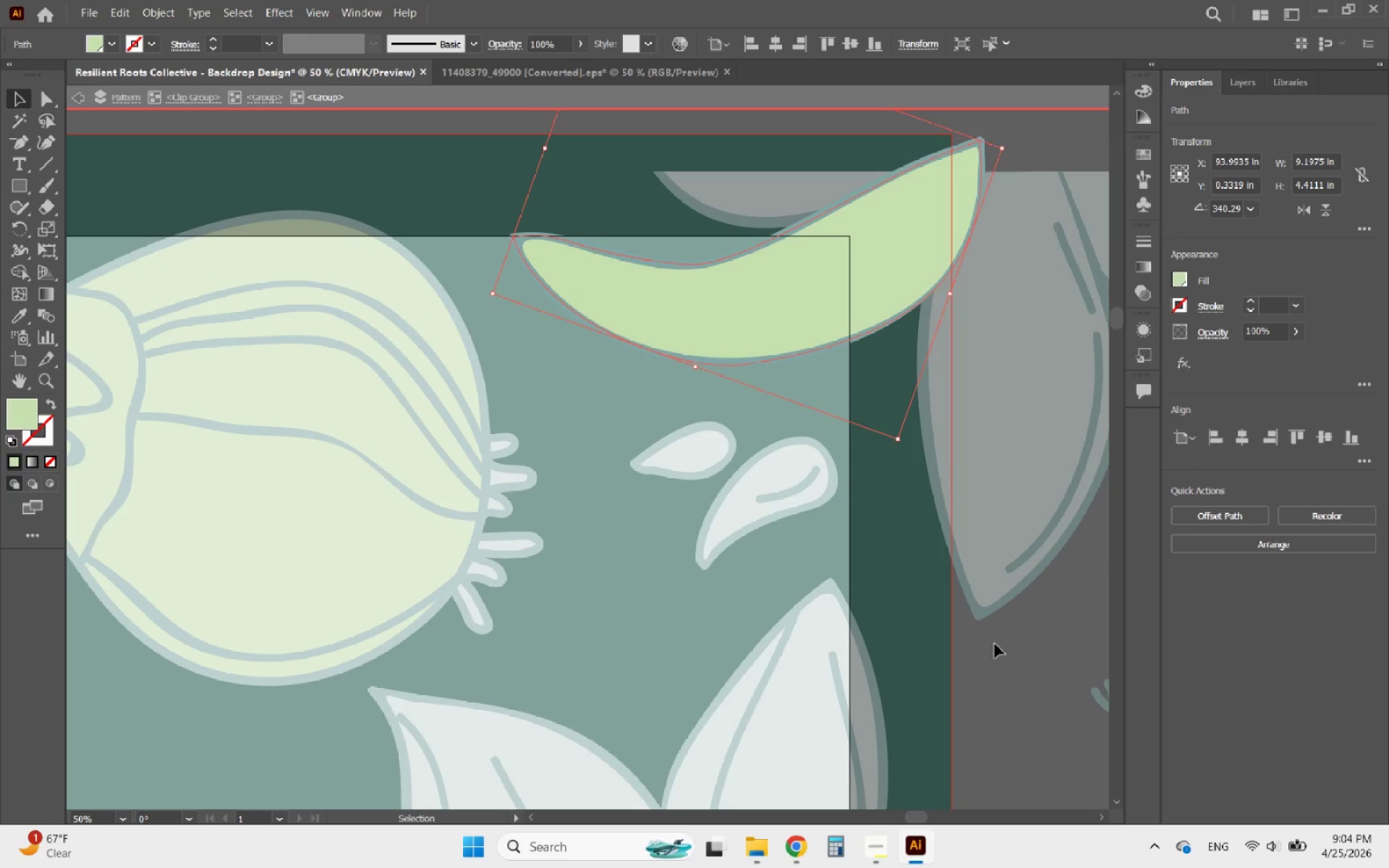 
double_click([1001, 655])
 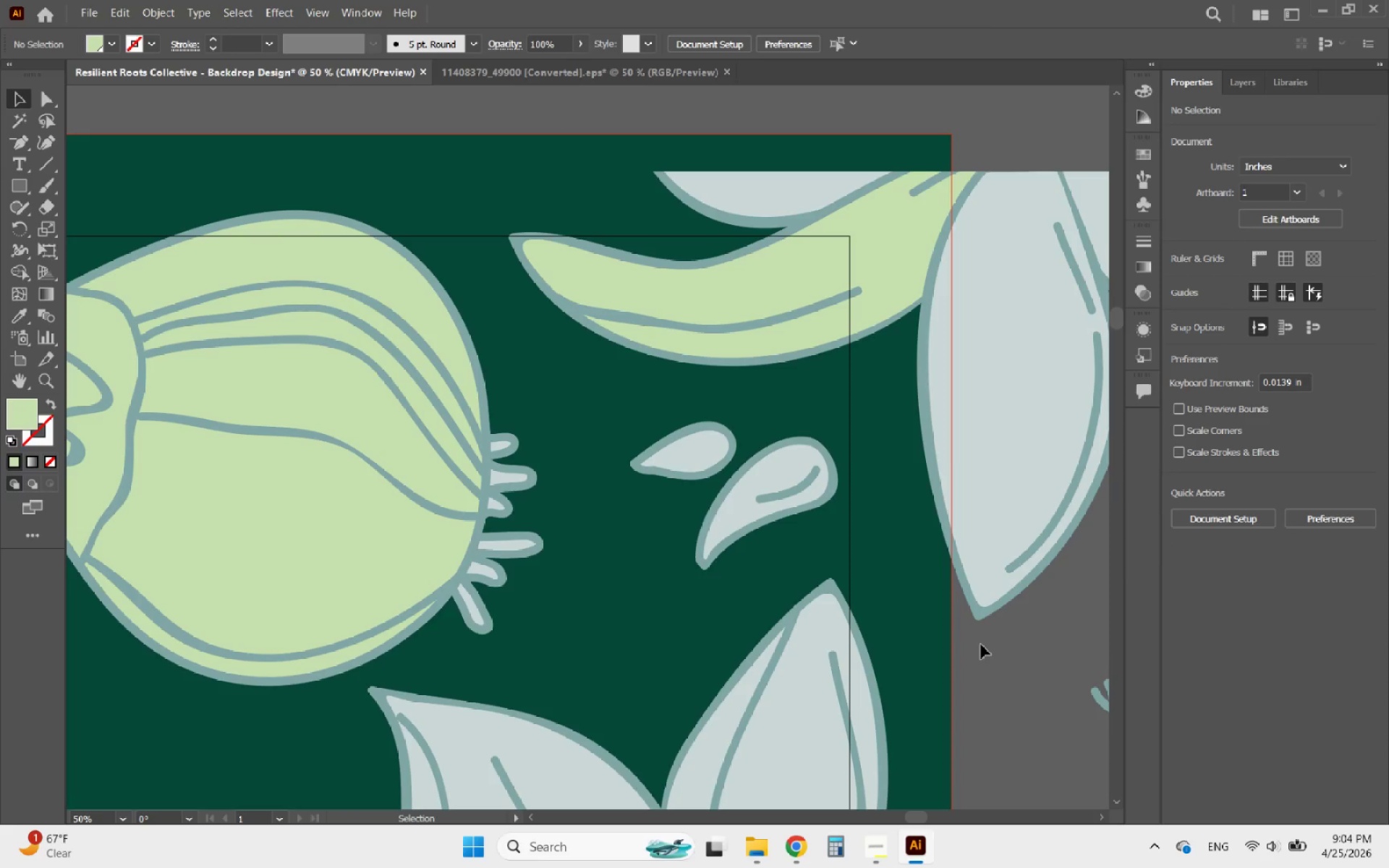 
hold_key(key=AltLeft, duration=0.38)
scroll: coordinate [793, 333], scroll_direction: down, amount: 2.0
 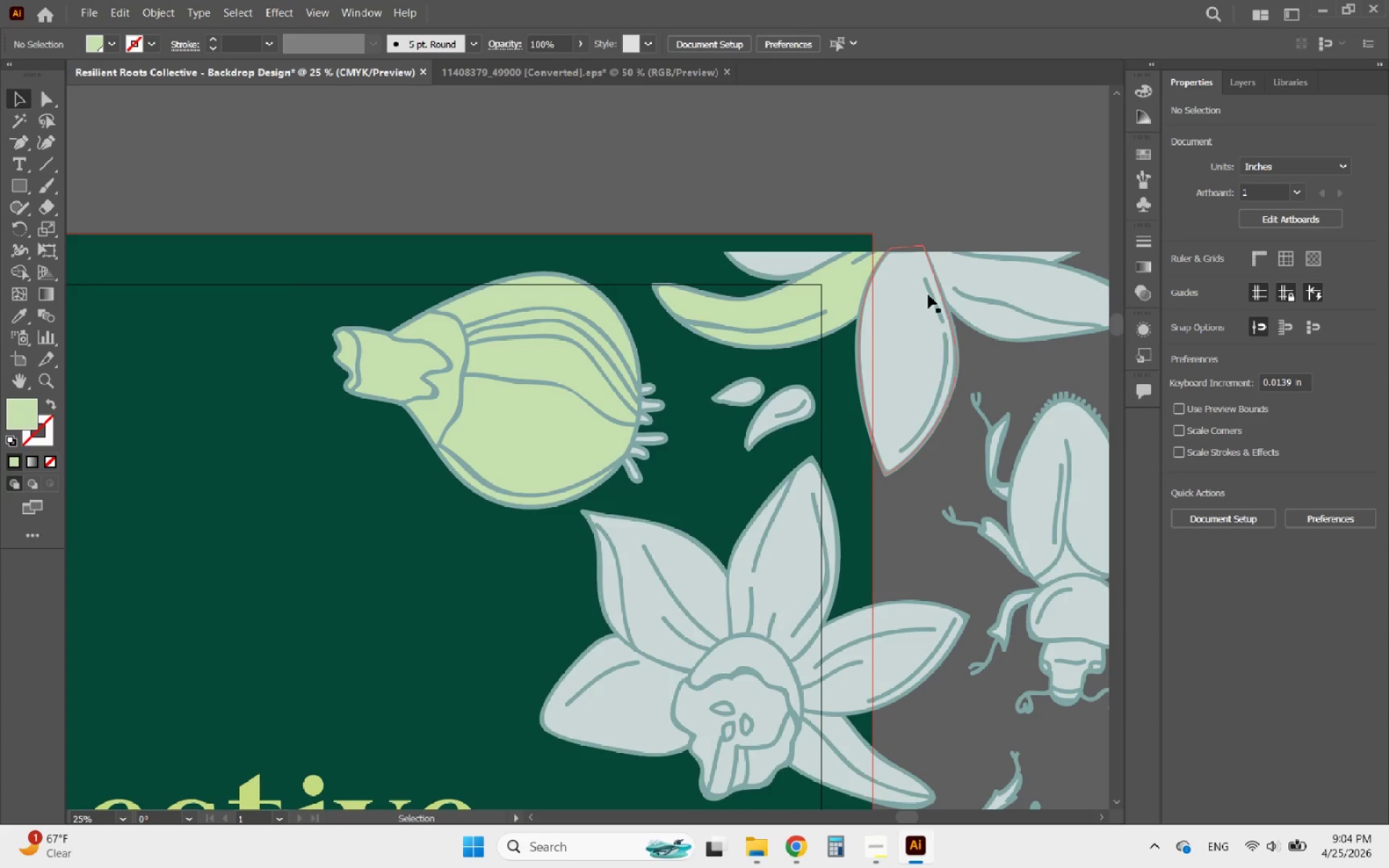 
left_click([922, 158])
 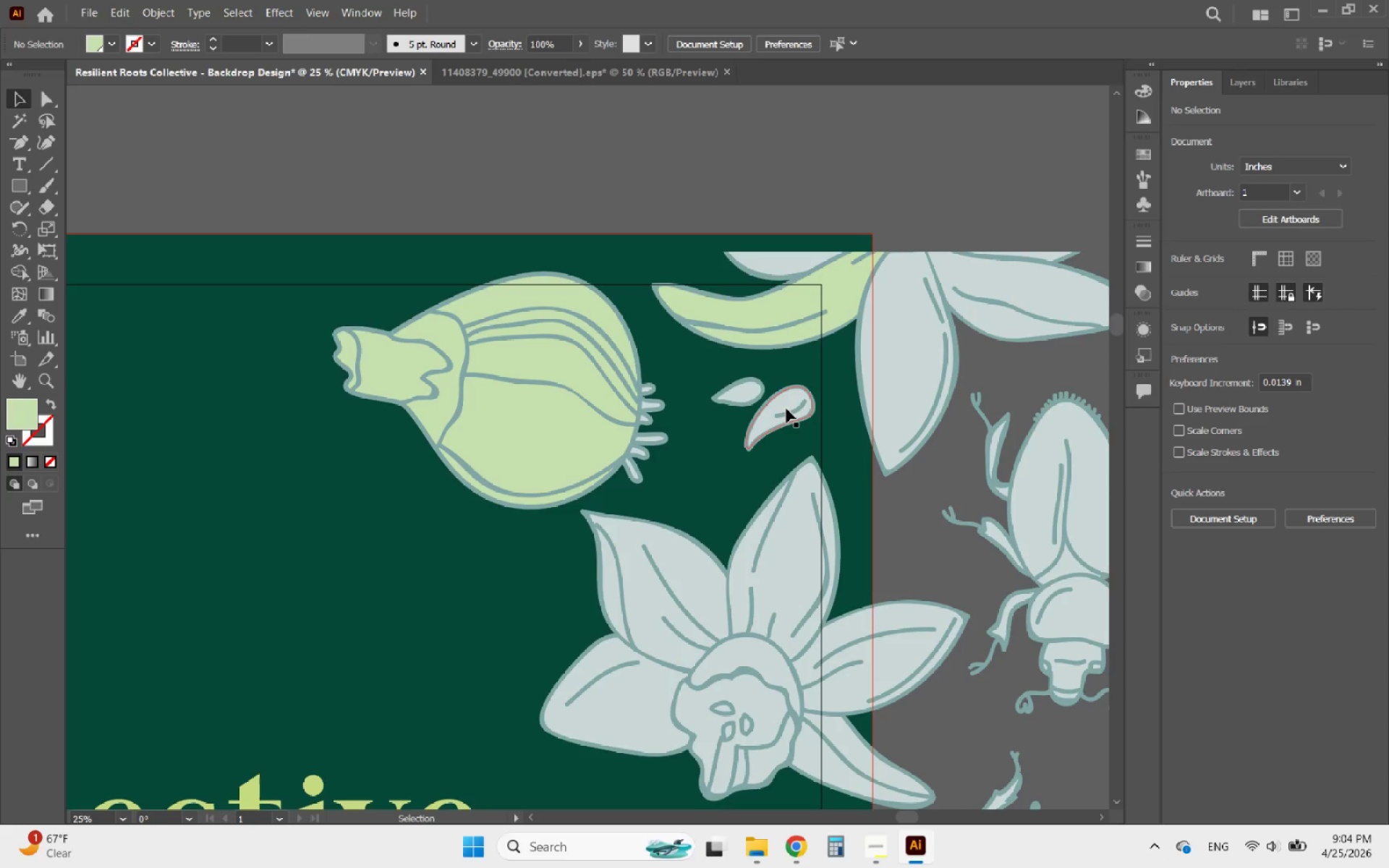 
double_click([786, 409])
 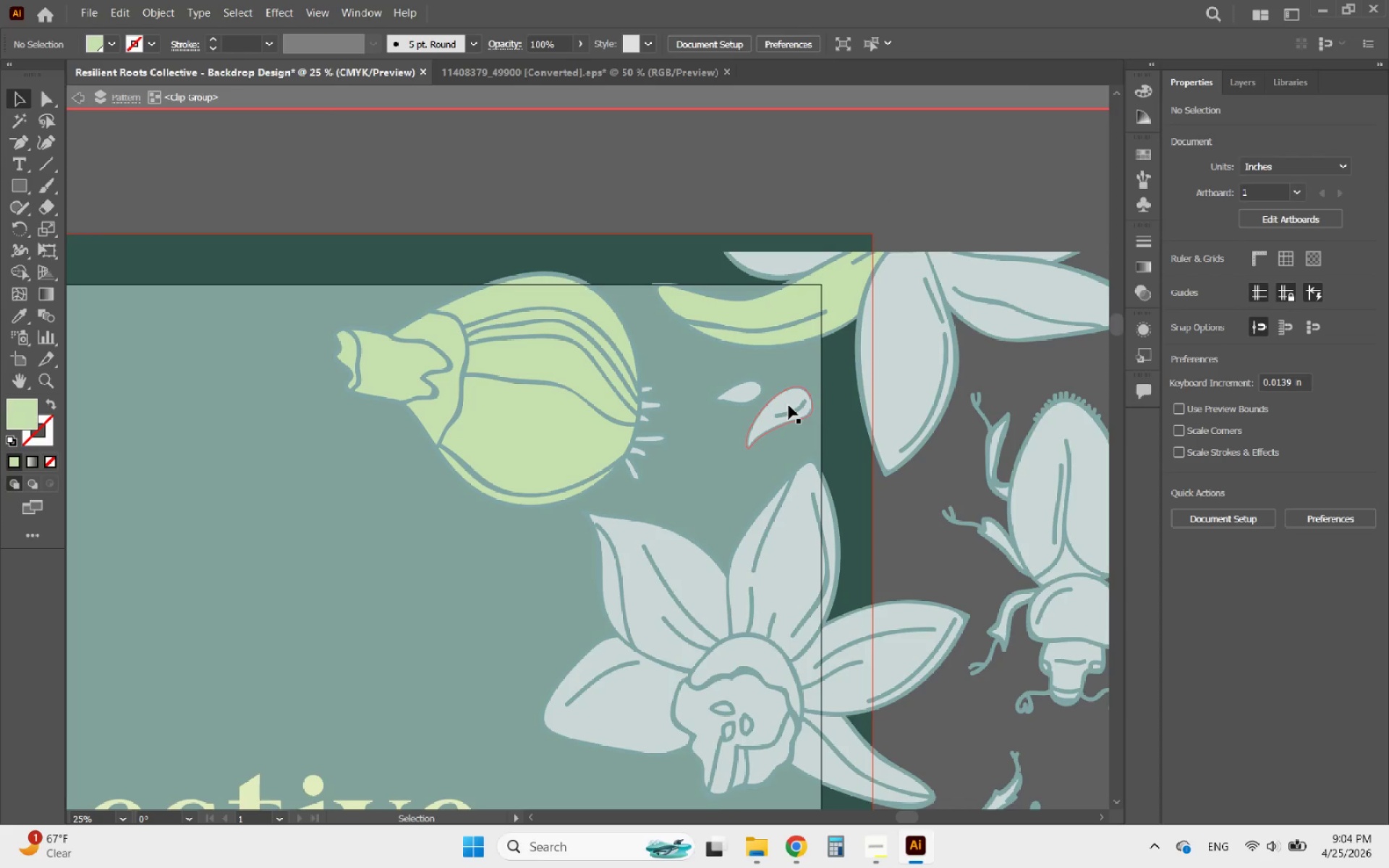 
left_click([789, 405])
 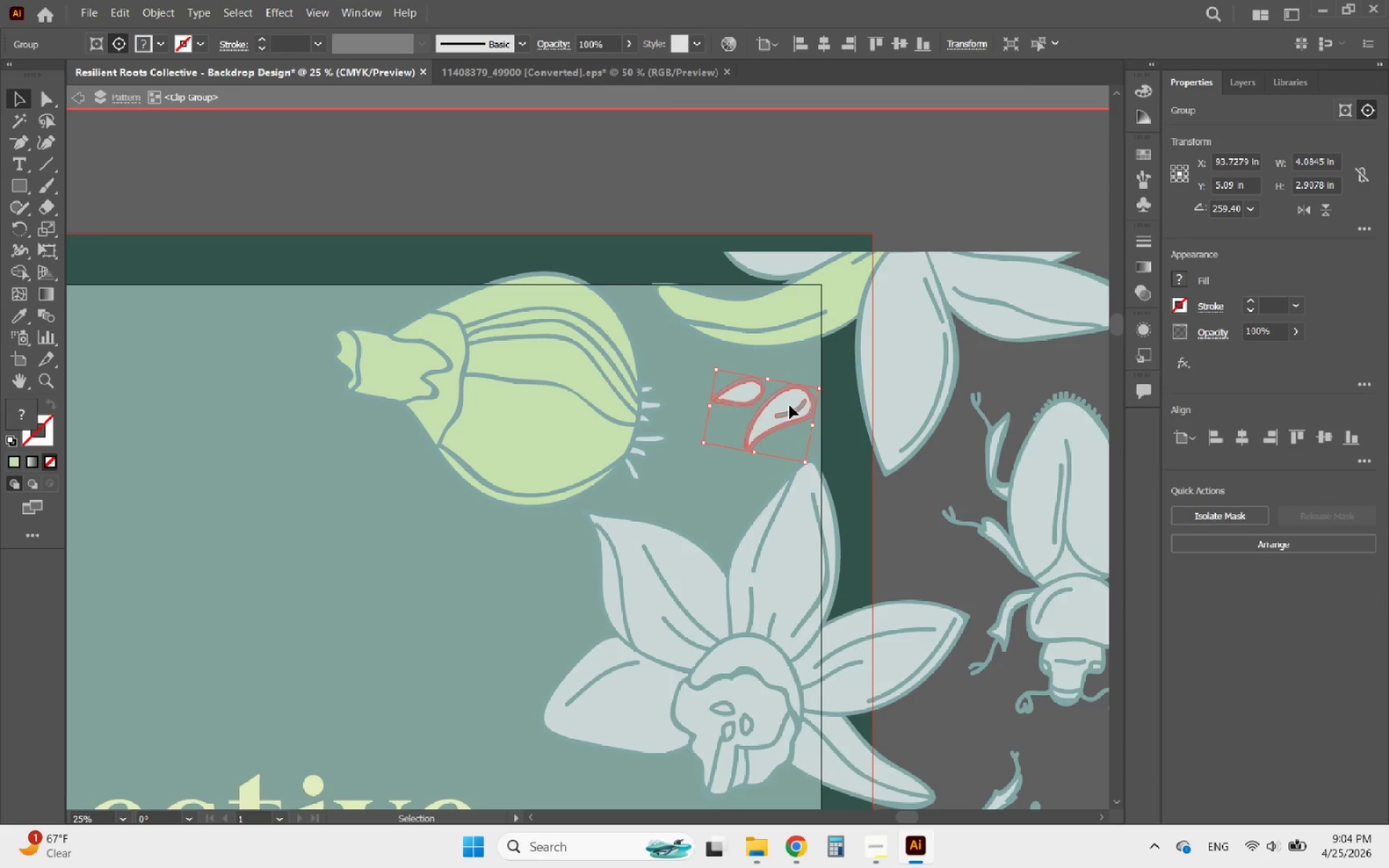 
double_click([789, 405])
 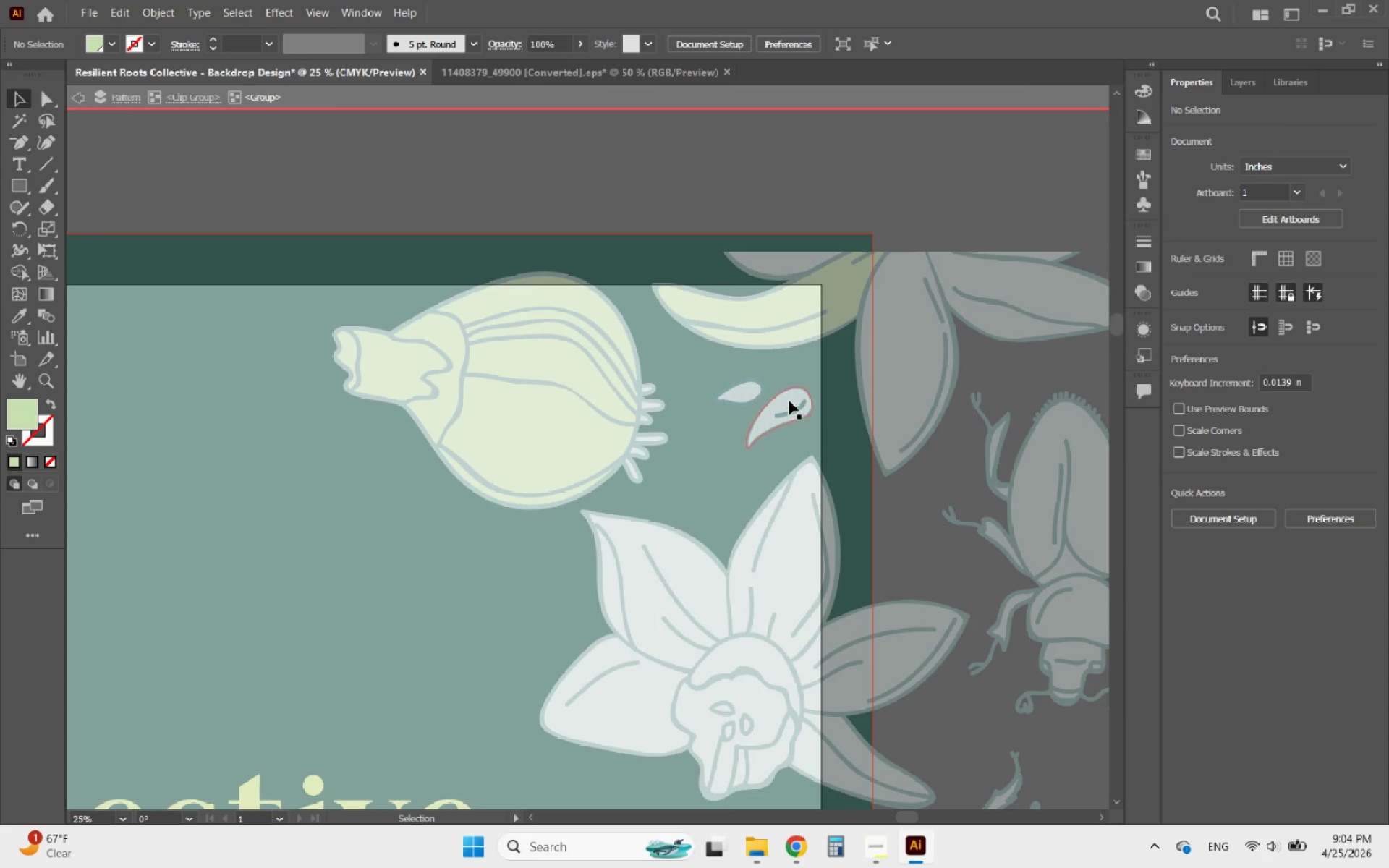 
triple_click([789, 400])
 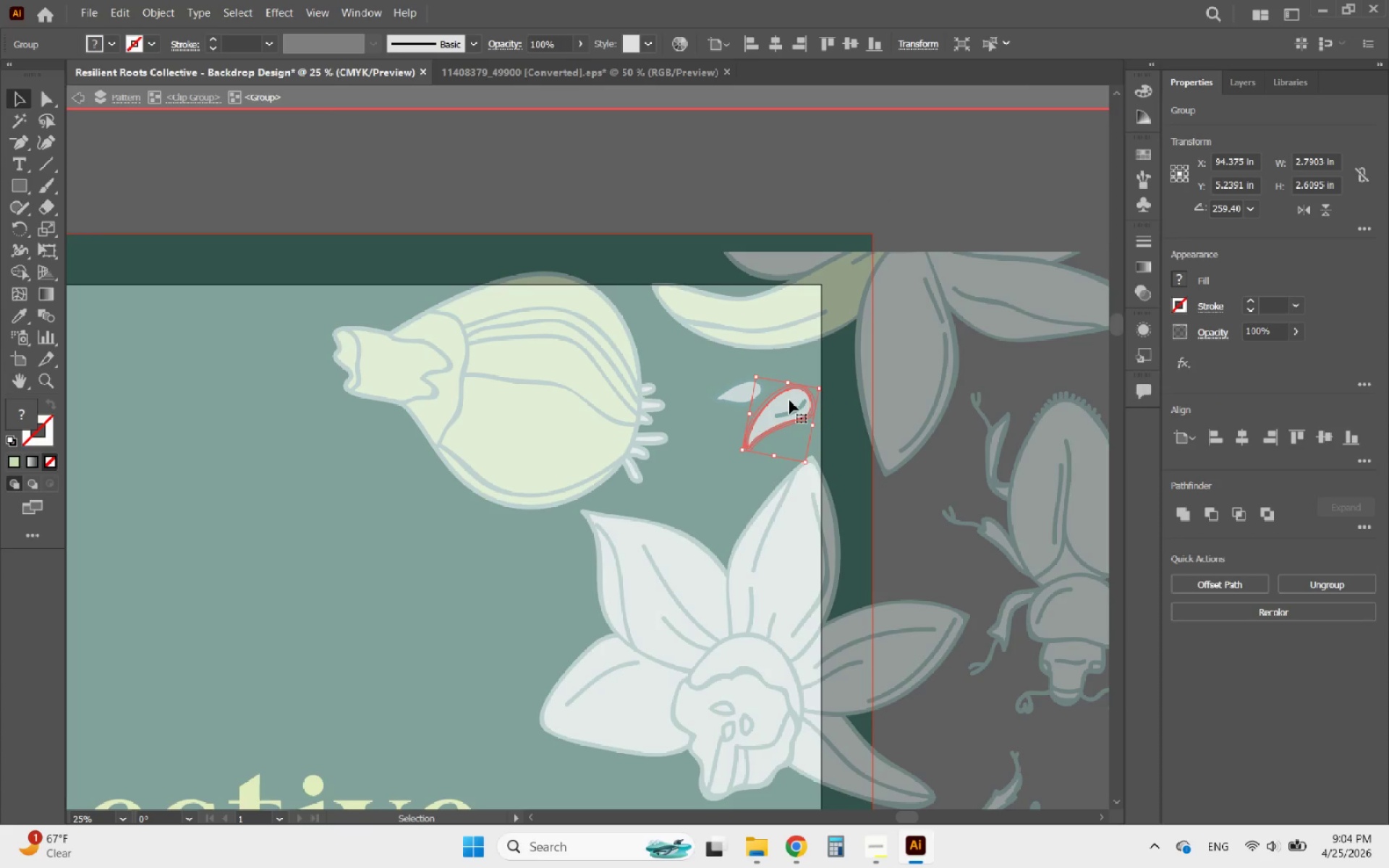 
double_click([789, 400])
 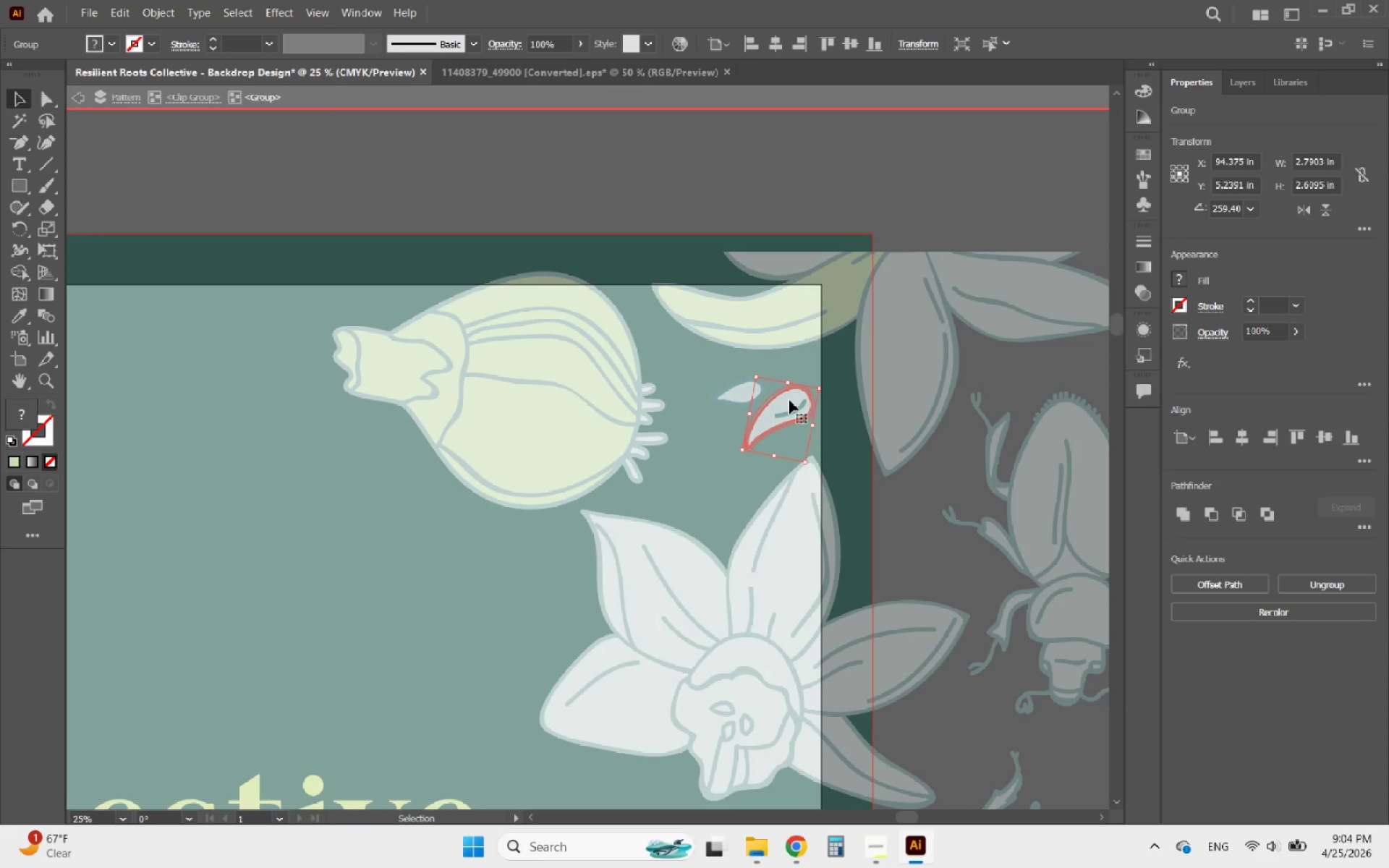 
triple_click([789, 400])
 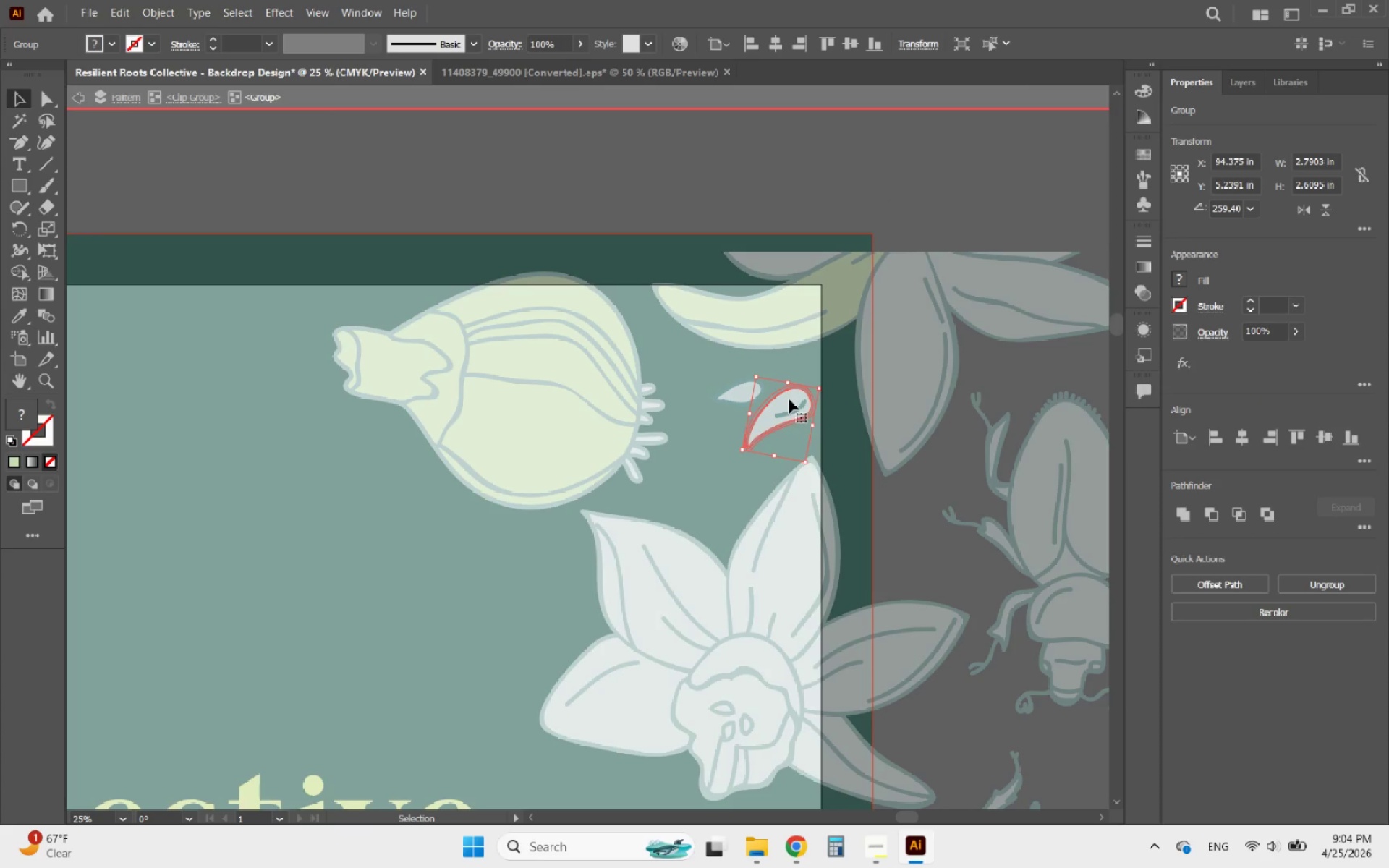 
triple_click([789, 399])
 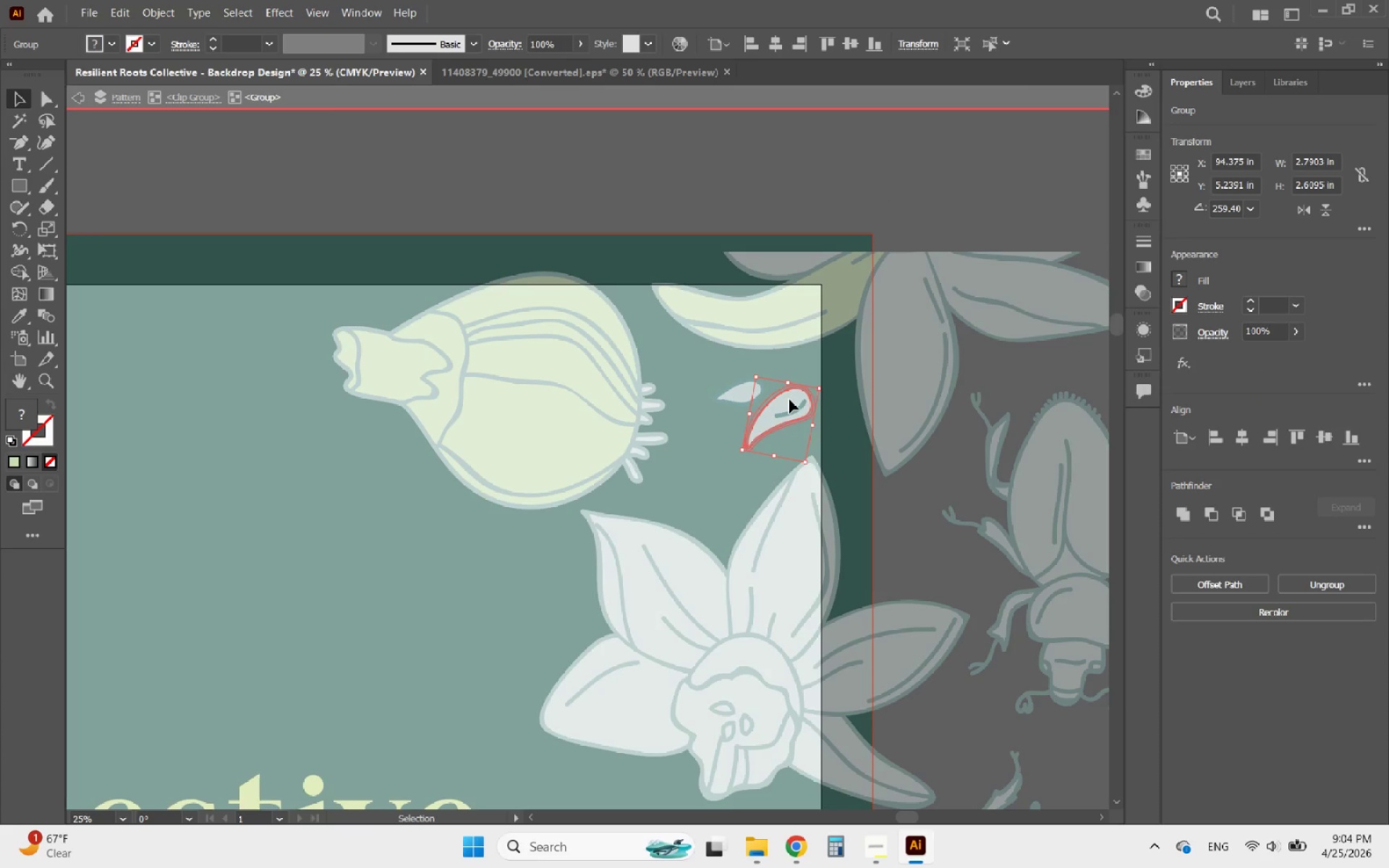 
triple_click([789, 399])
 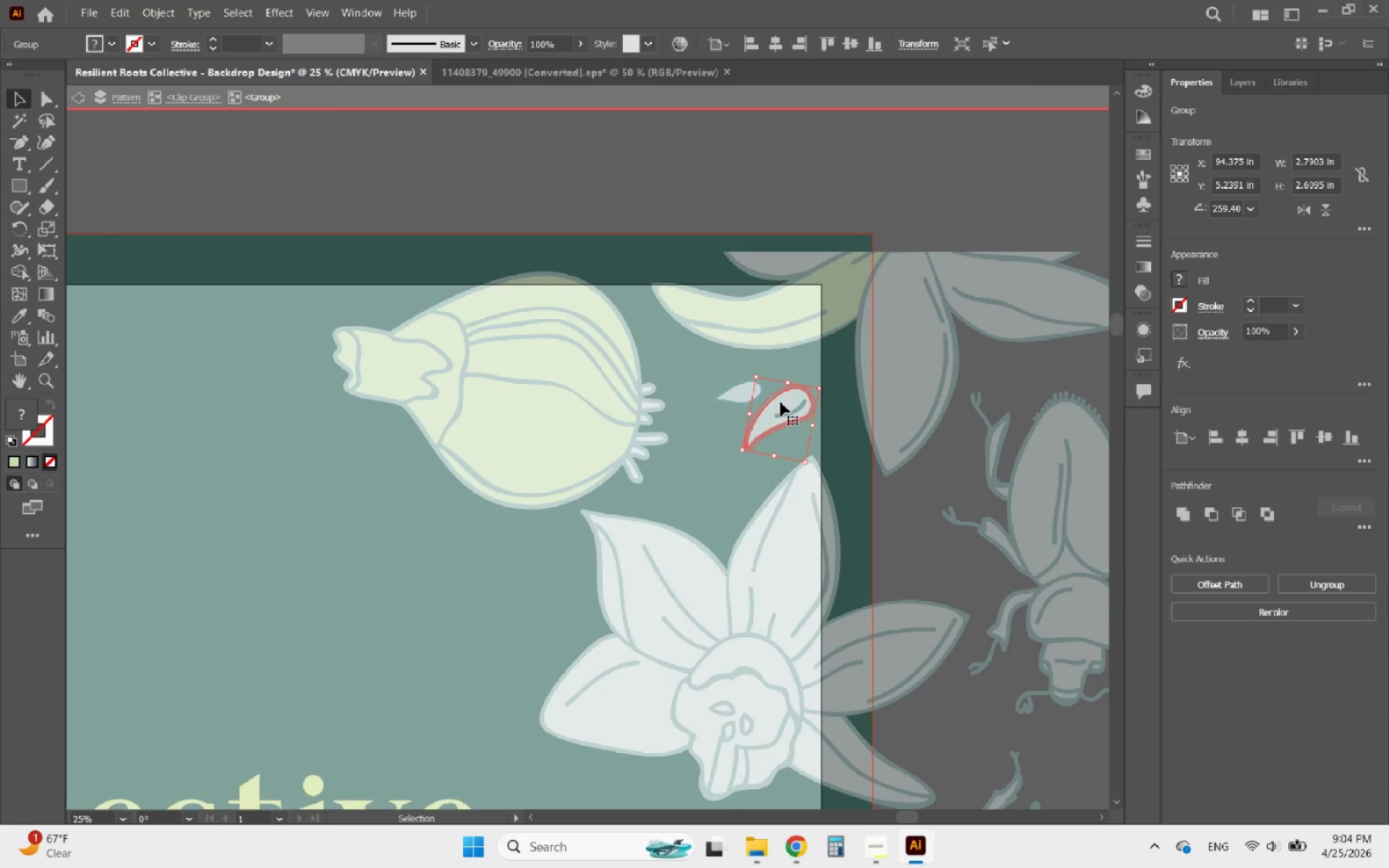 
triple_click([781, 402])
 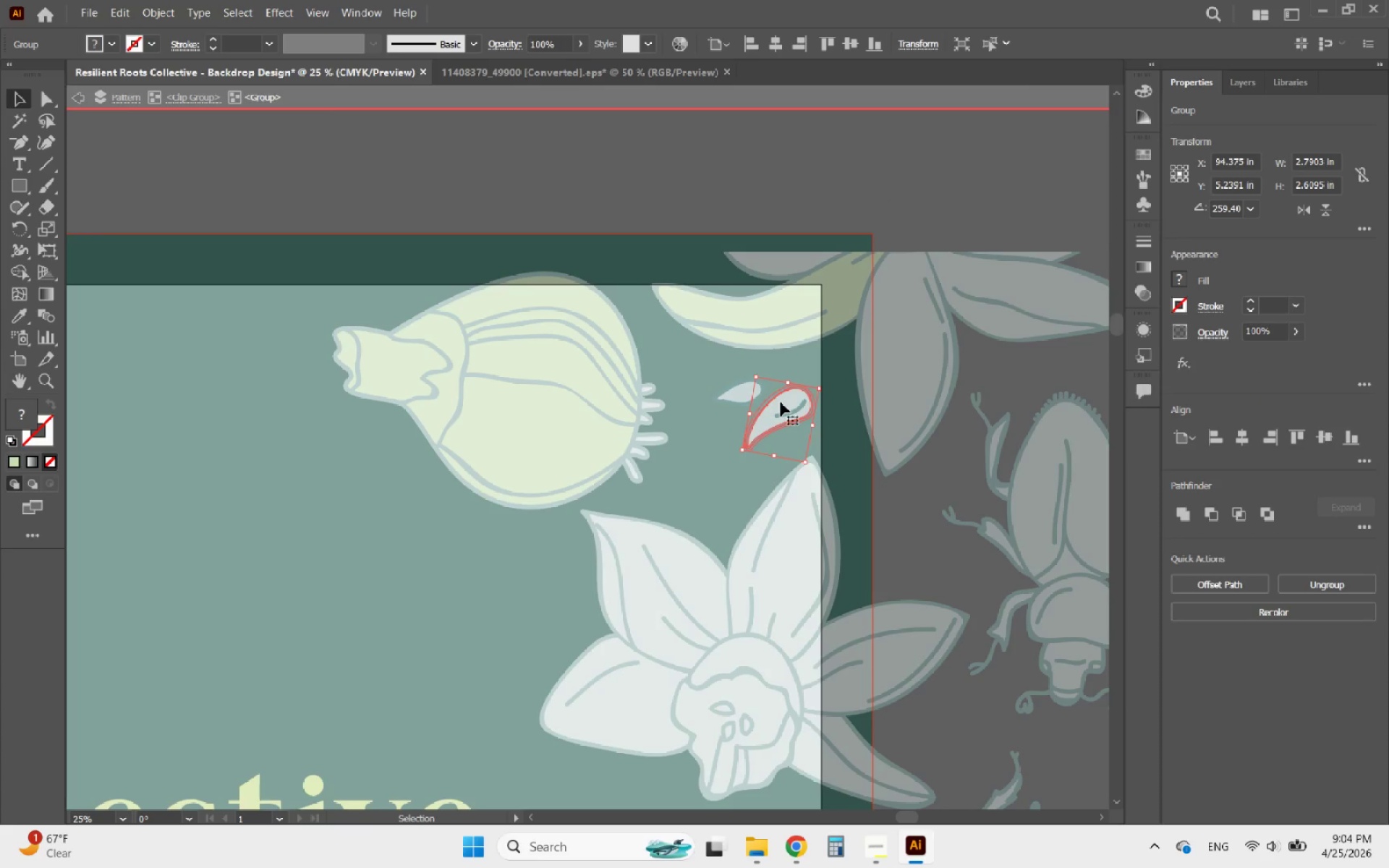 
triple_click([781, 402])
 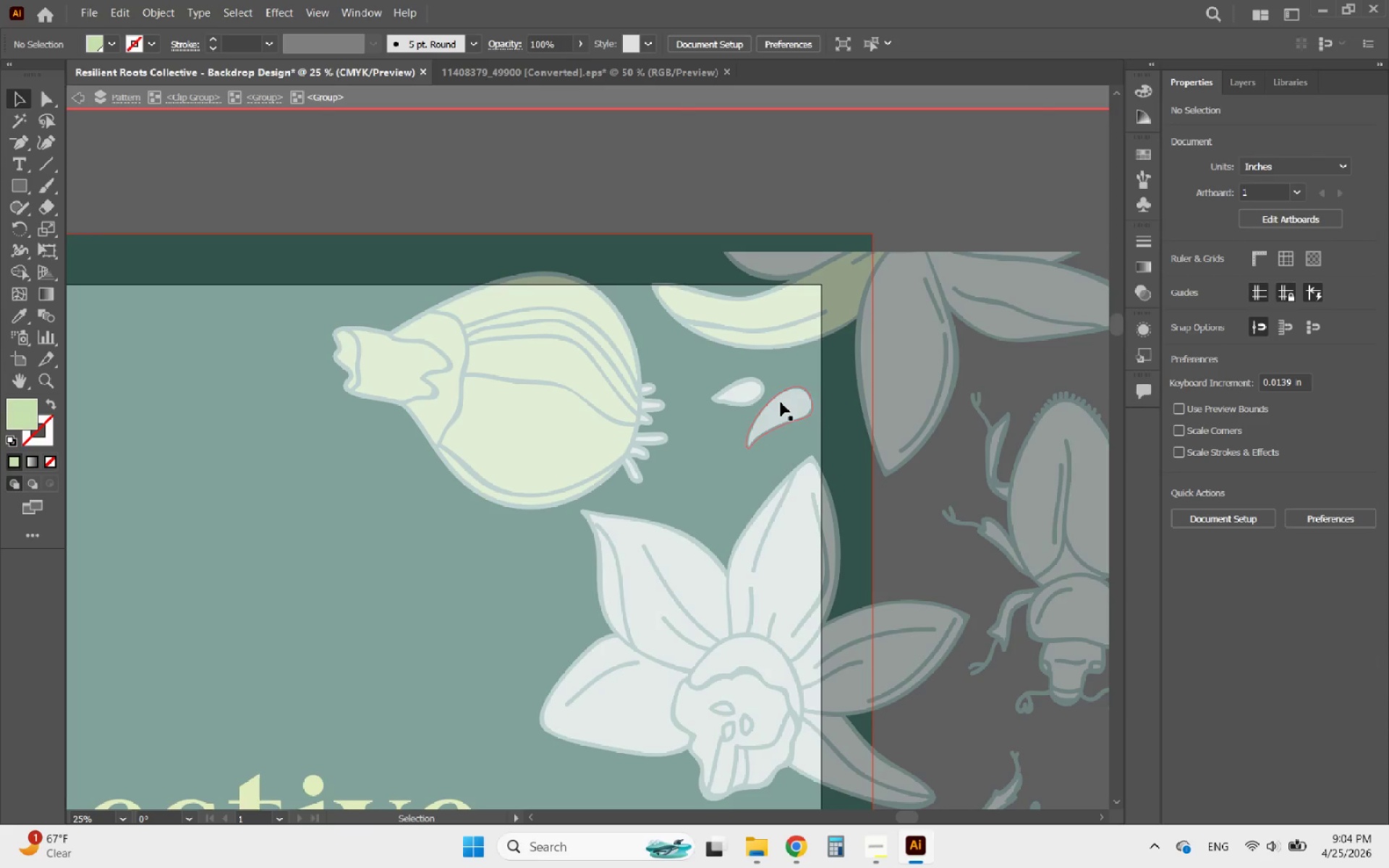 
triple_click([781, 402])
 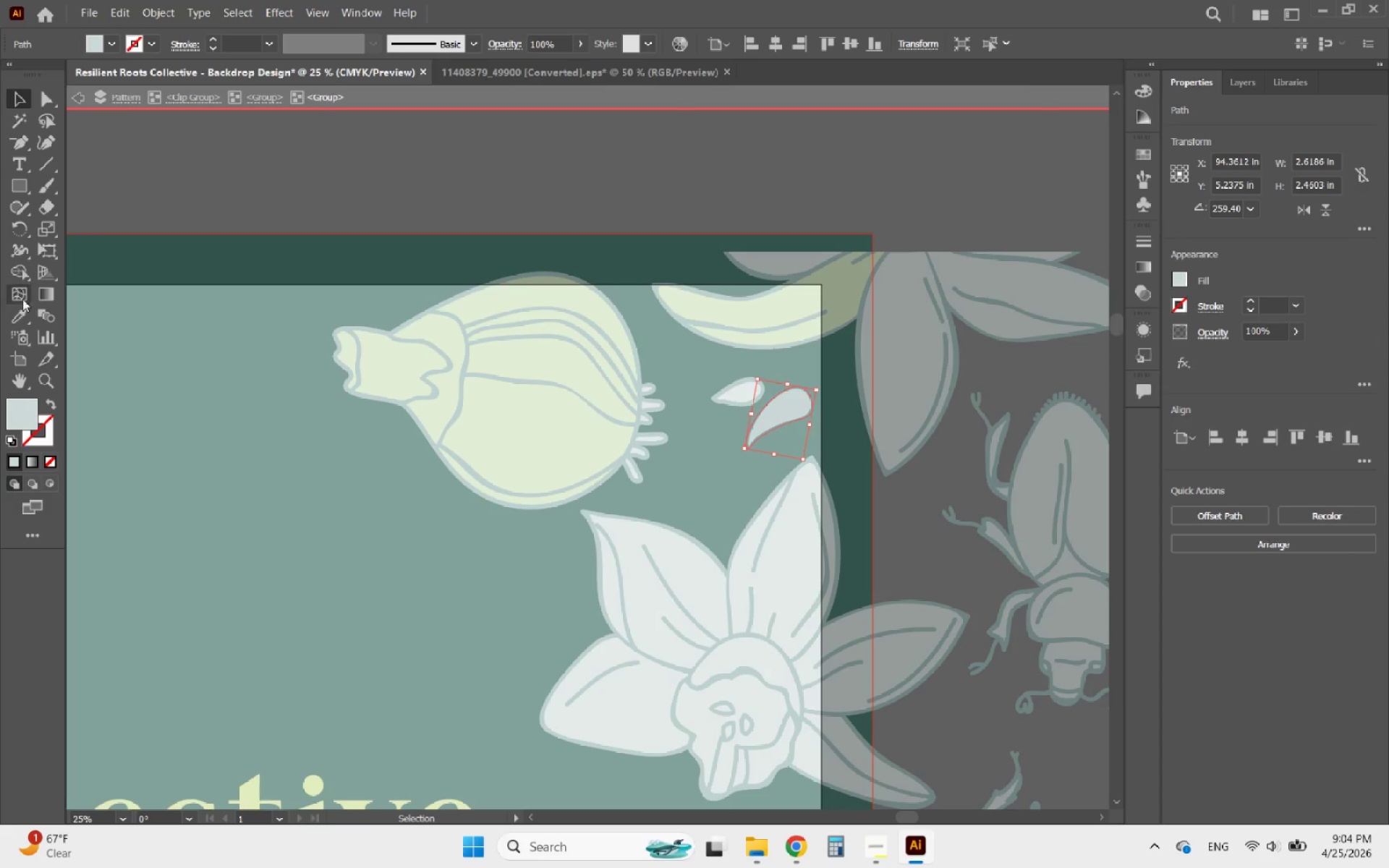 
left_click([15, 315])
 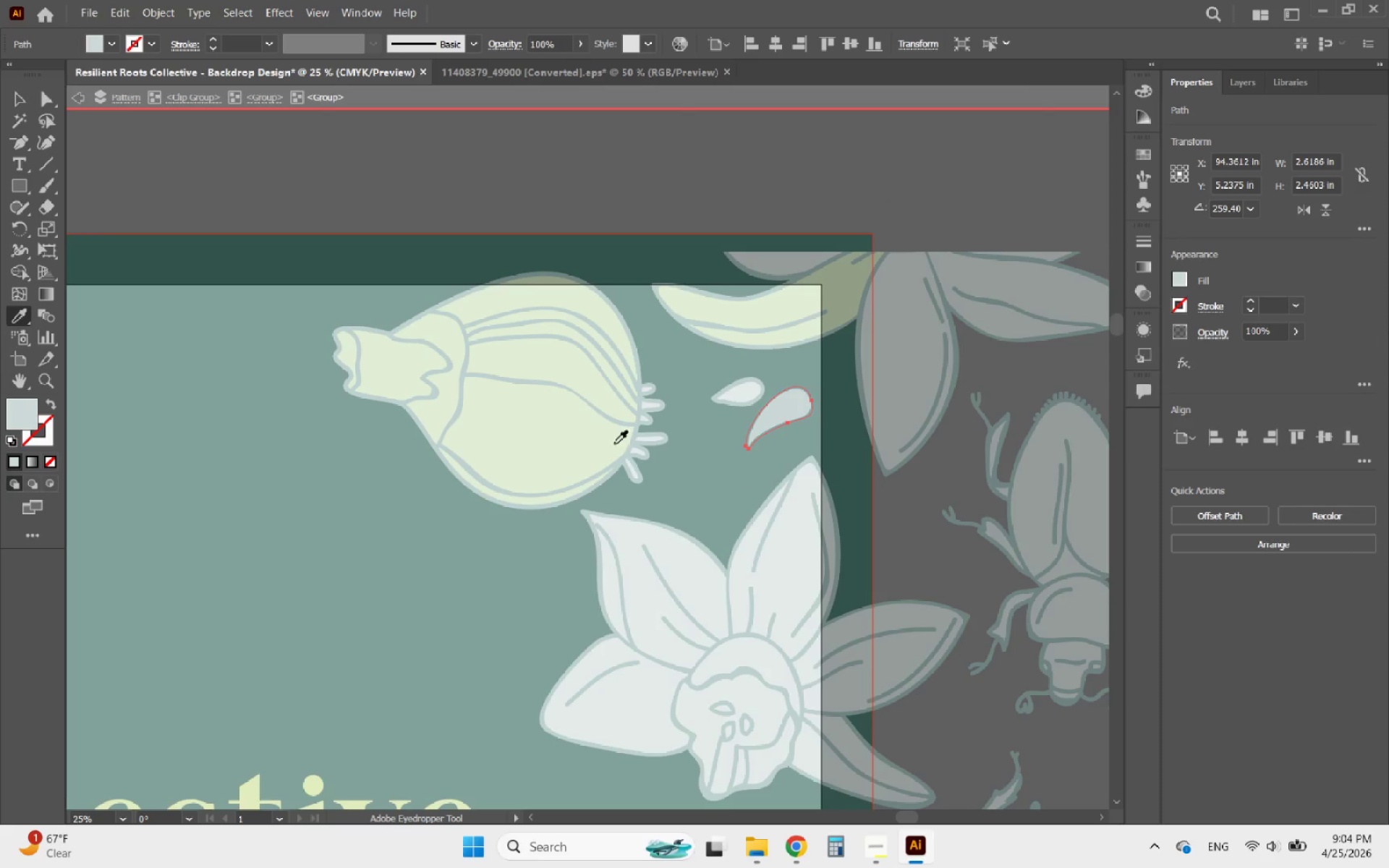 
left_click([455, 404])
 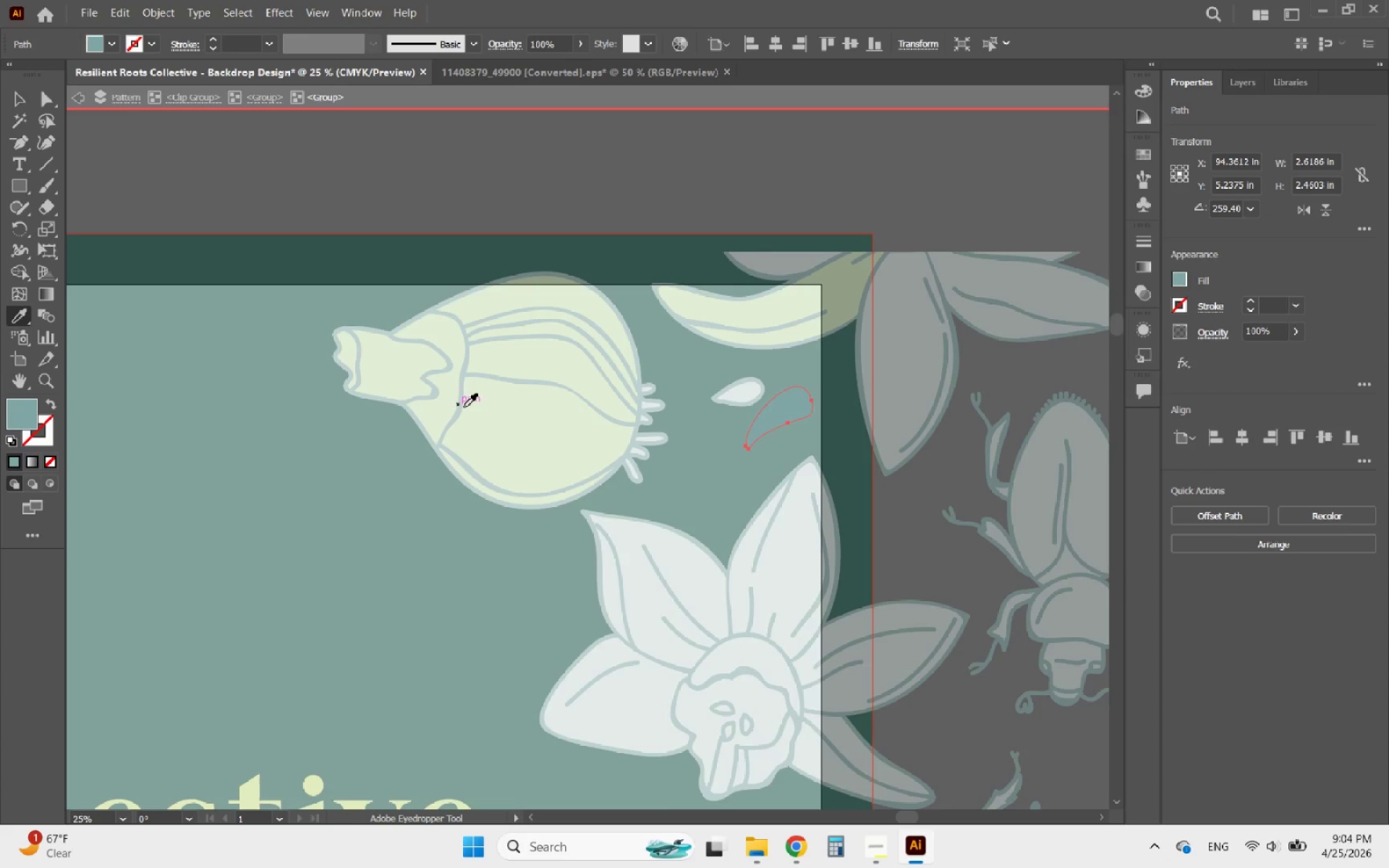 
left_click([485, 413])
 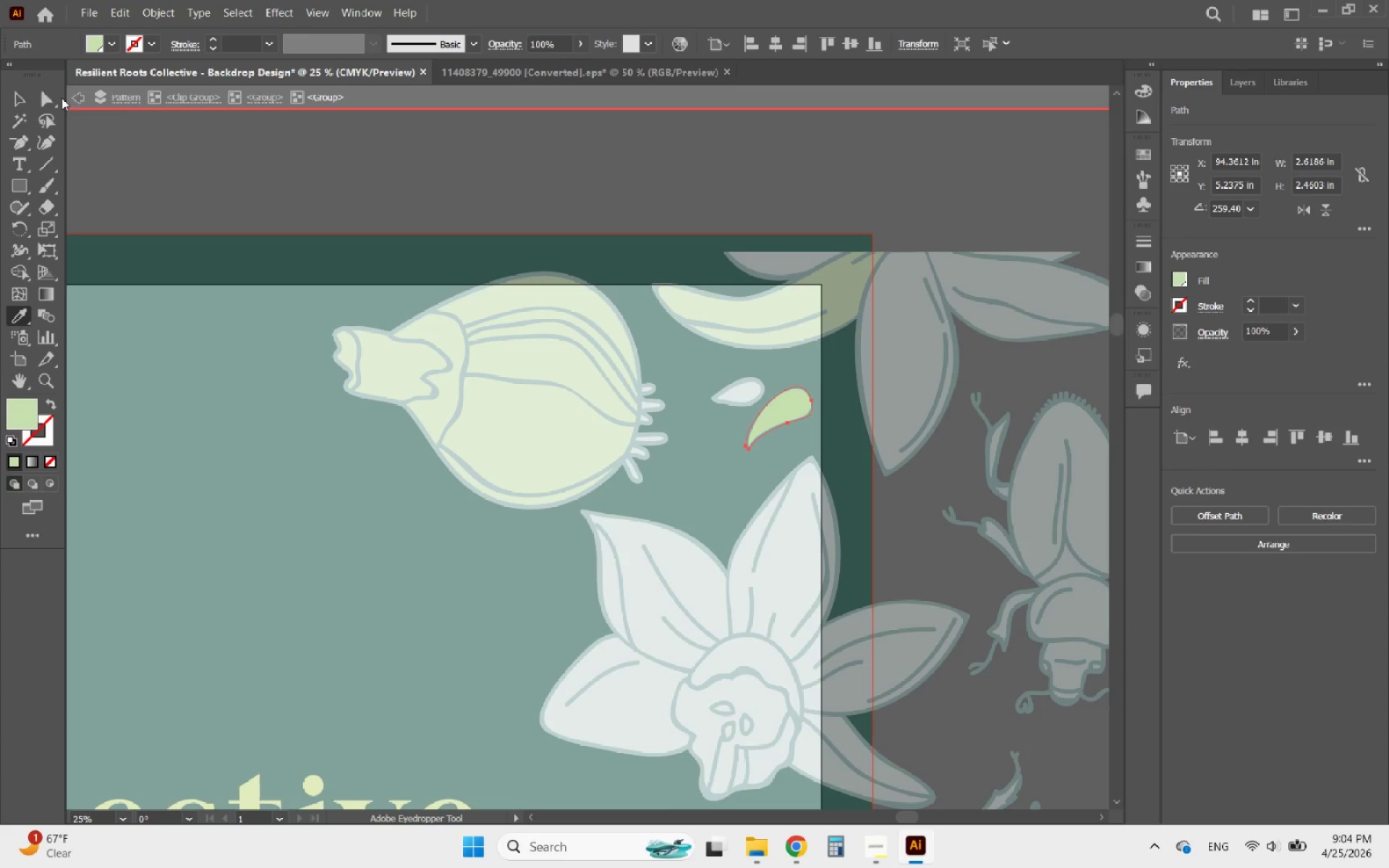 
left_click([28, 98])
 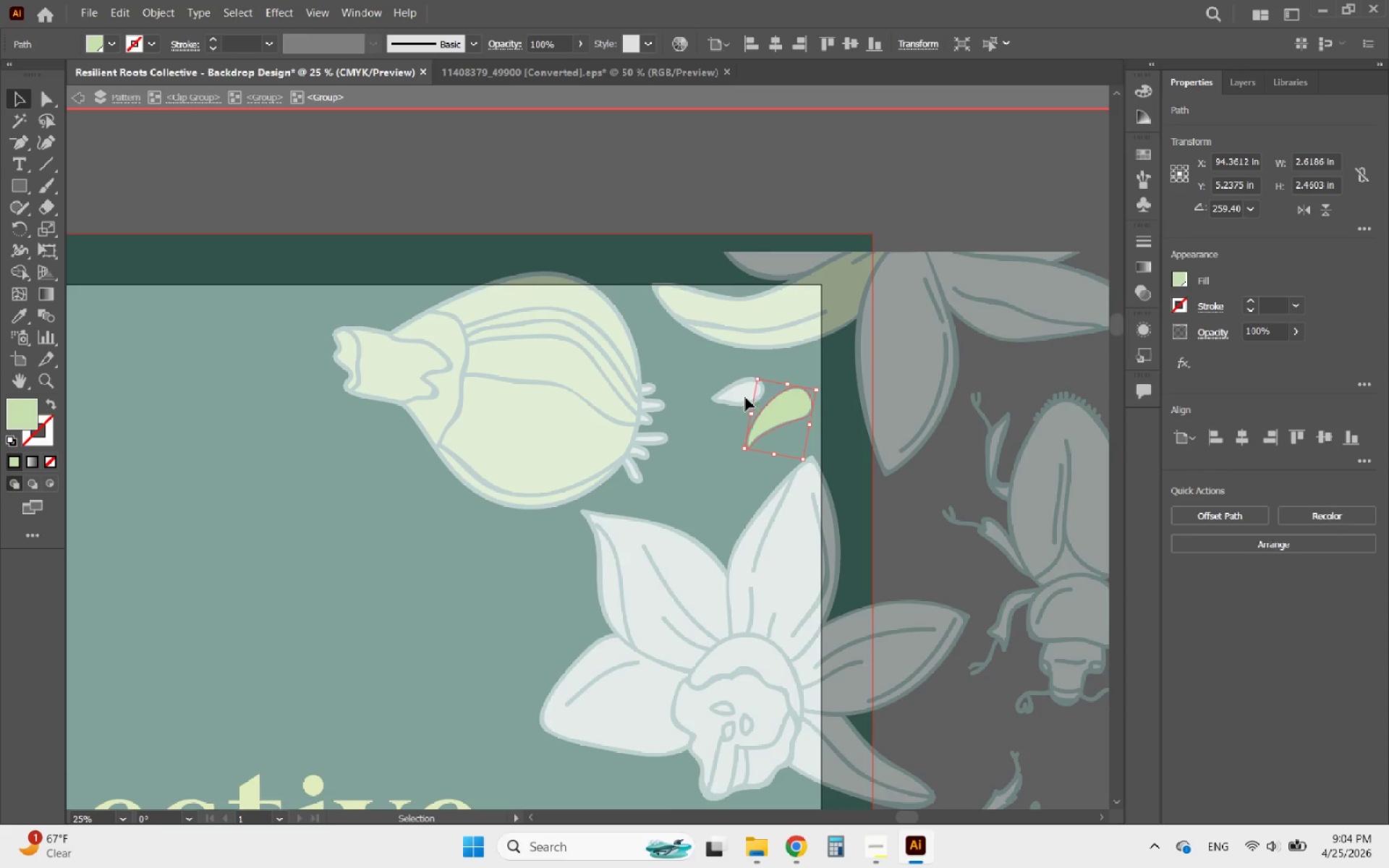 
double_click([744, 397])
 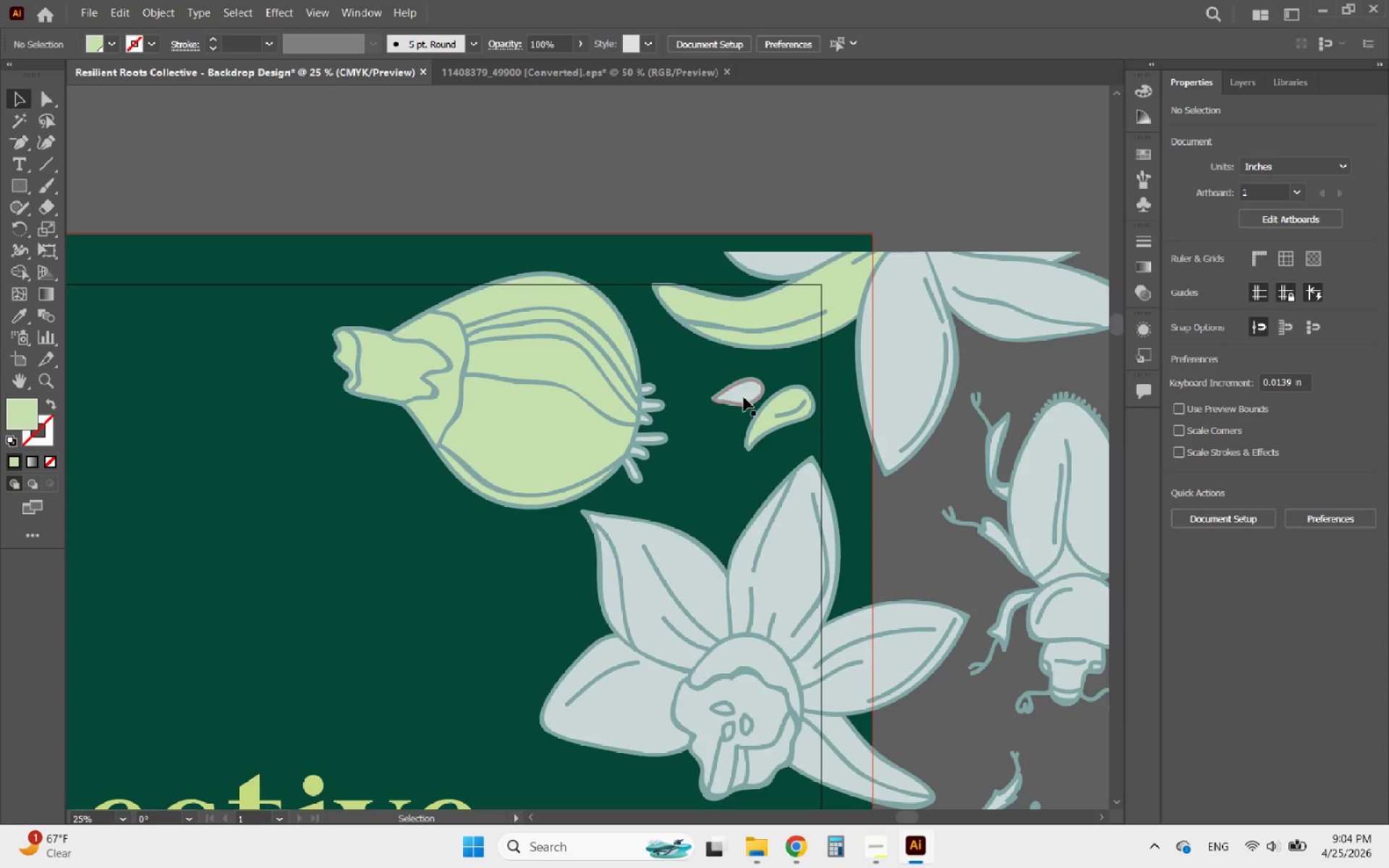 
triple_click([744, 397])
 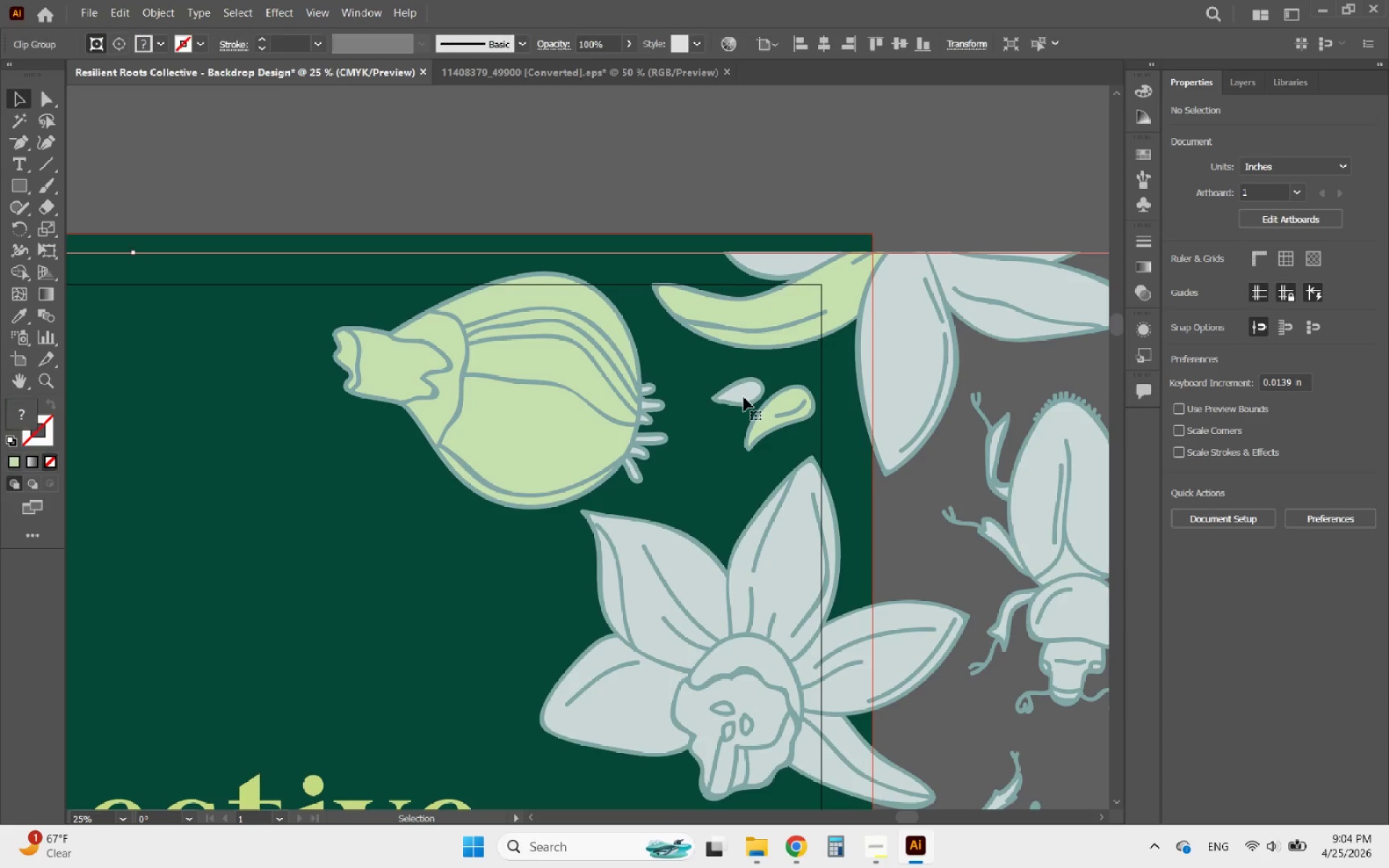 
triple_click([744, 397])
 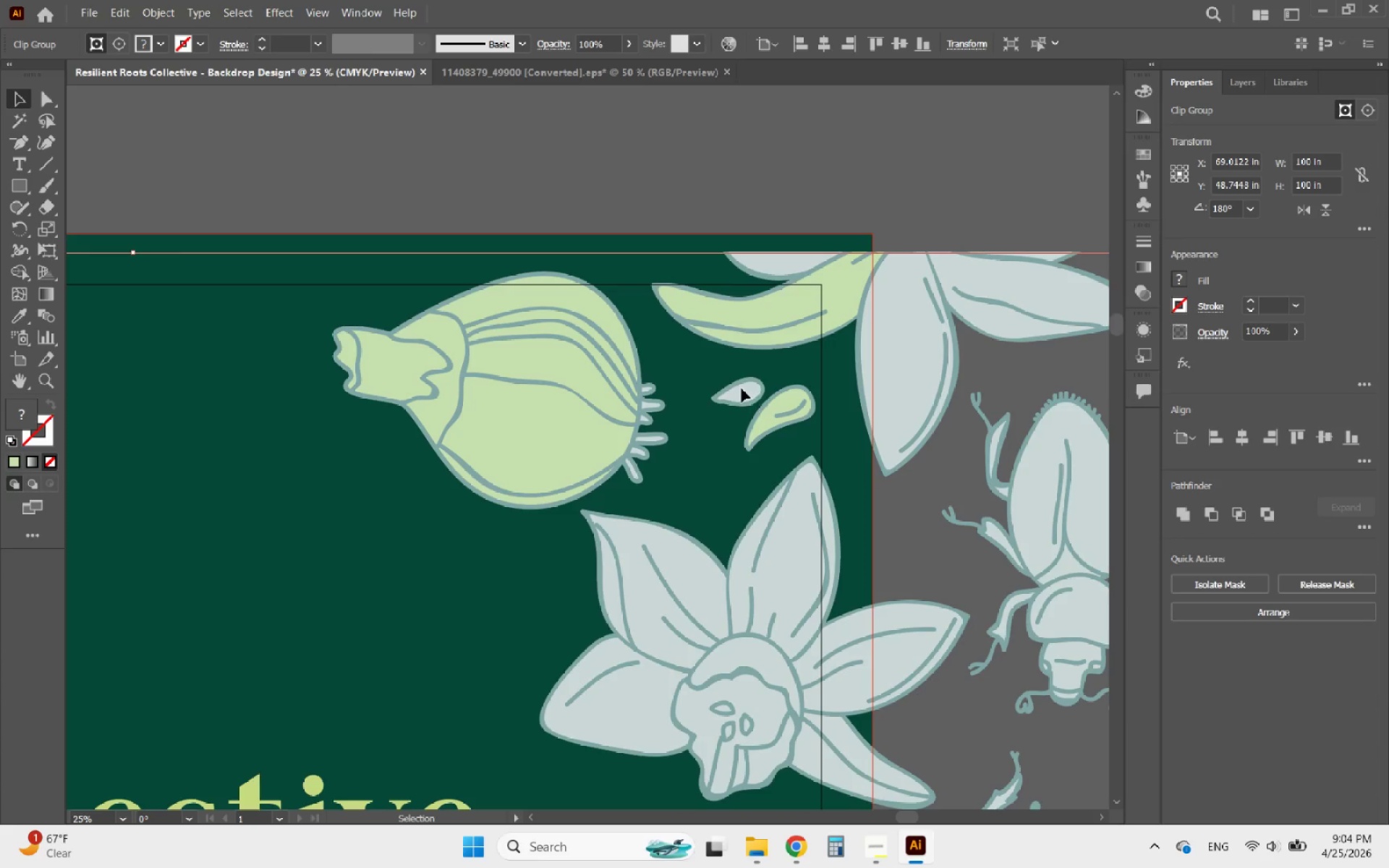 
double_click([742, 388])
 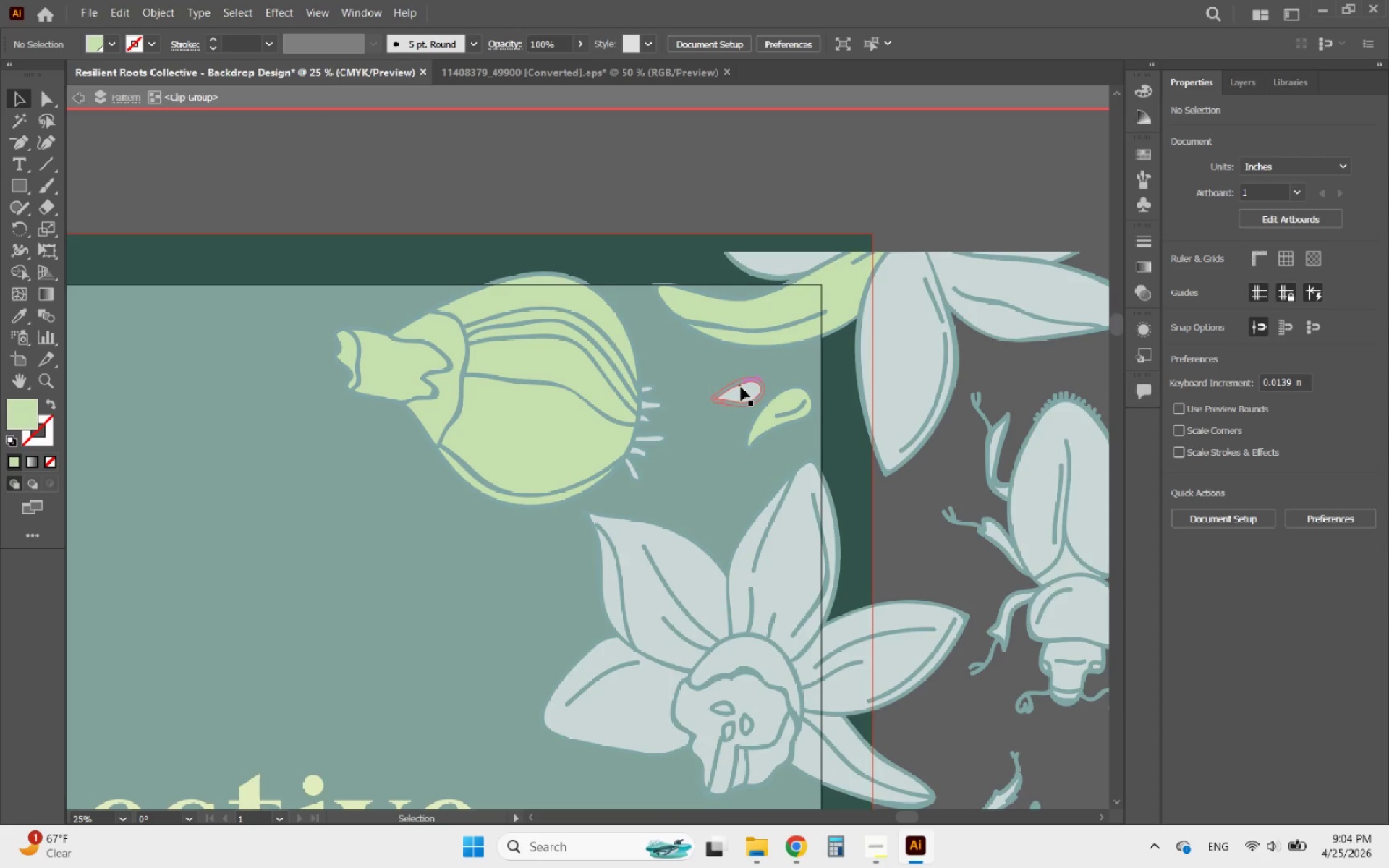 
left_click([743, 387])
 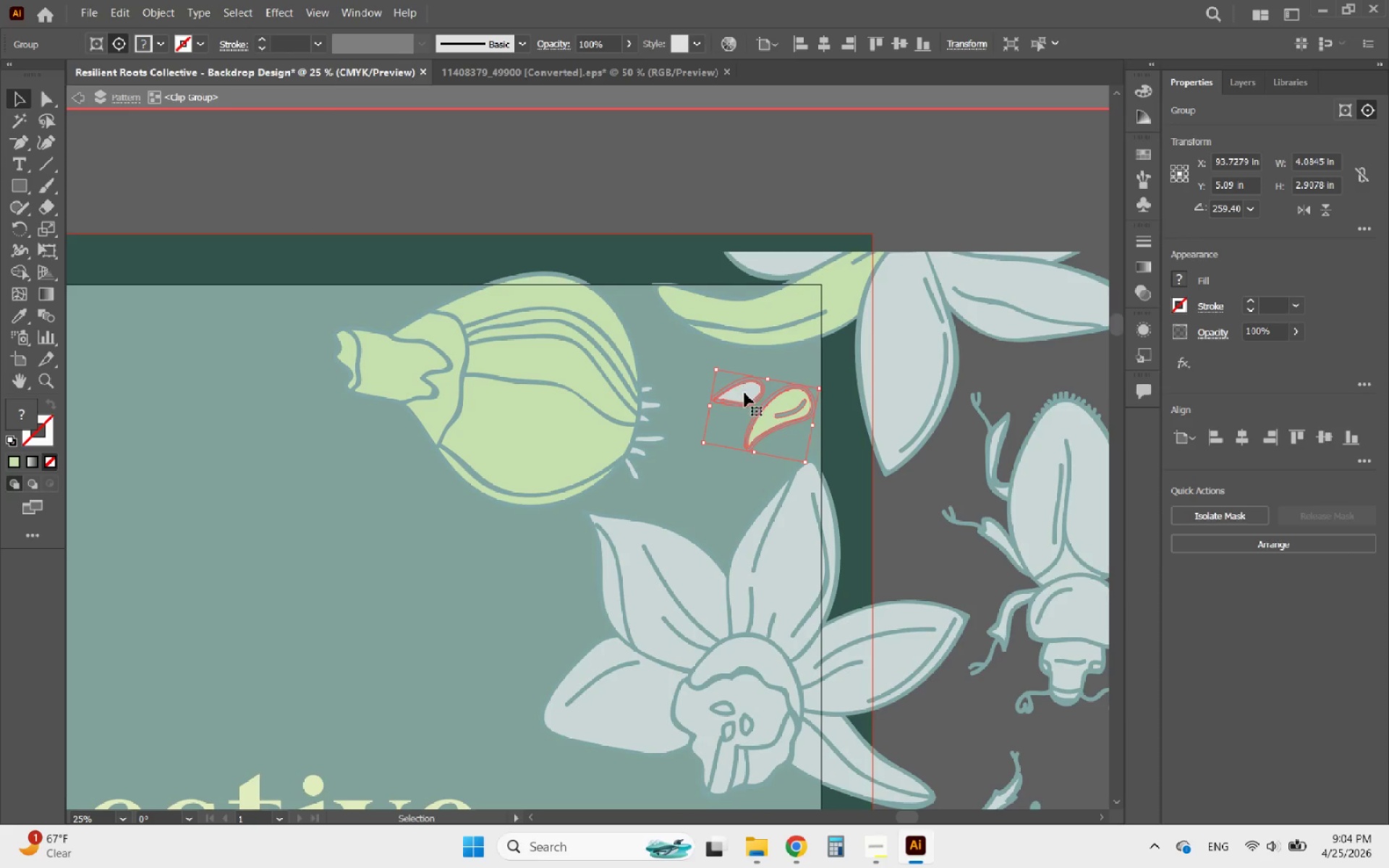 
double_click([744, 393])
 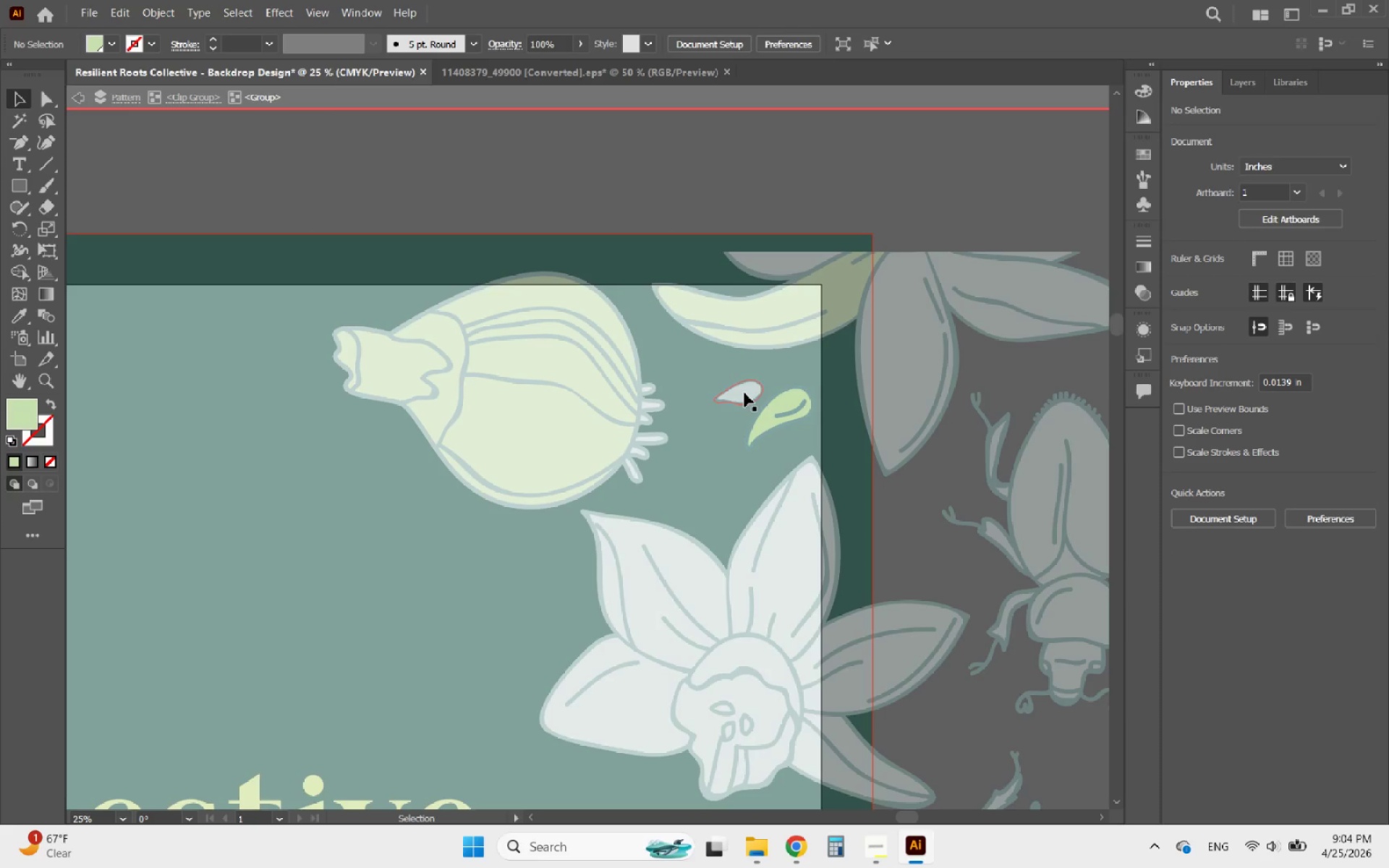 
triple_click([744, 393])
 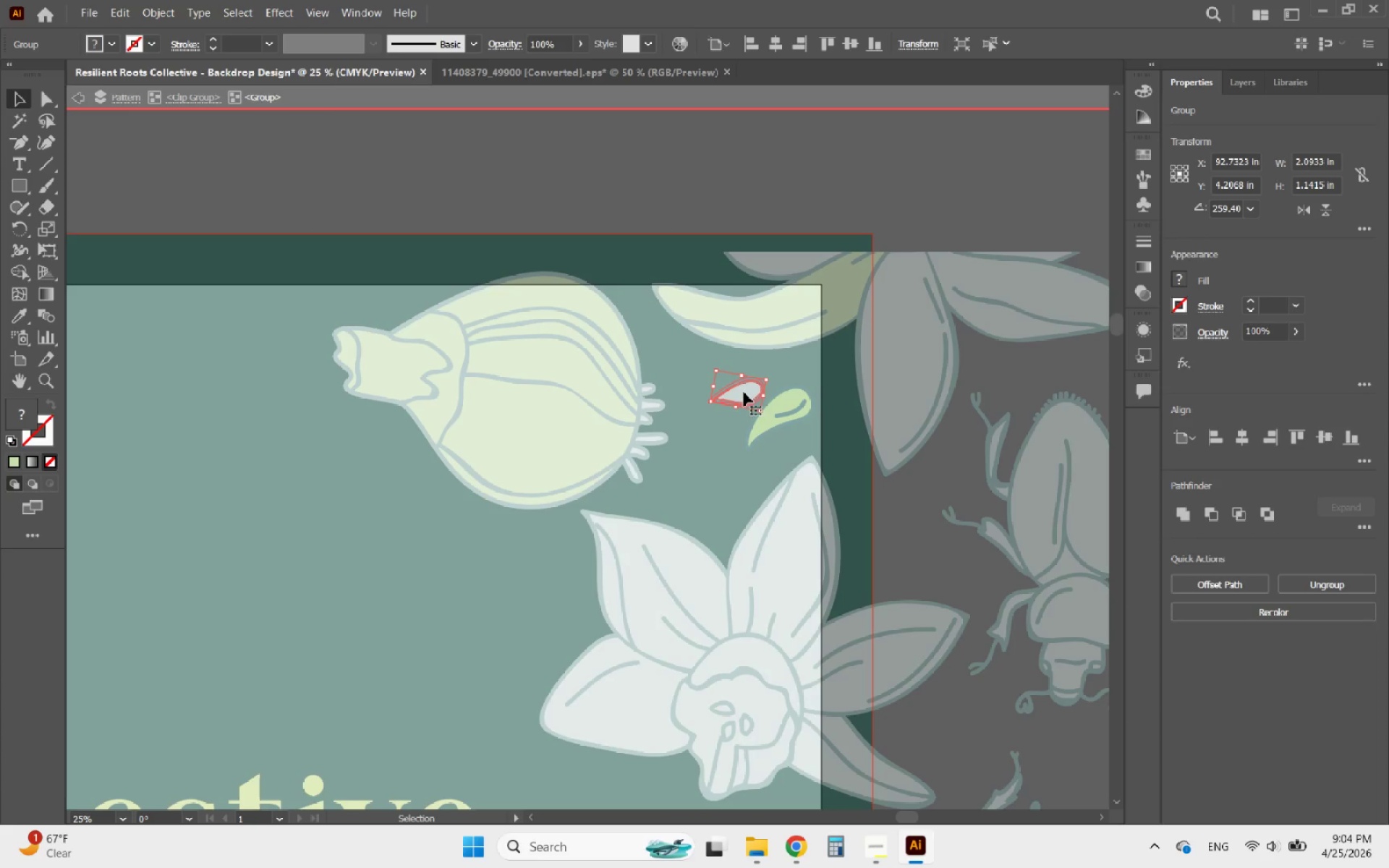 
double_click([744, 392])
 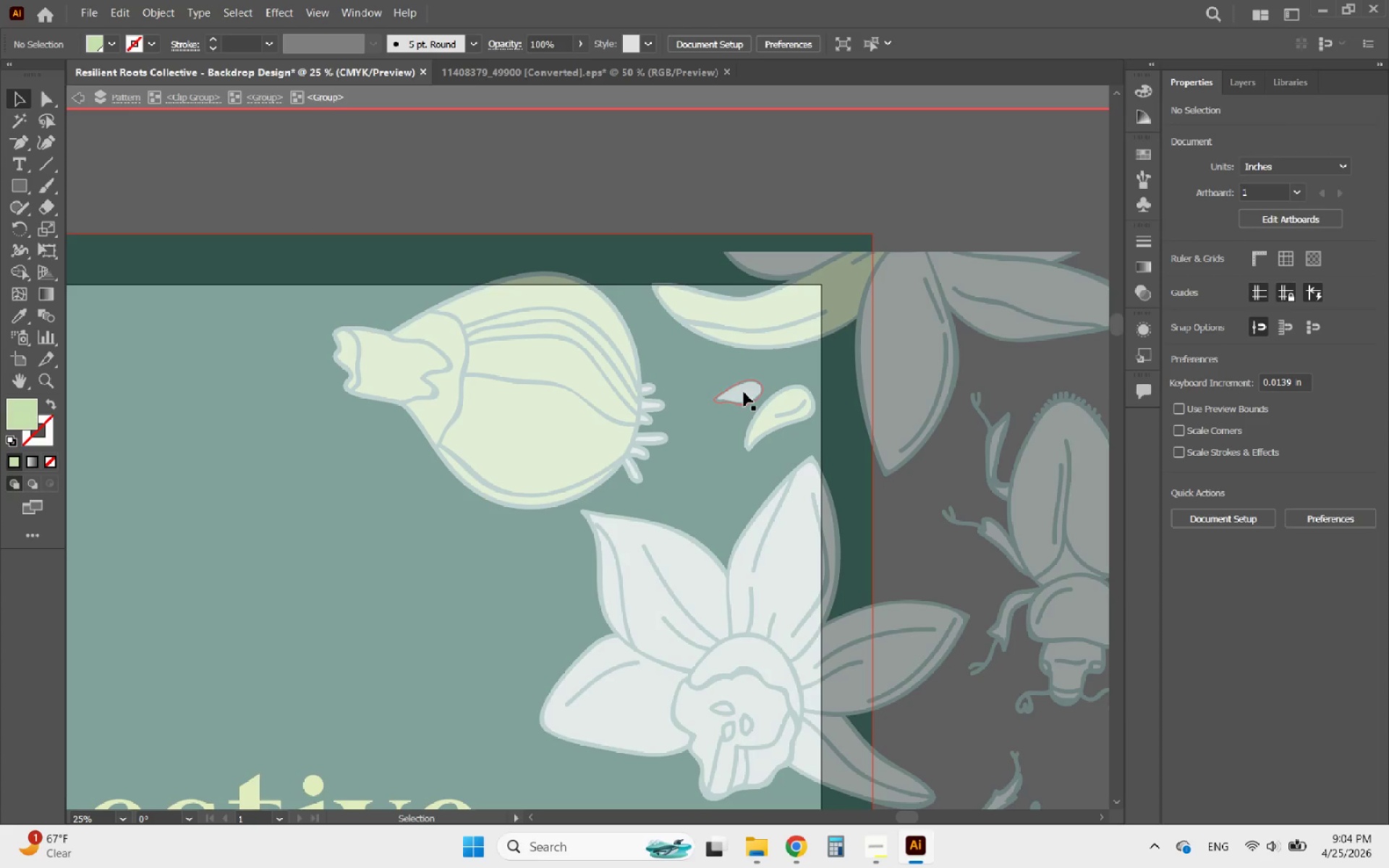 
triple_click([744, 392])
 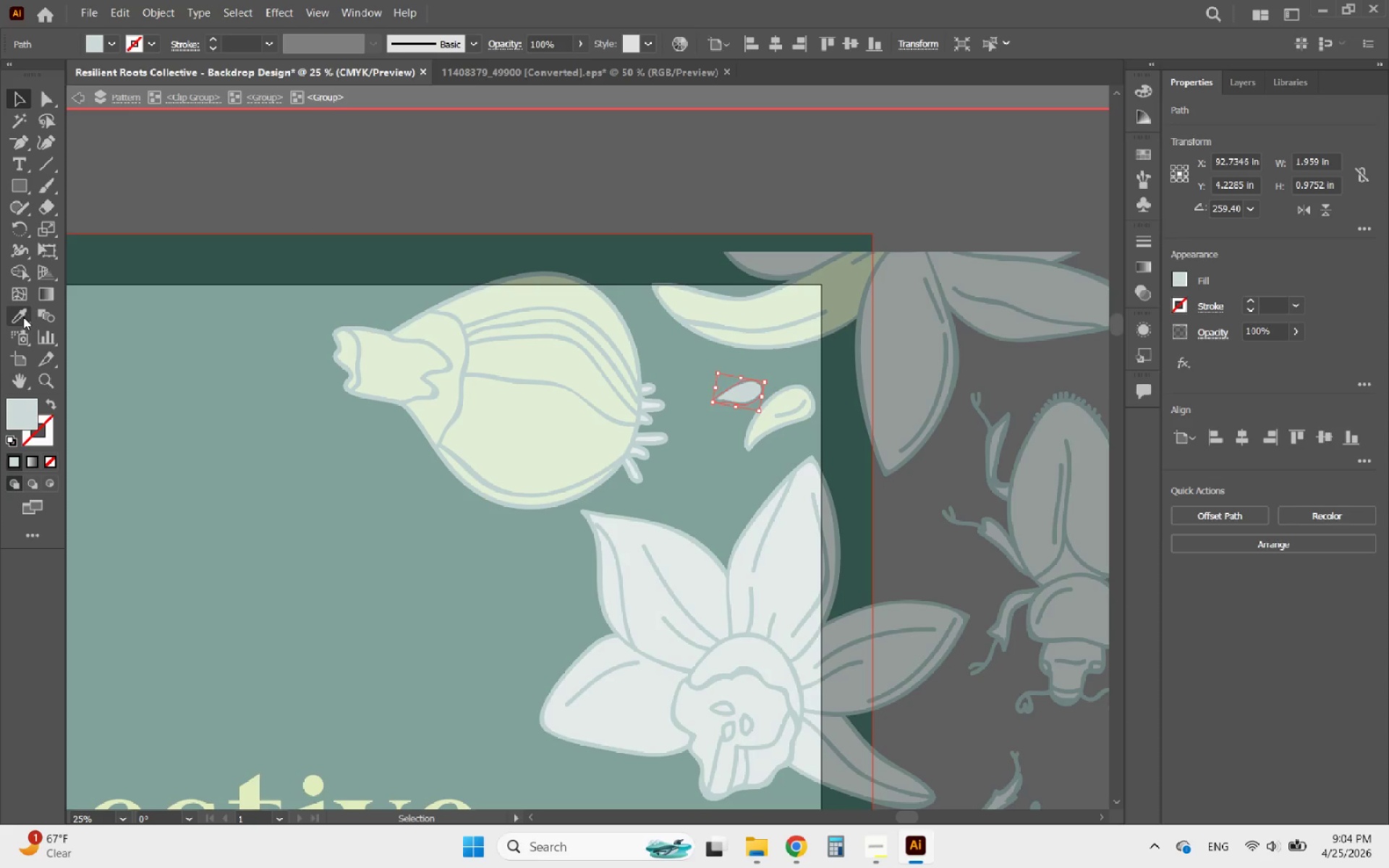 
left_click([520, 414])
 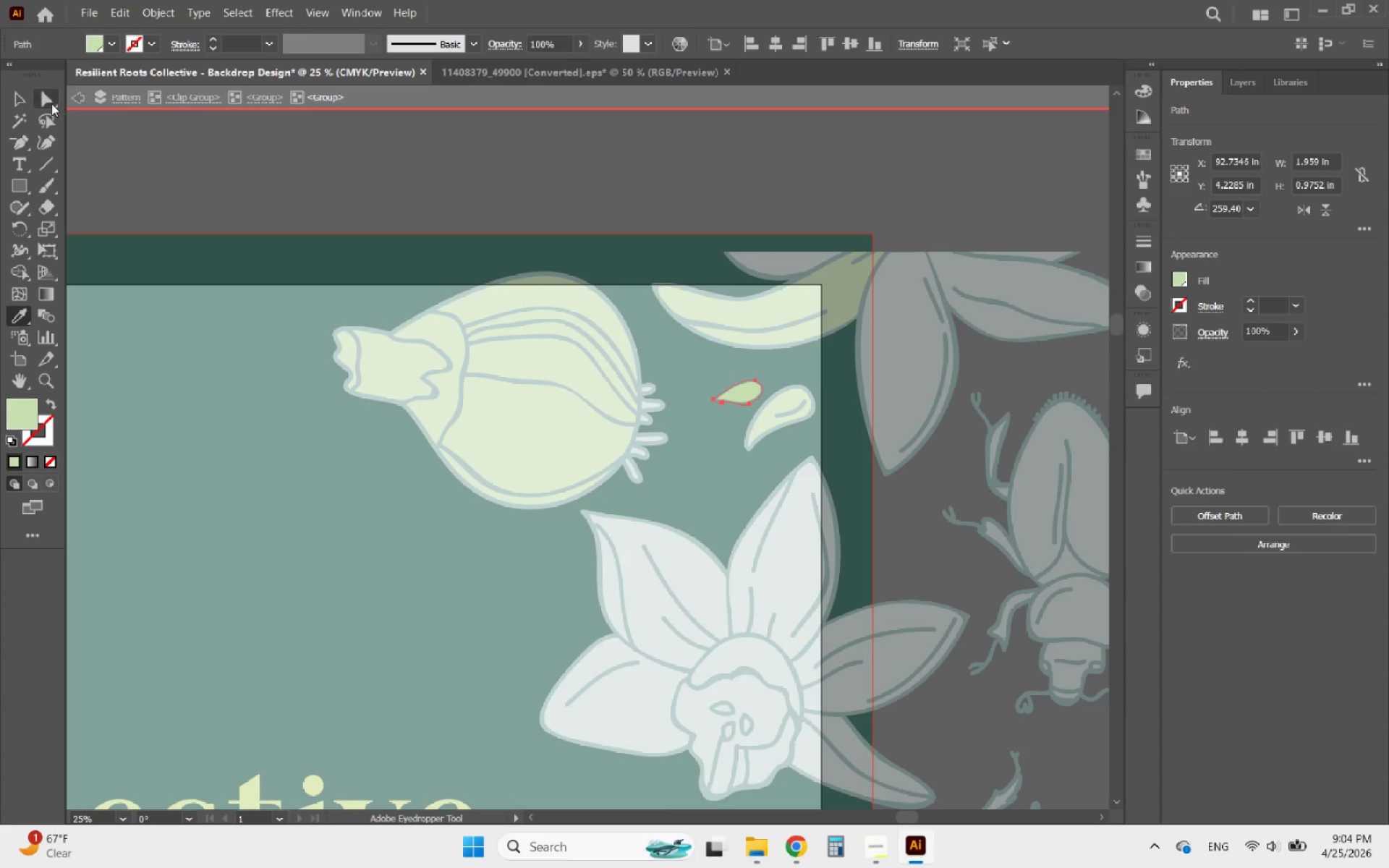 
left_click([23, 101])
 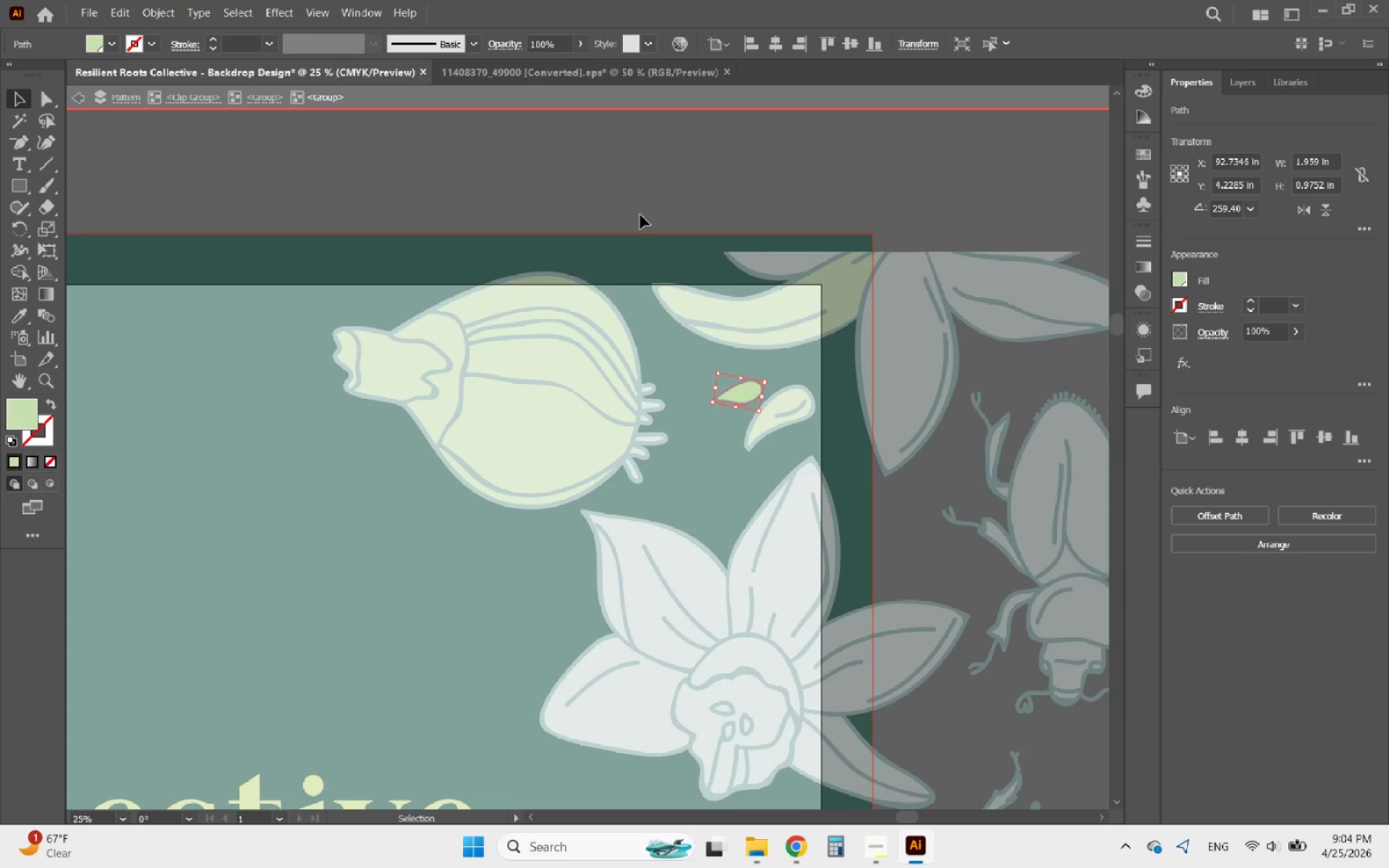 
left_click([640, 211])
 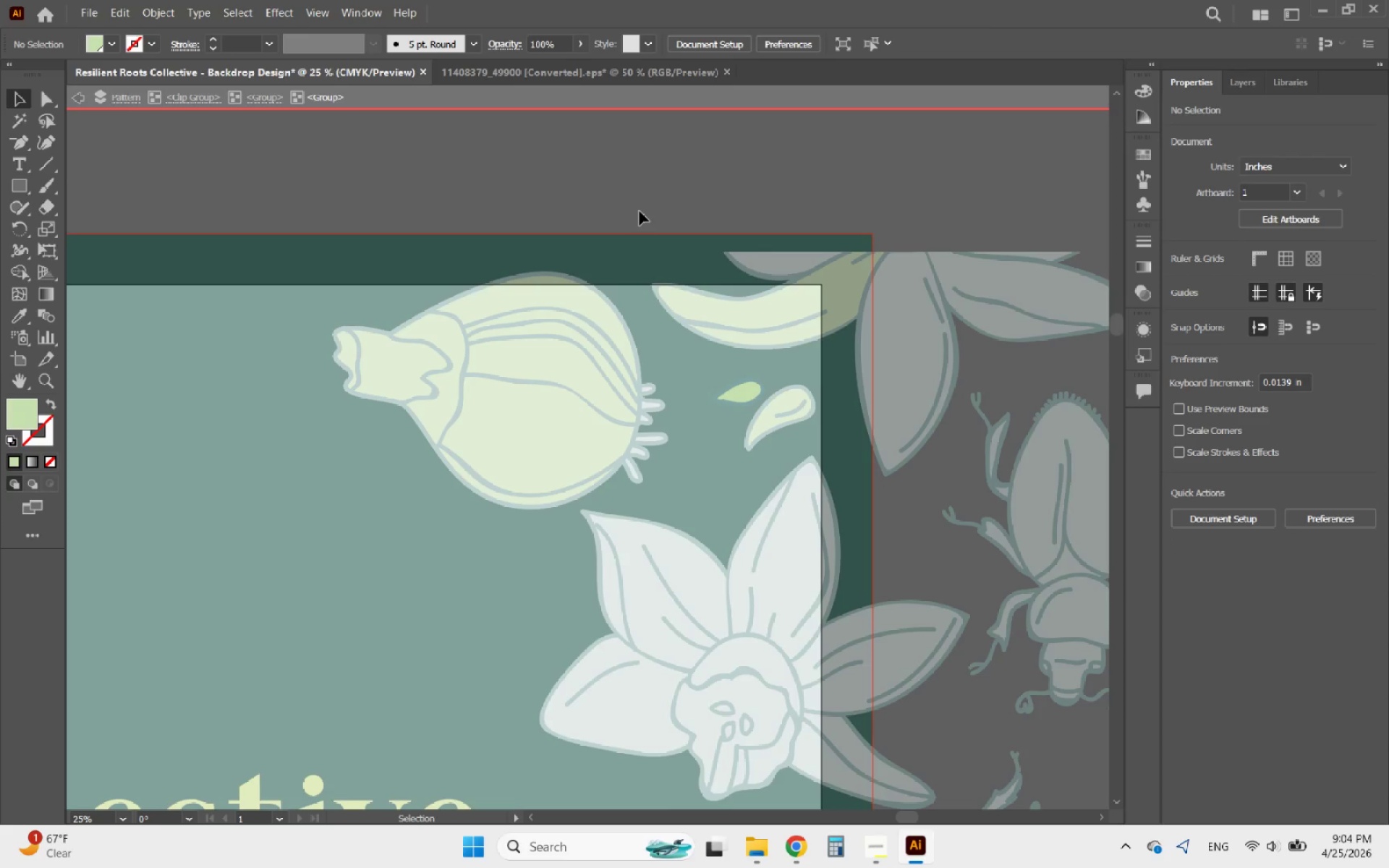 
double_click([640, 211])
 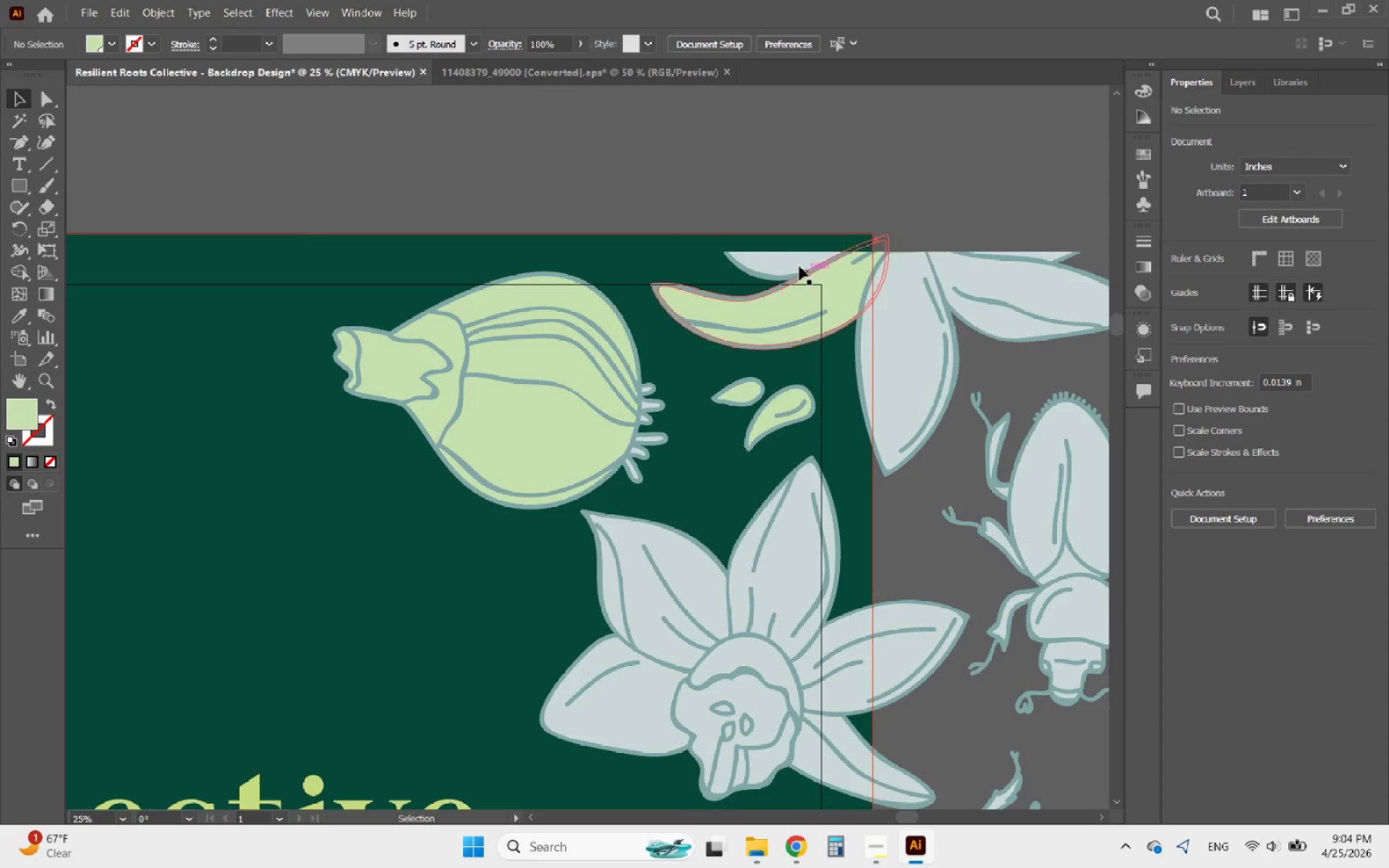 
hold_key(key=AltLeft, duration=1.27)
scroll: coordinate [780, 324], scroll_direction: down, amount: 3.0
 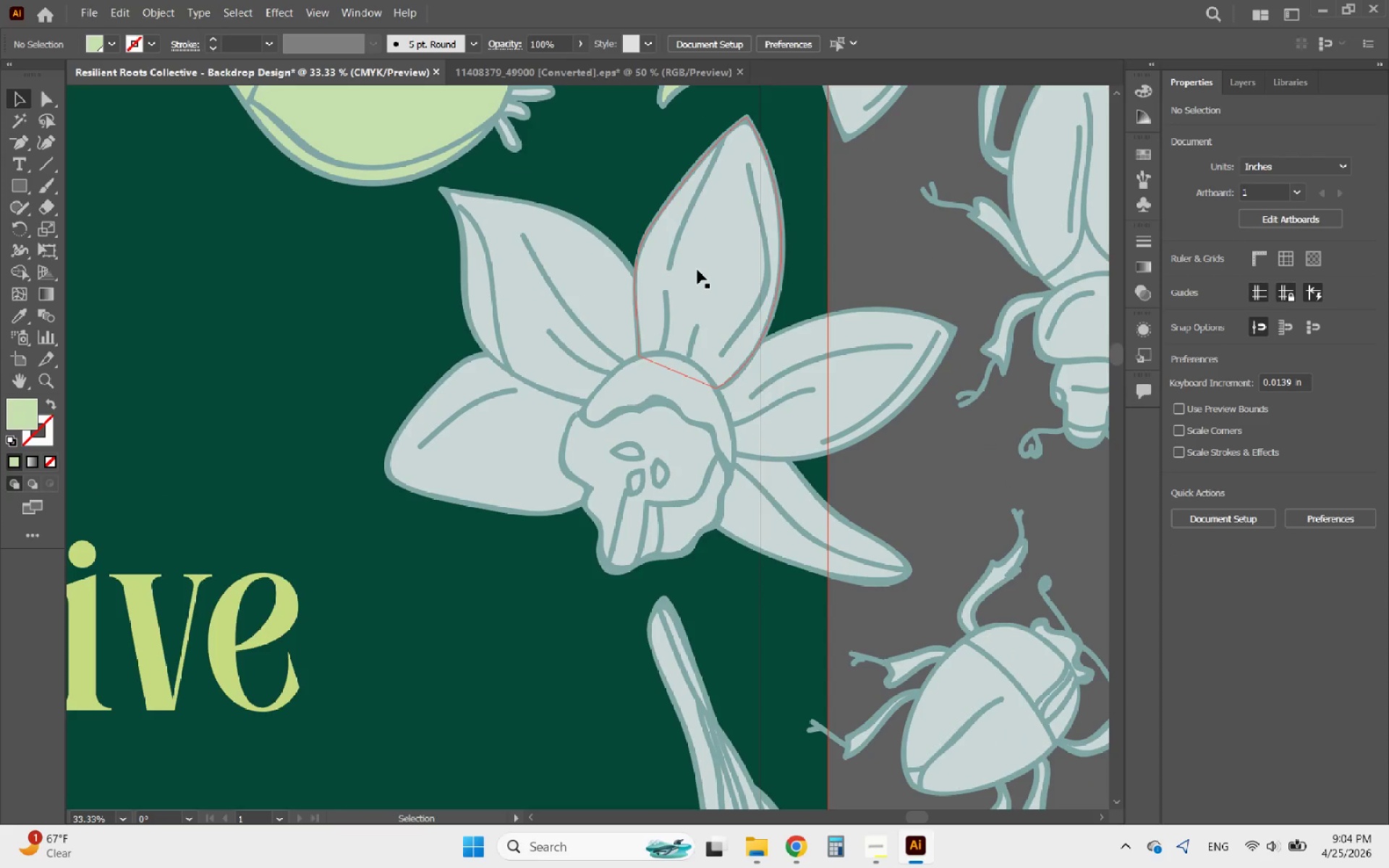 
double_click([697, 270])
 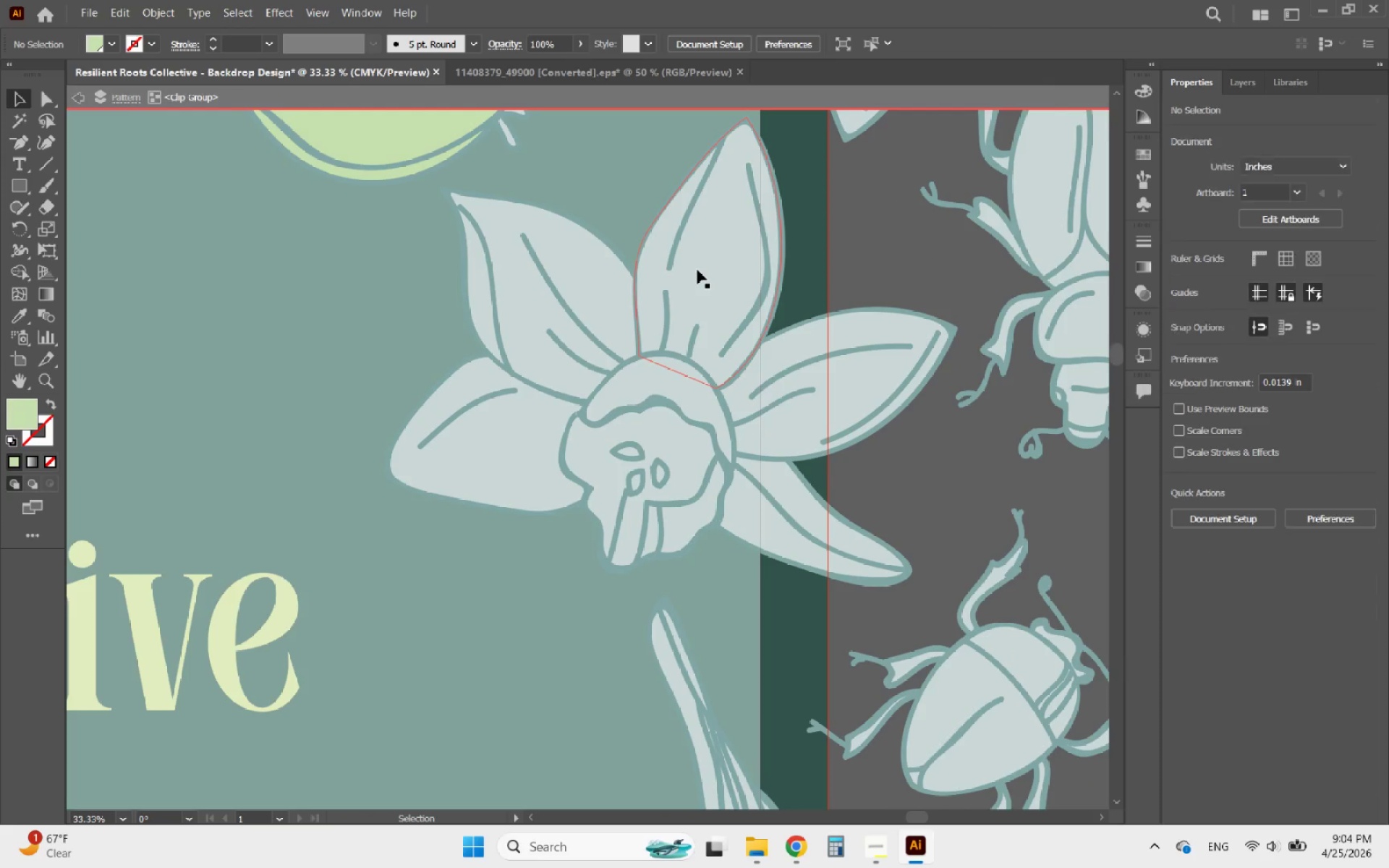 
triple_click([697, 270])
 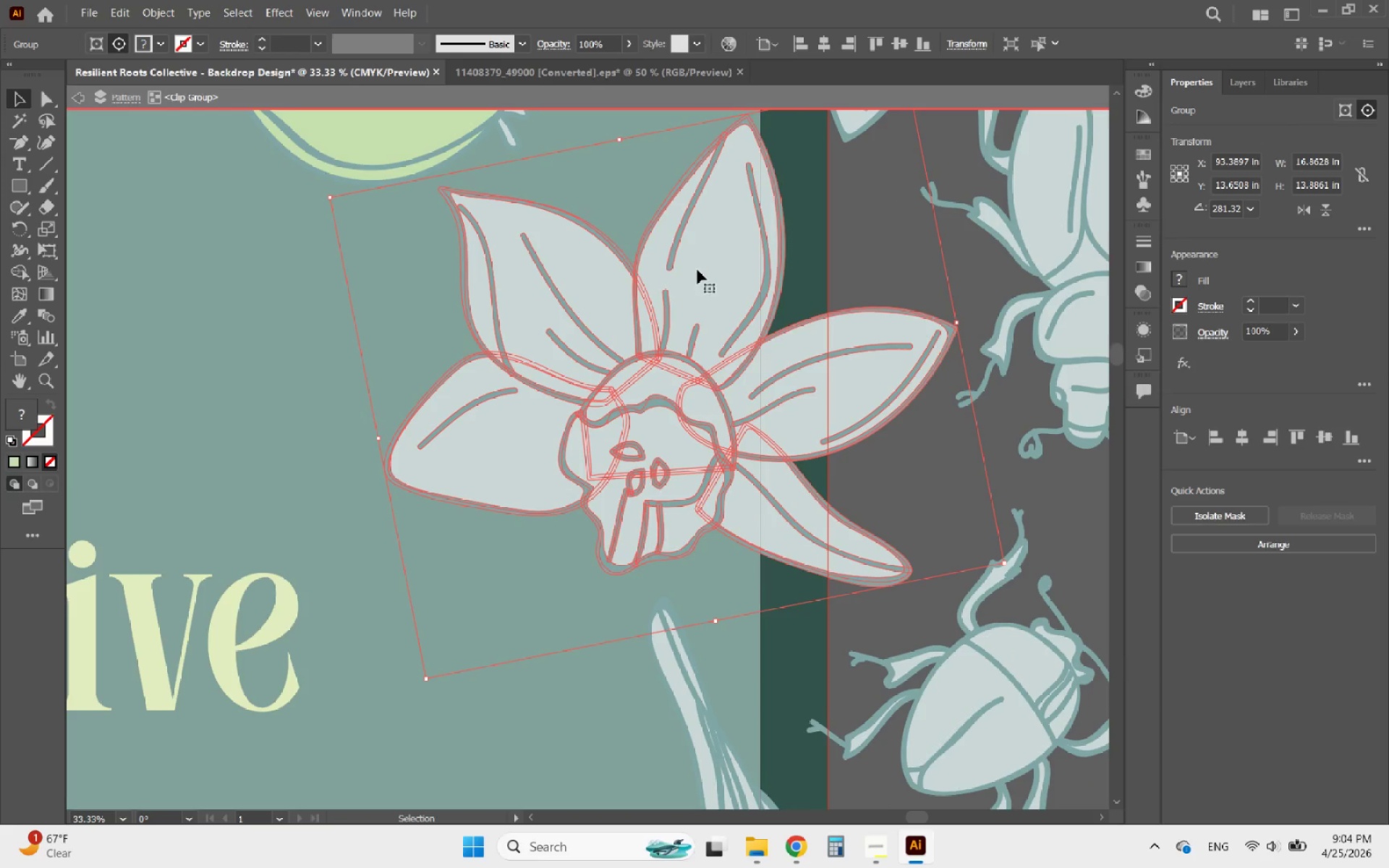 
double_click([697, 270])
 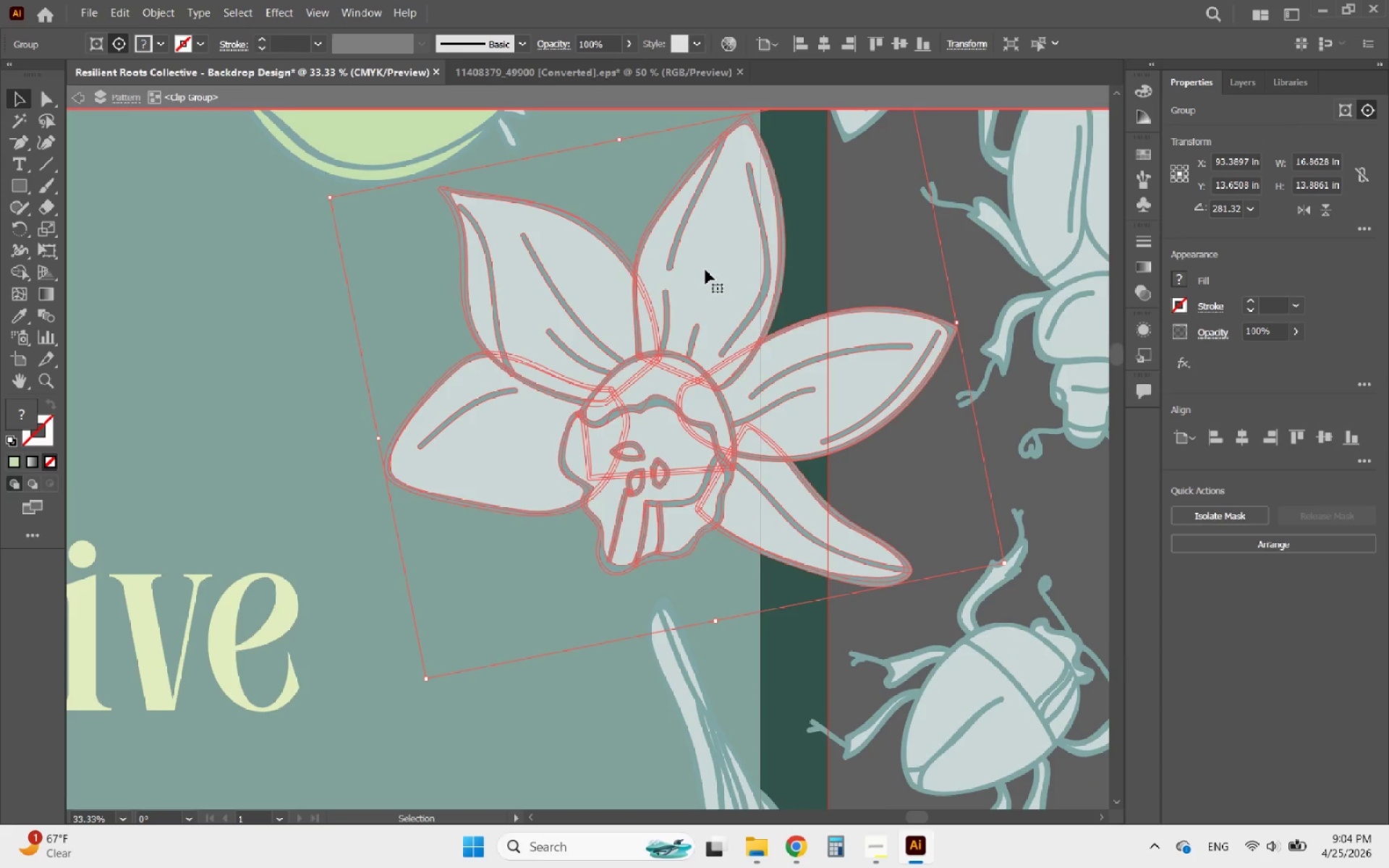 
double_click([705, 270])
 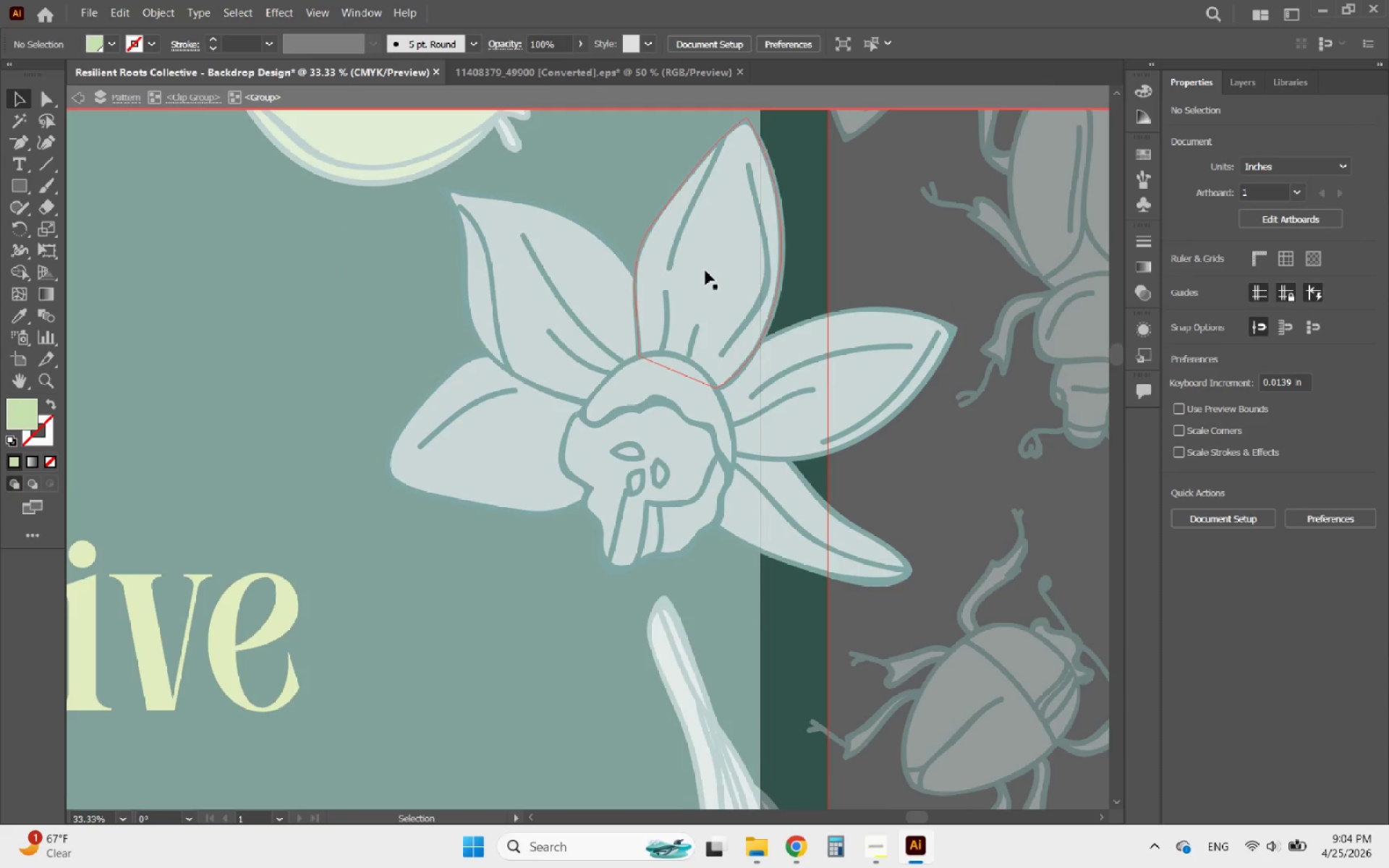 
triple_click([705, 271])
 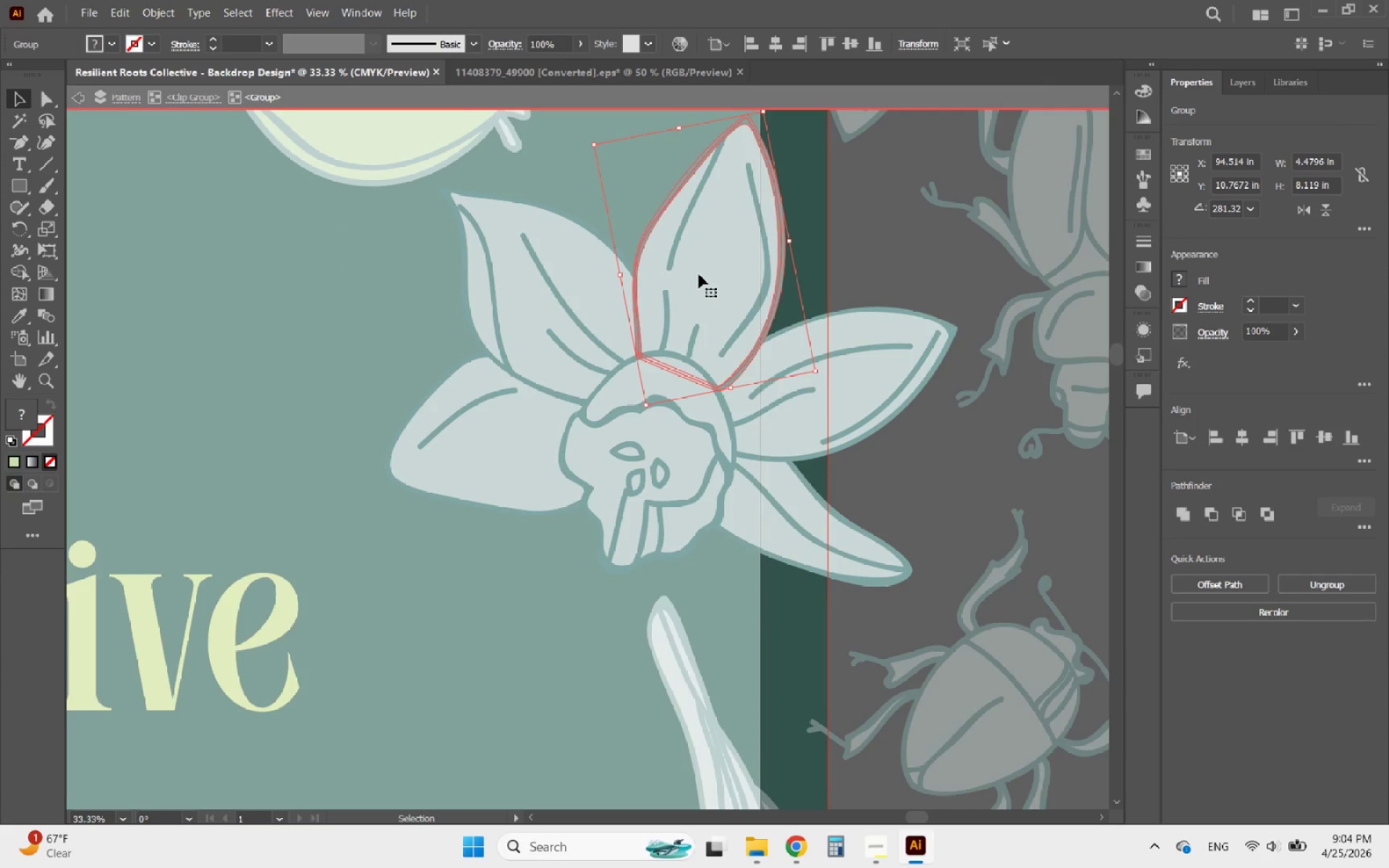 
double_click([699, 274])
 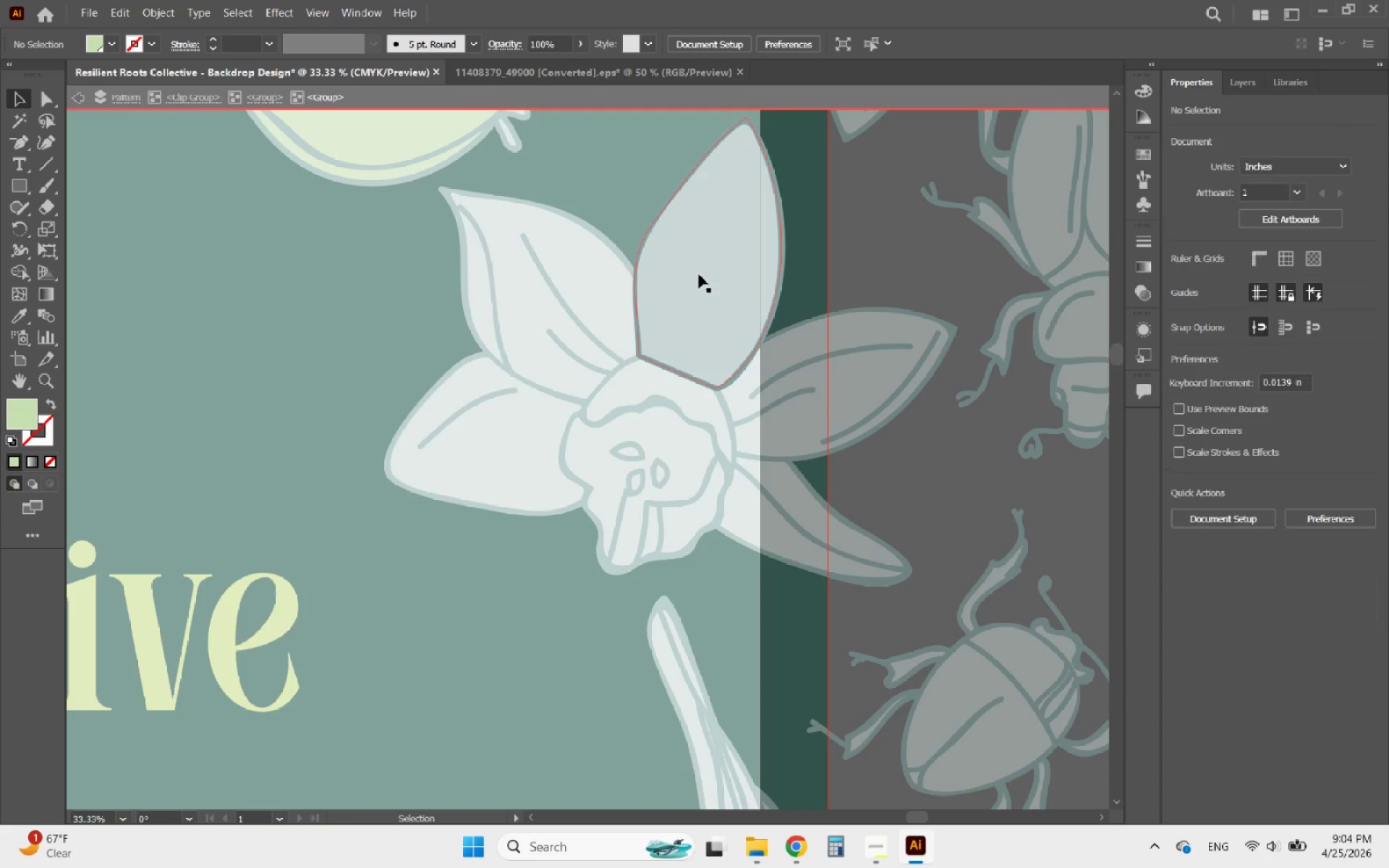 
triple_click([699, 274])
 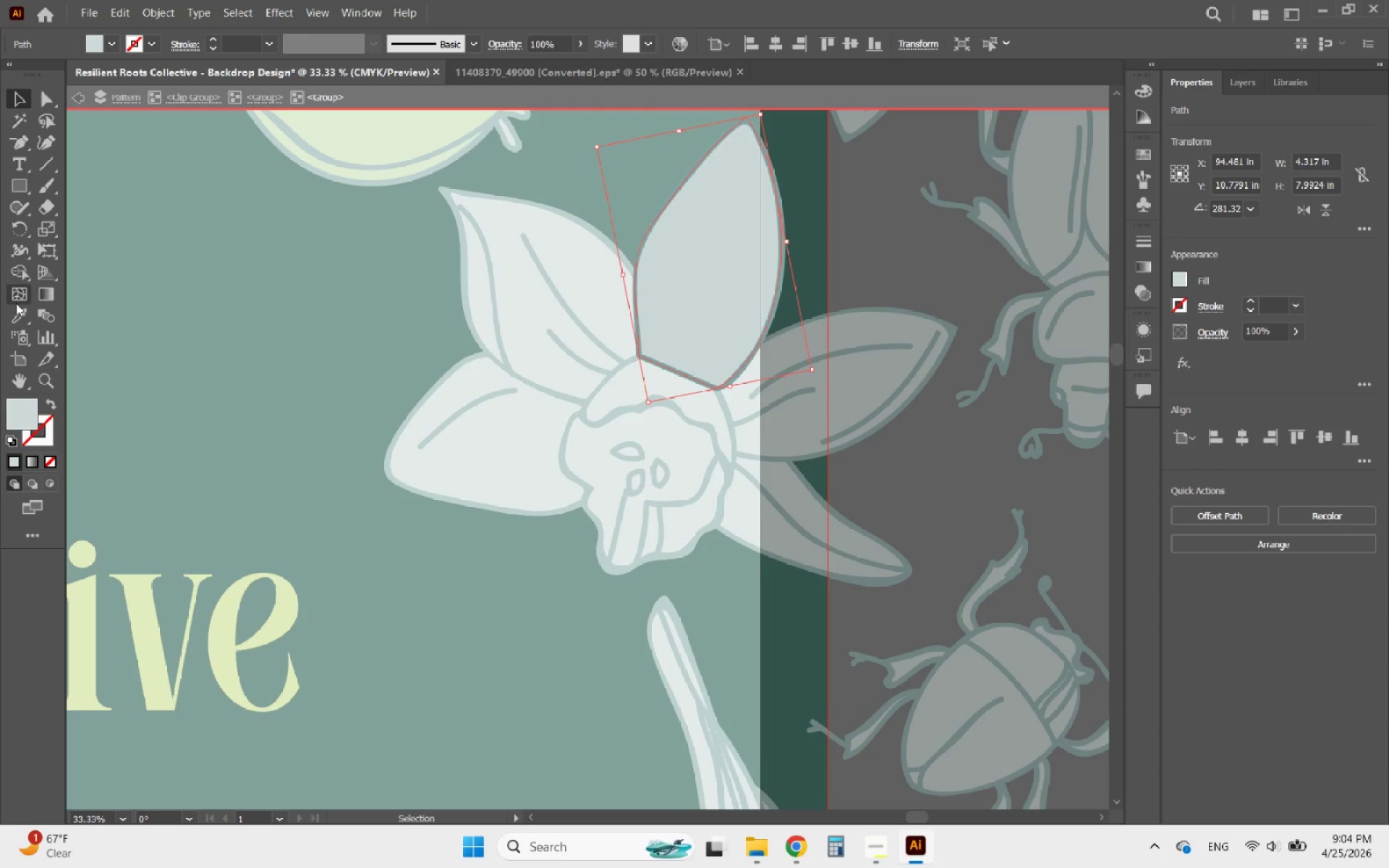 
left_click([19, 311])
 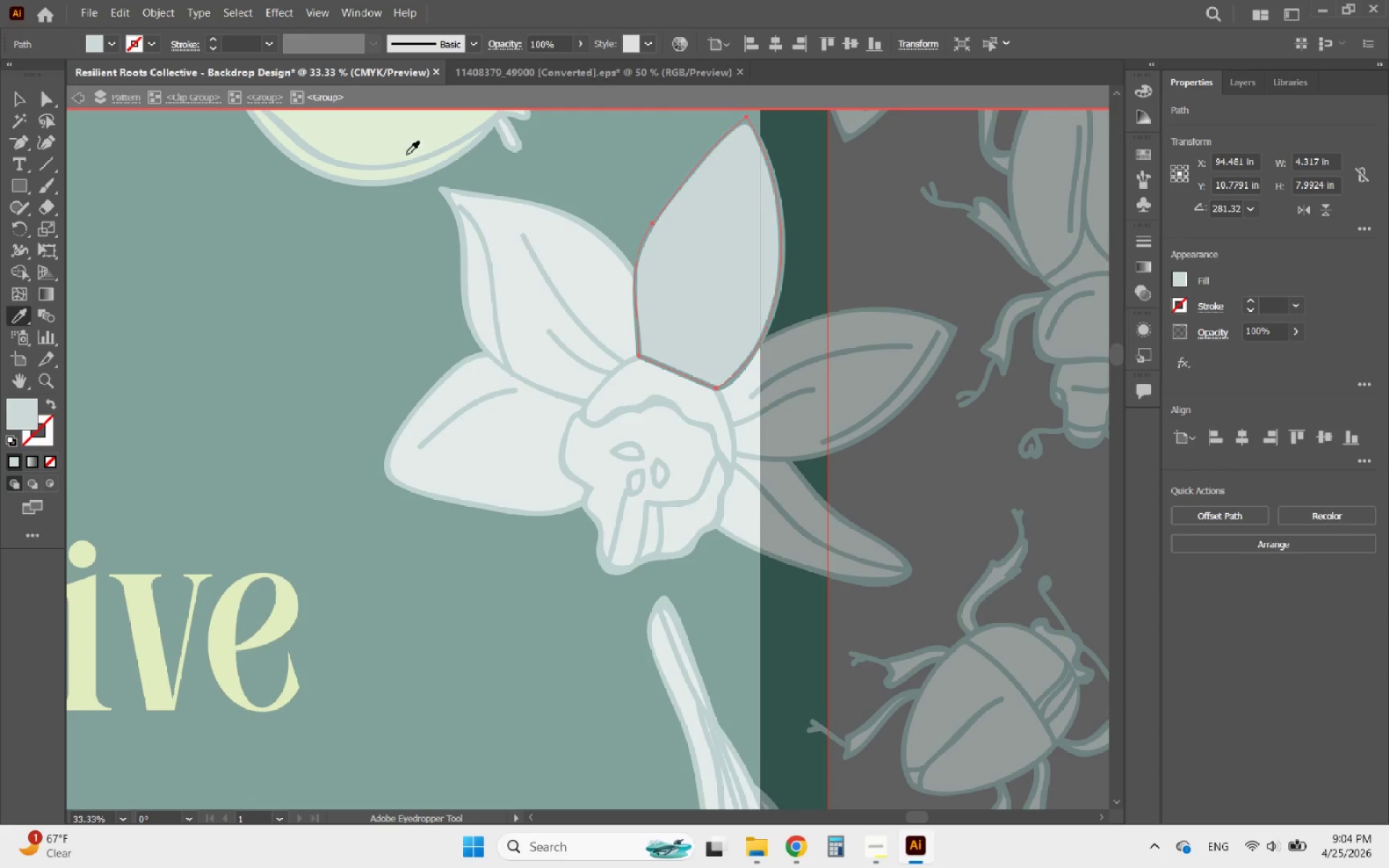 
left_click([395, 140])
 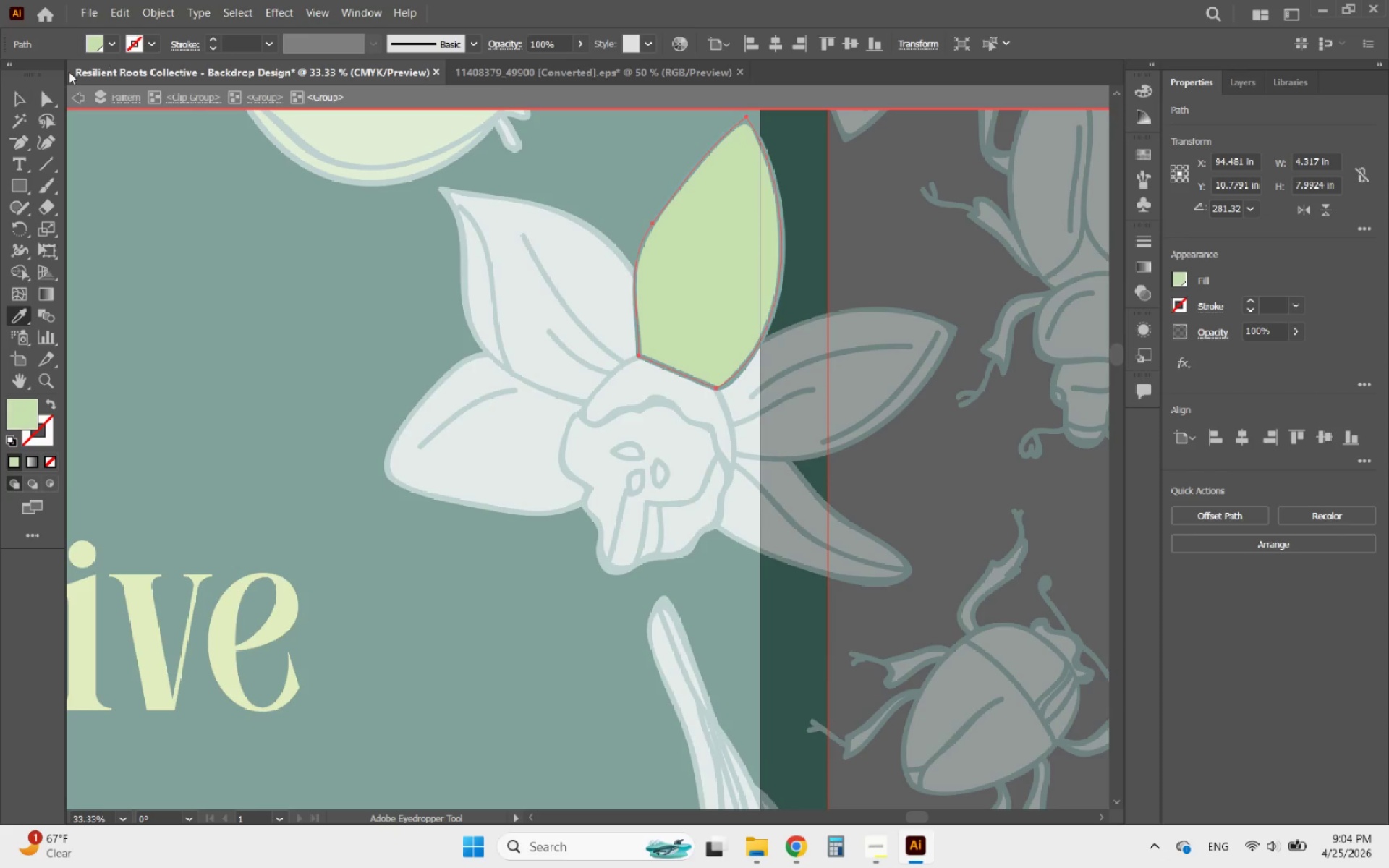 
left_click([16, 94])
 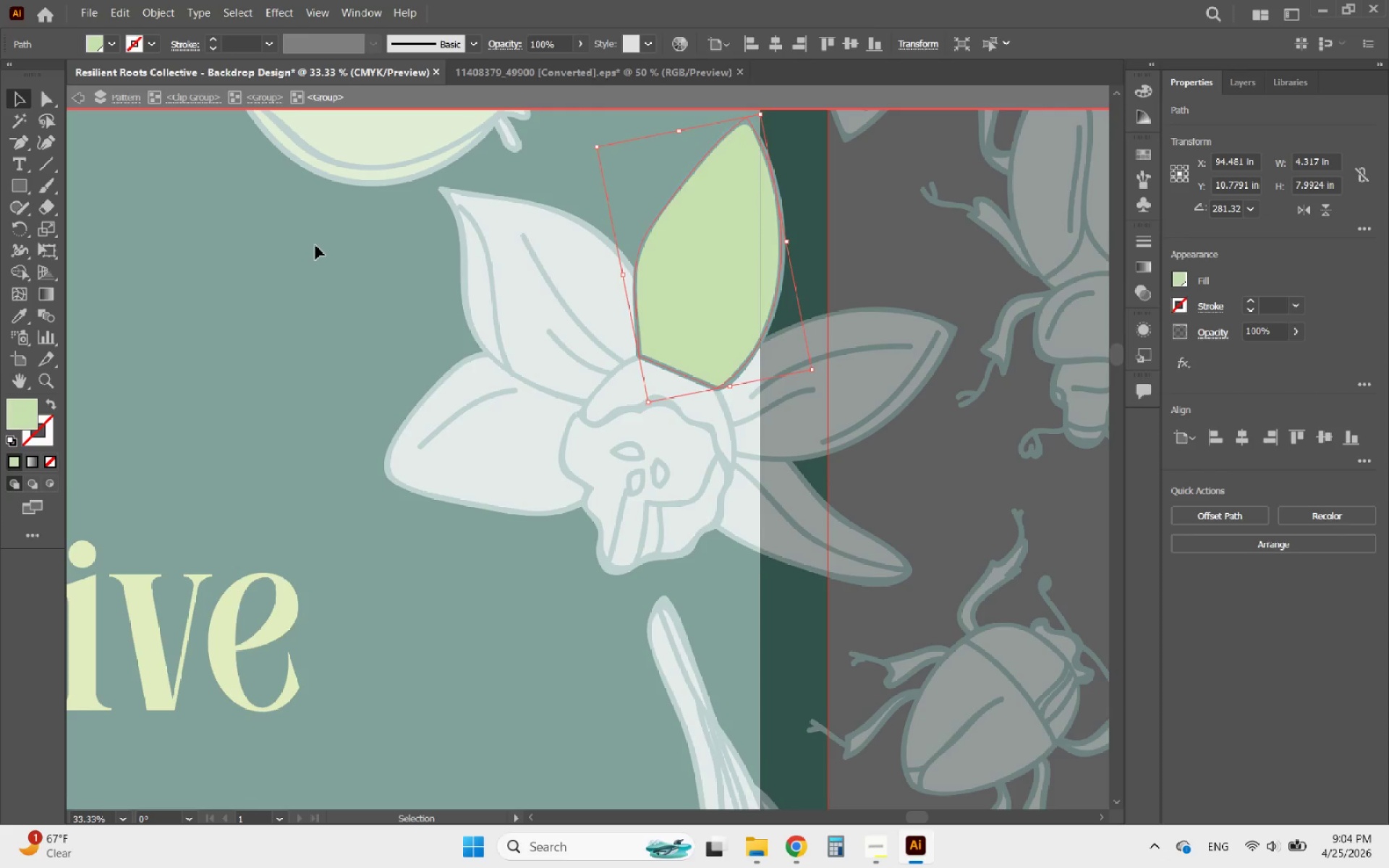 
double_click([315, 245])
 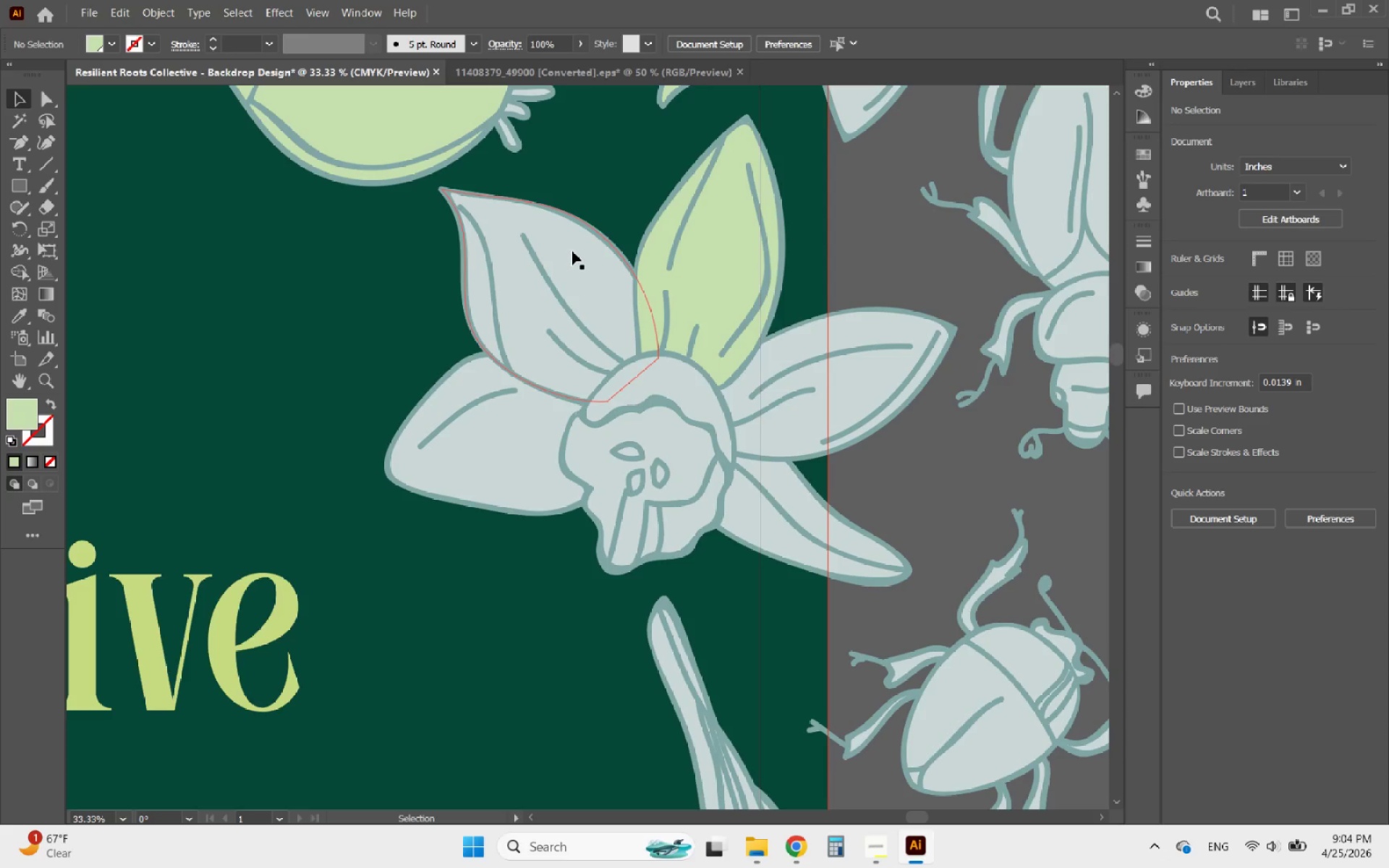 
double_click([572, 251])
 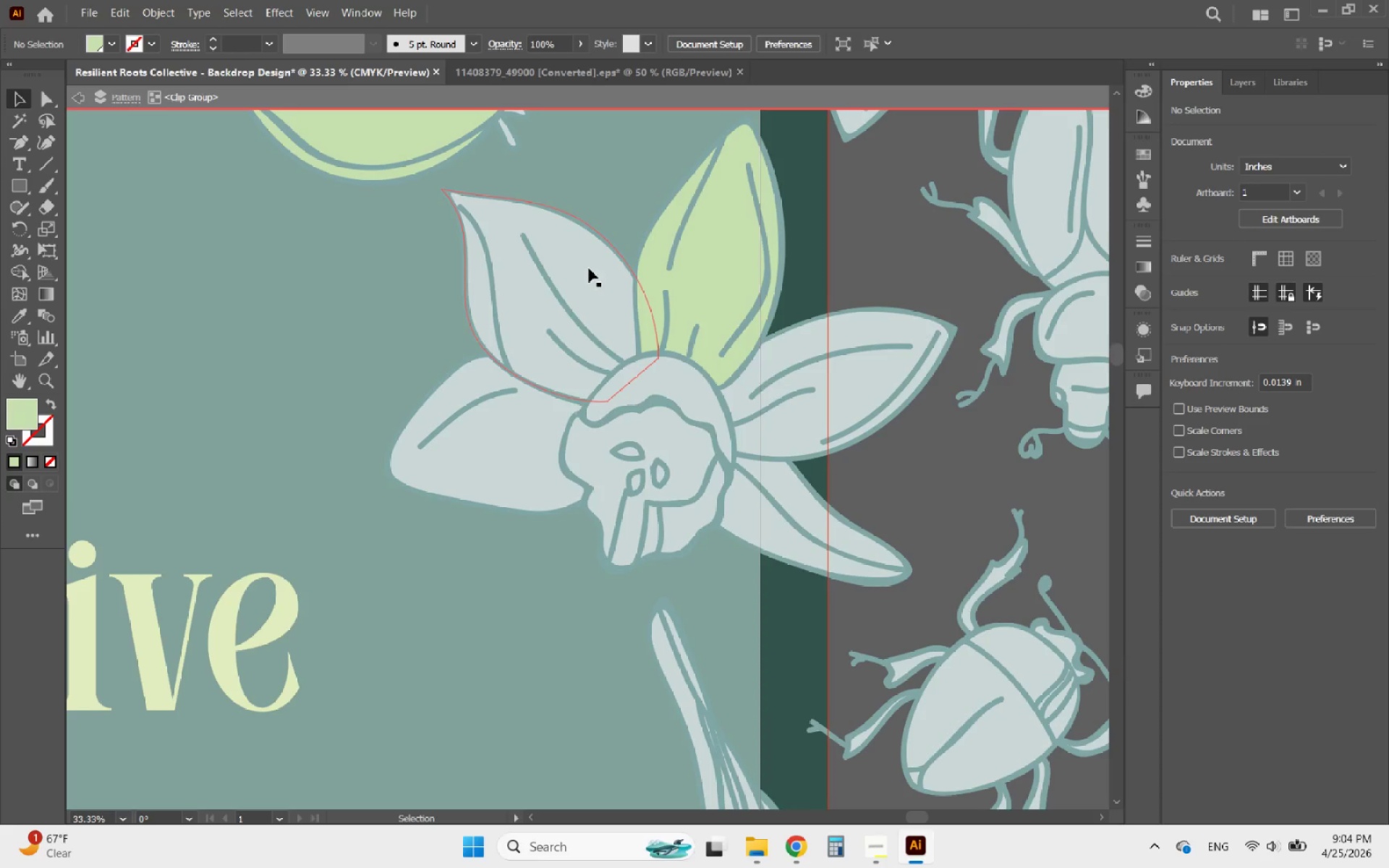 
triple_click([589, 268])
 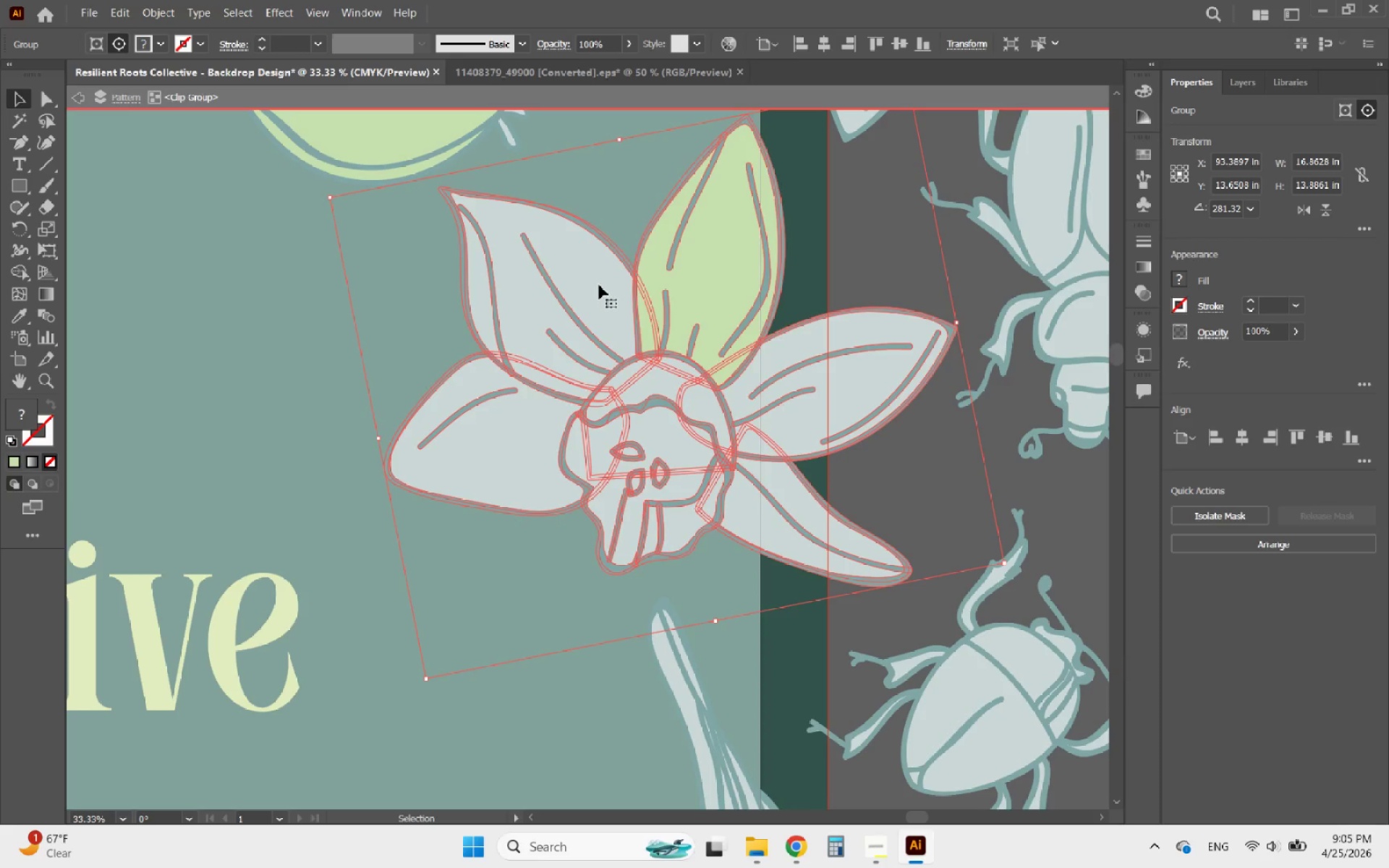 
double_click([599, 285])
 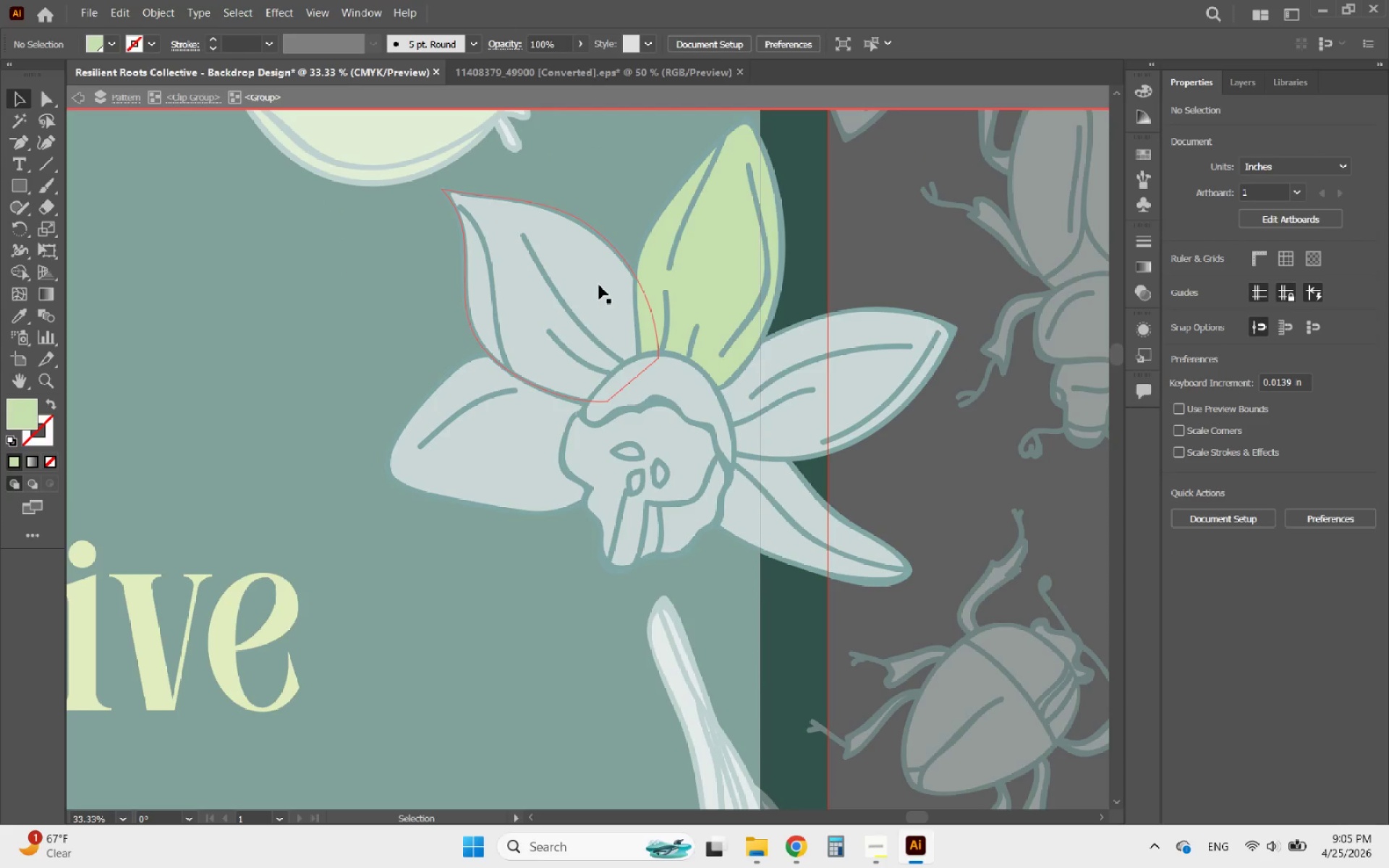 
triple_click([599, 285])
 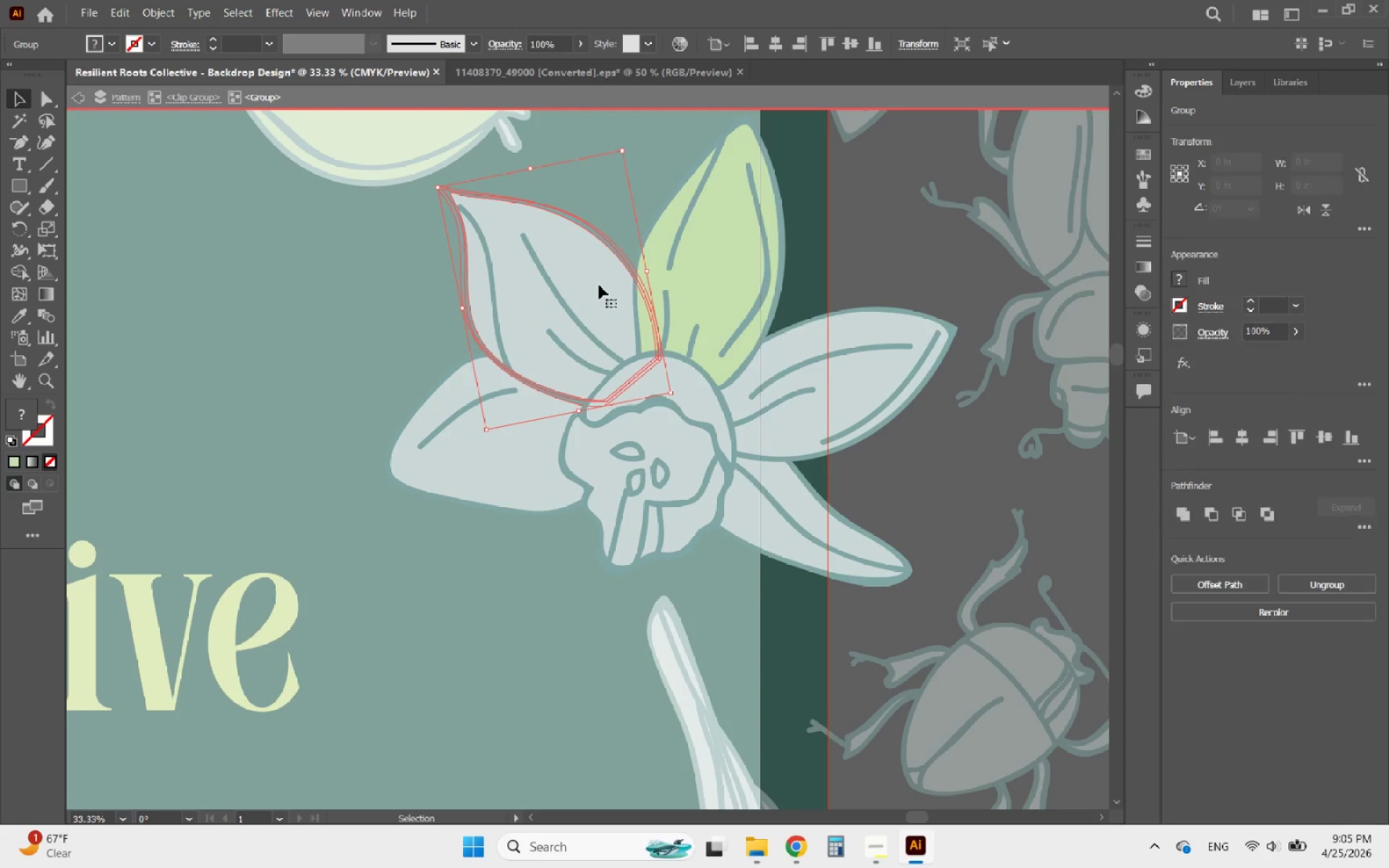 
triple_click([599, 285])
 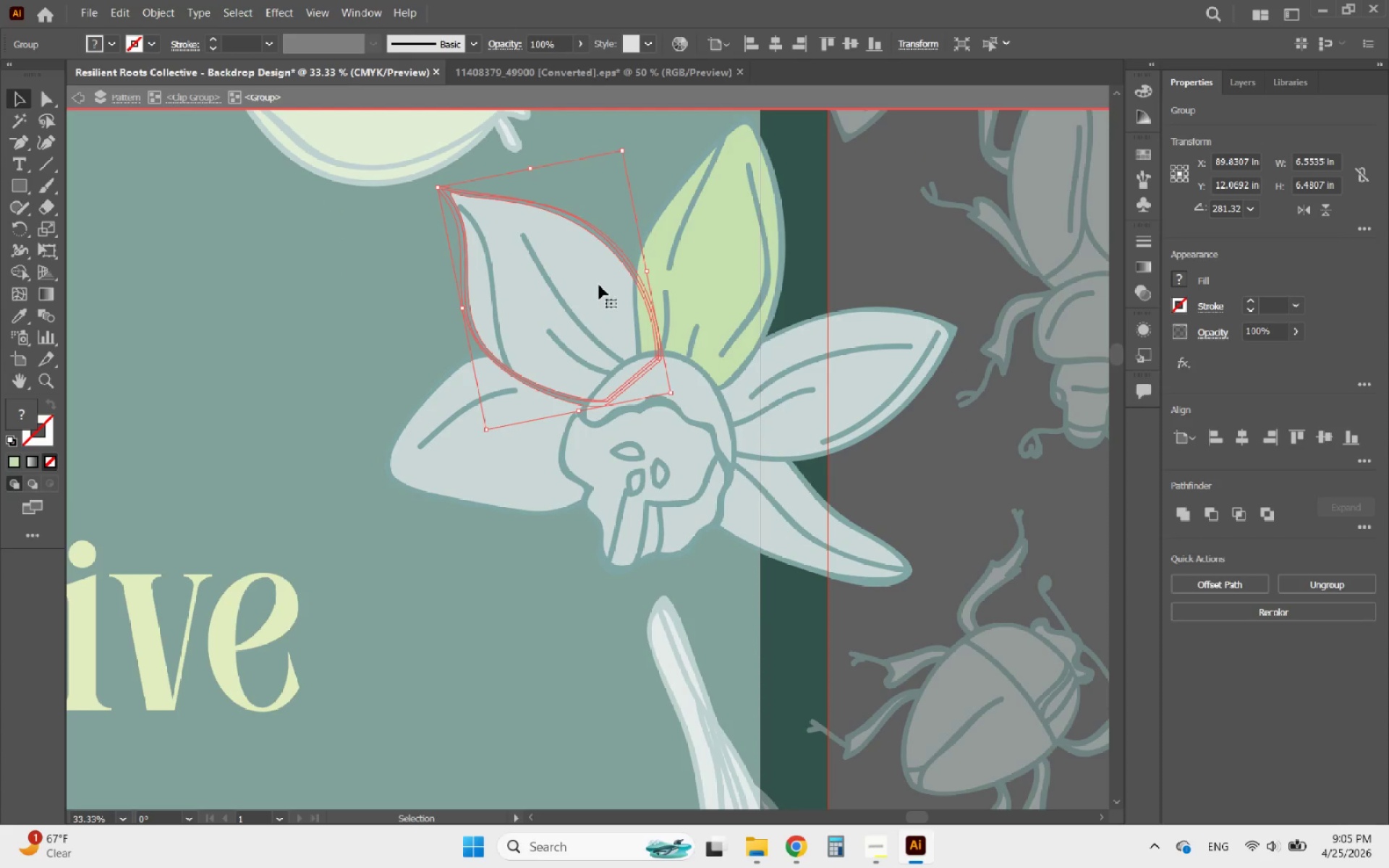 
triple_click([599, 285])
 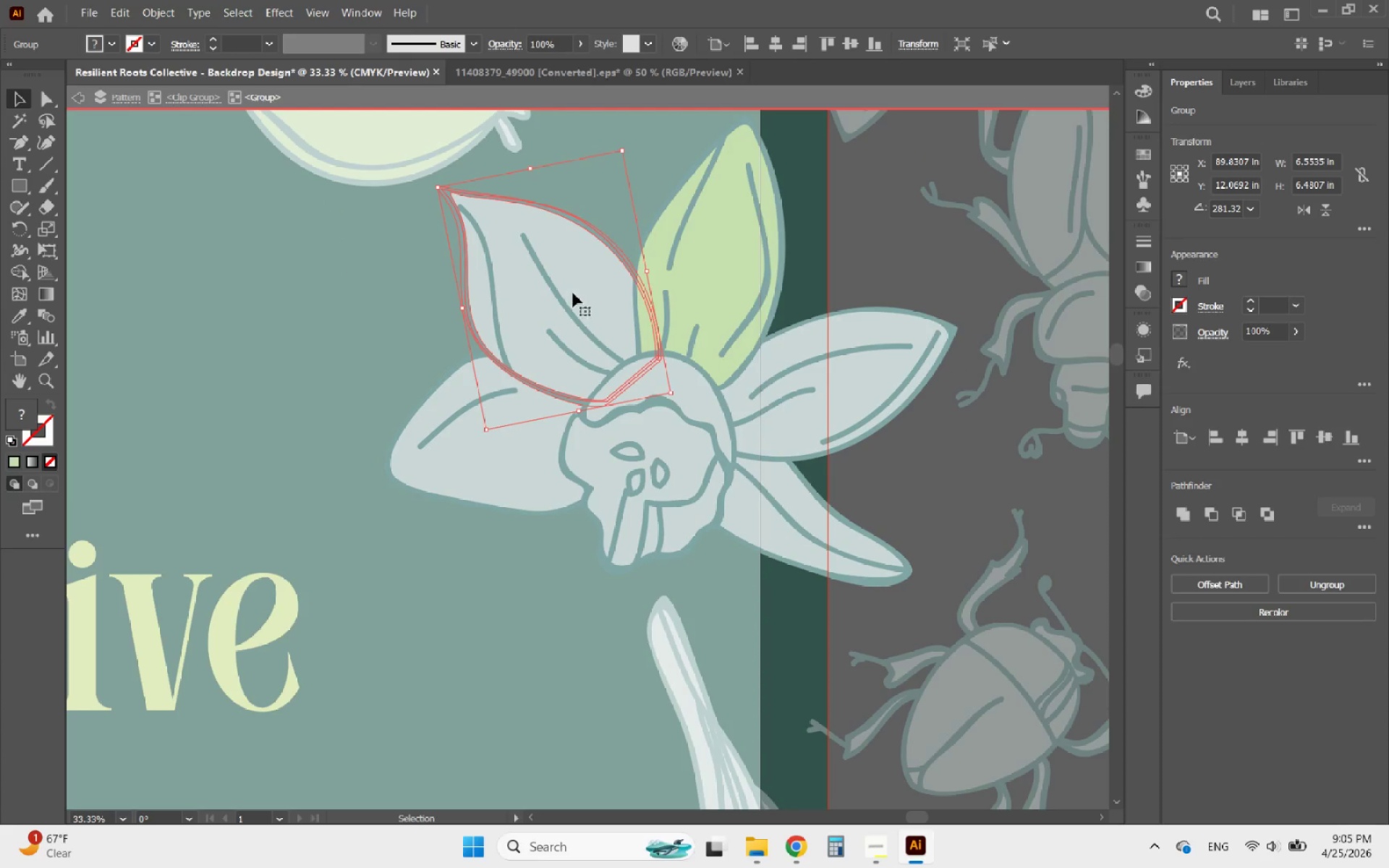 
triple_click([572, 294])
 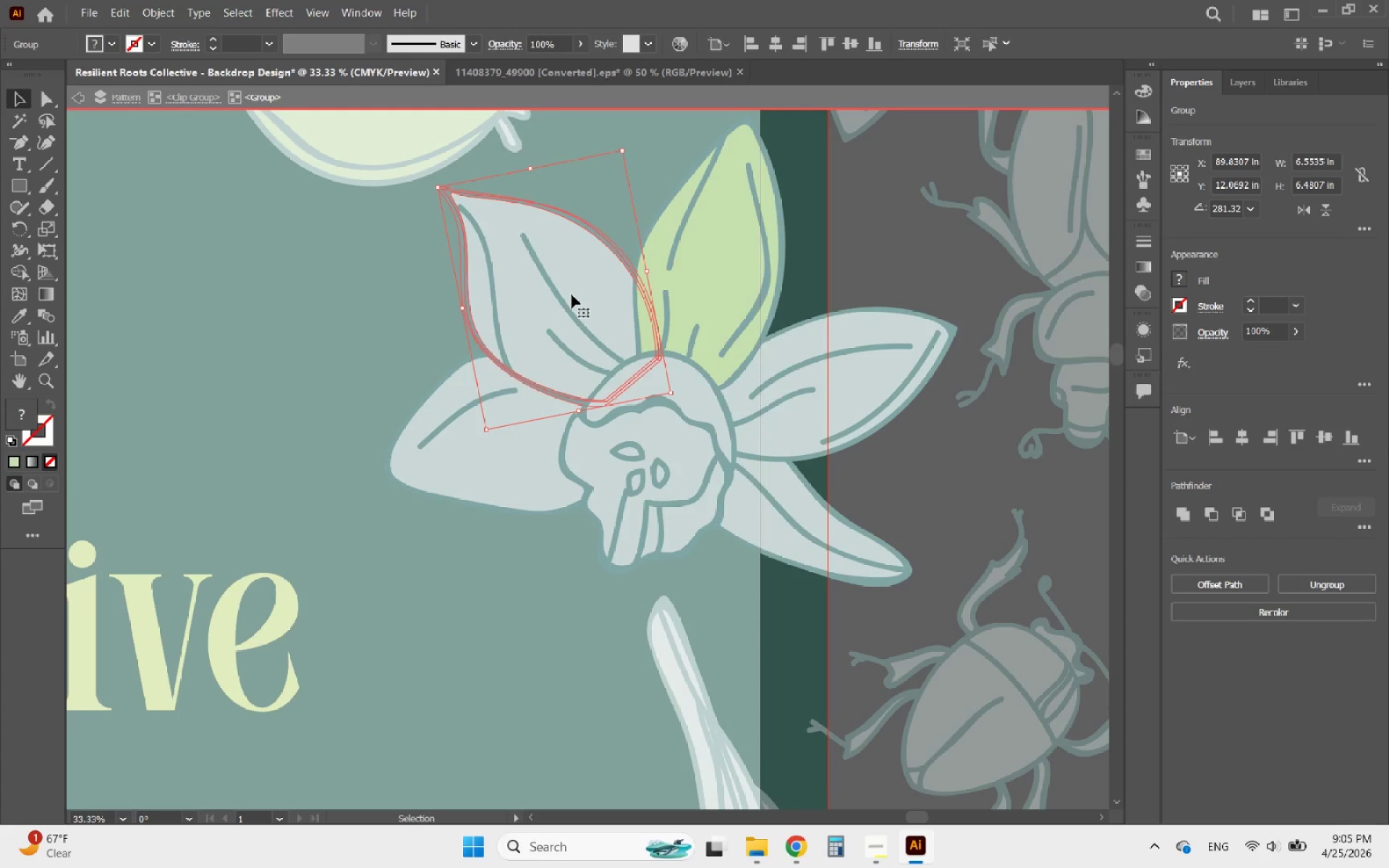 
triple_click([572, 294])
 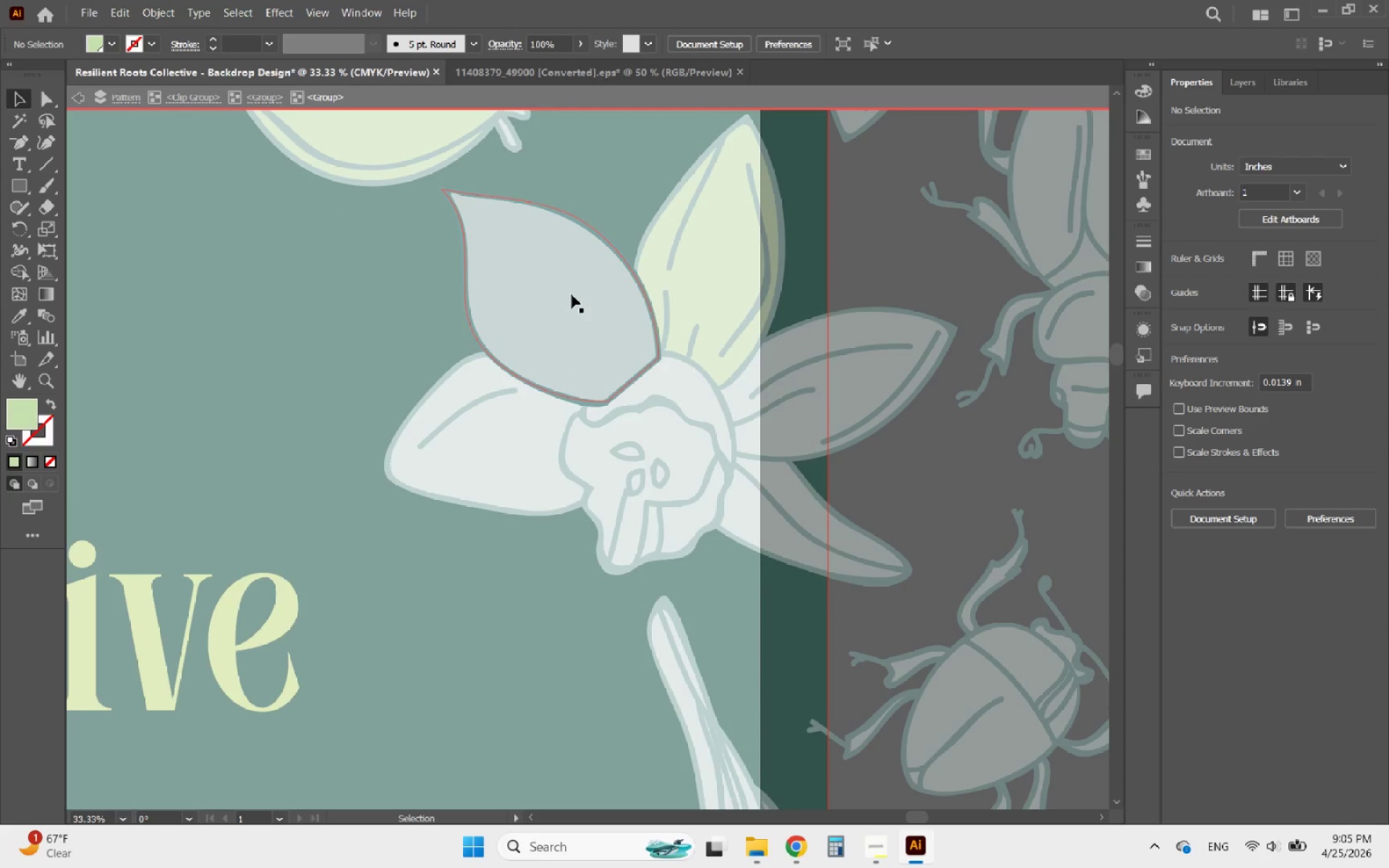 
triple_click([573, 294])
 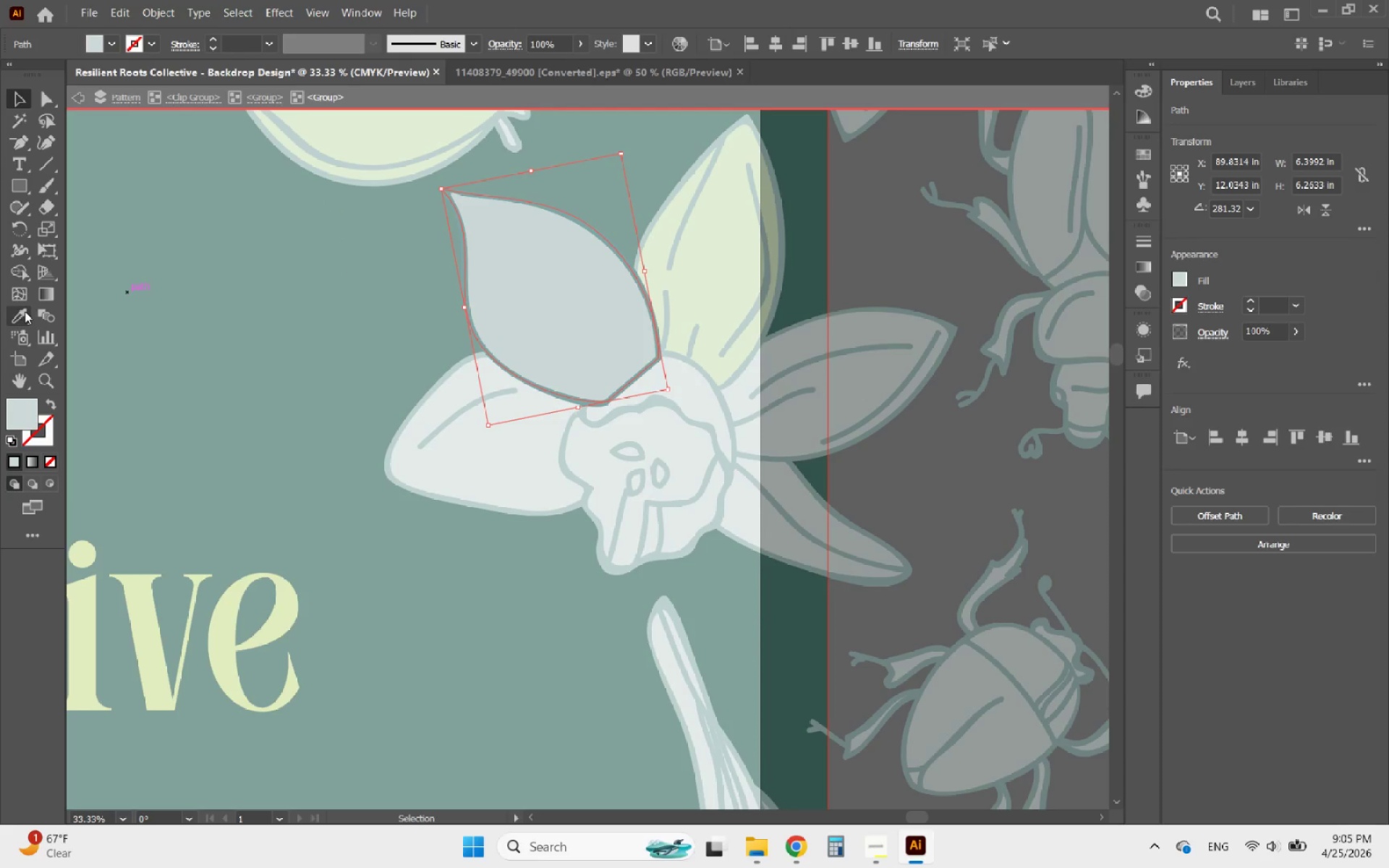 
left_click([18, 315])
 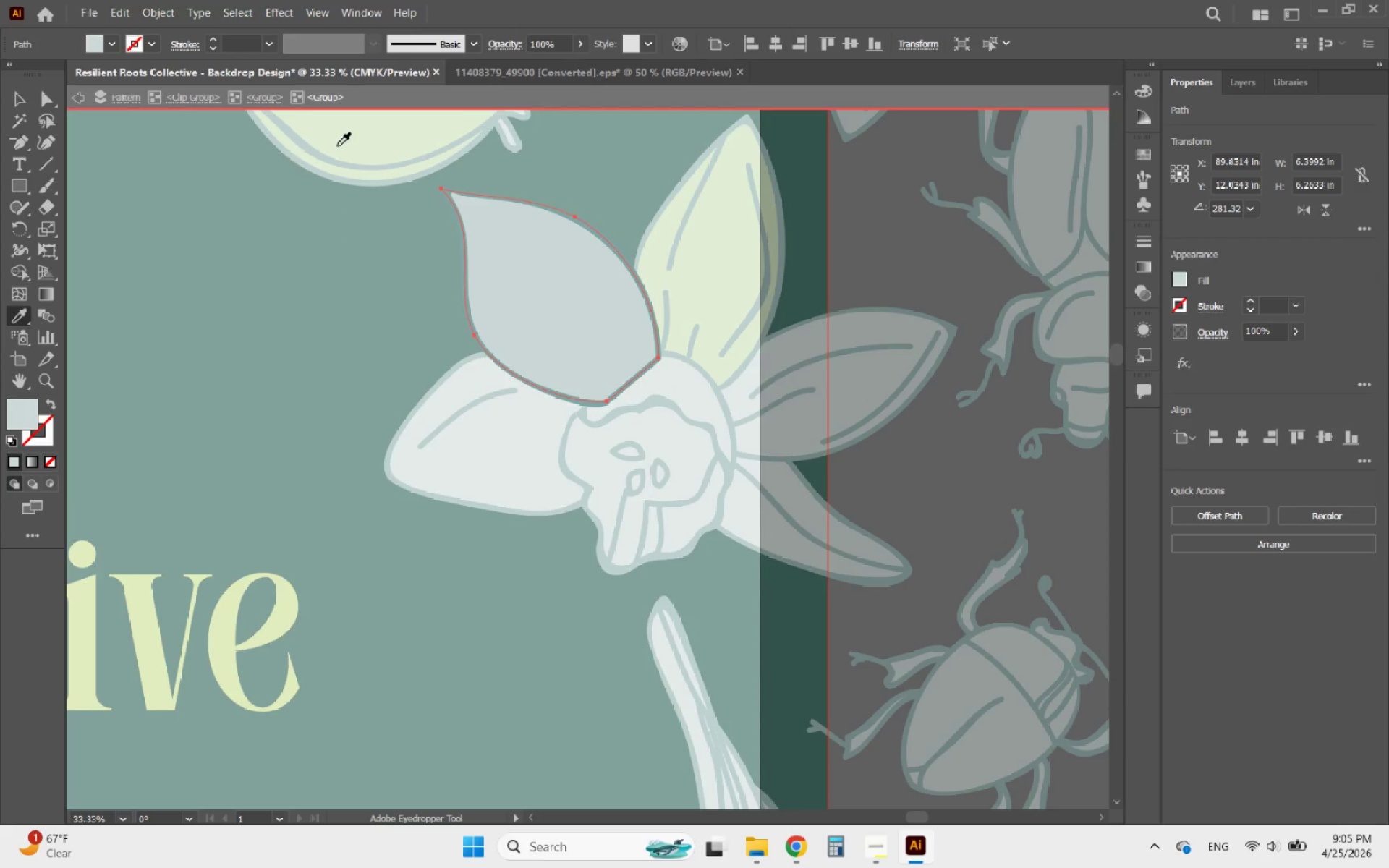 
left_click([341, 144])
 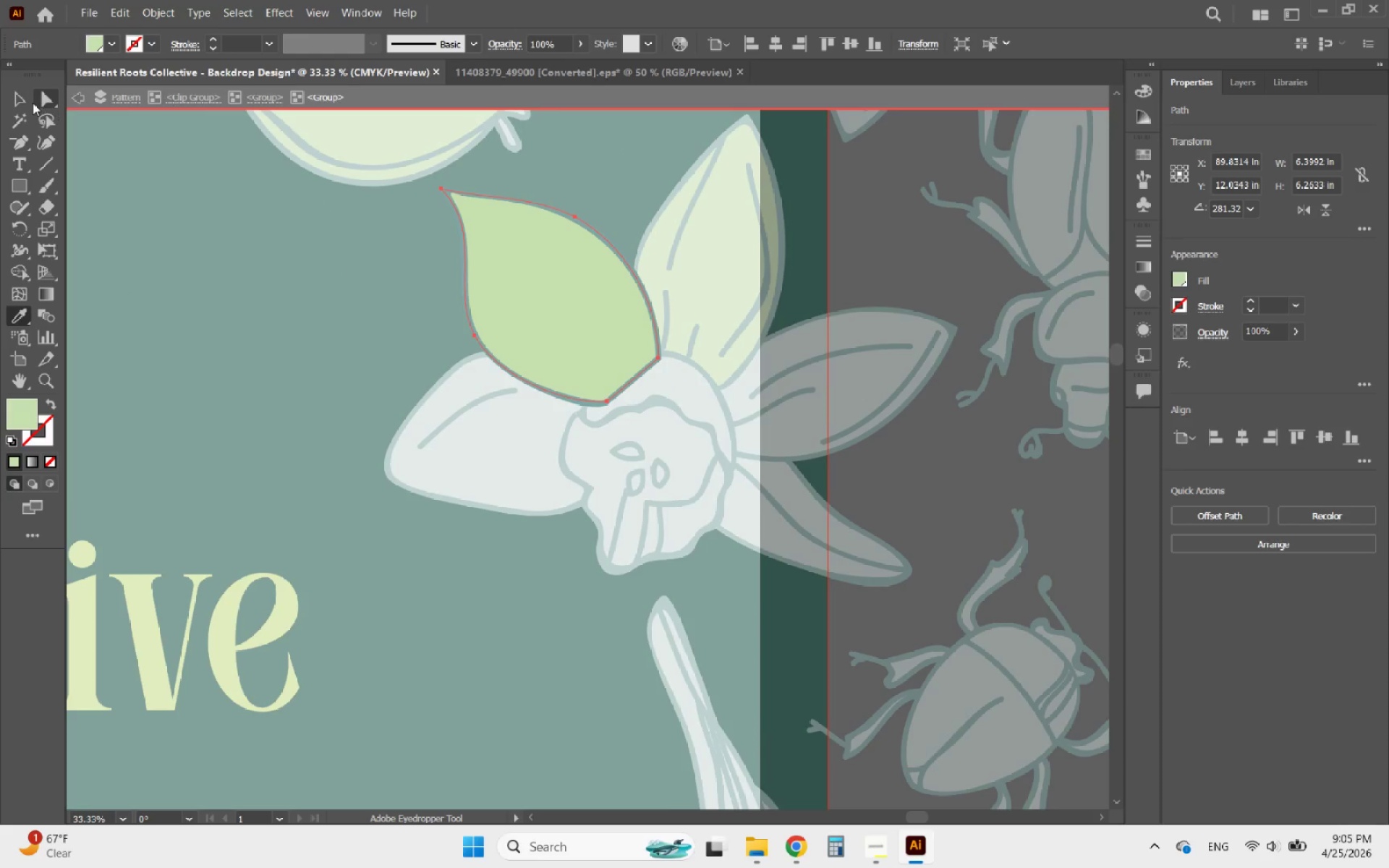 
left_click([20, 96])
 